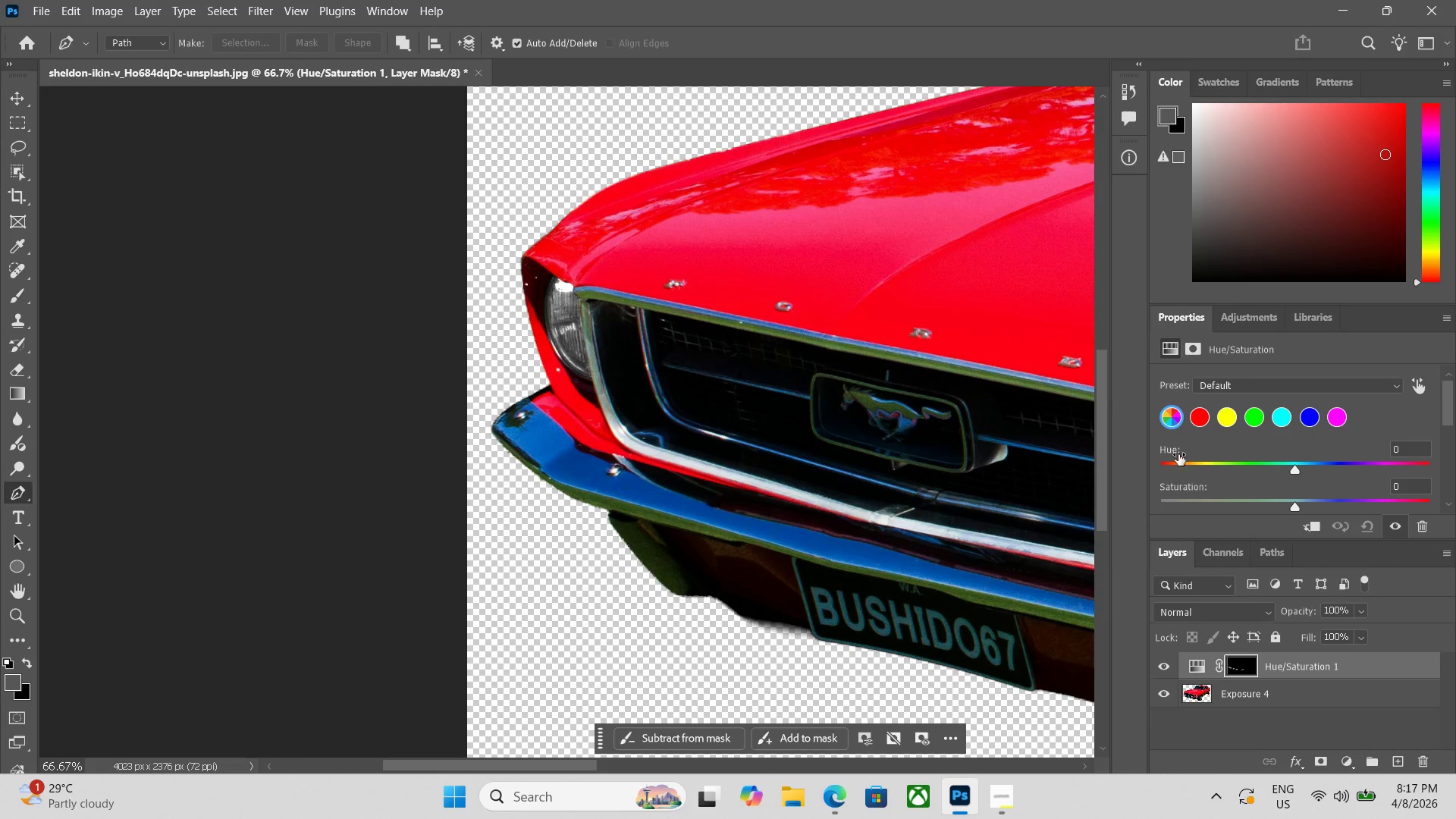 
left_click([1200, 414])
 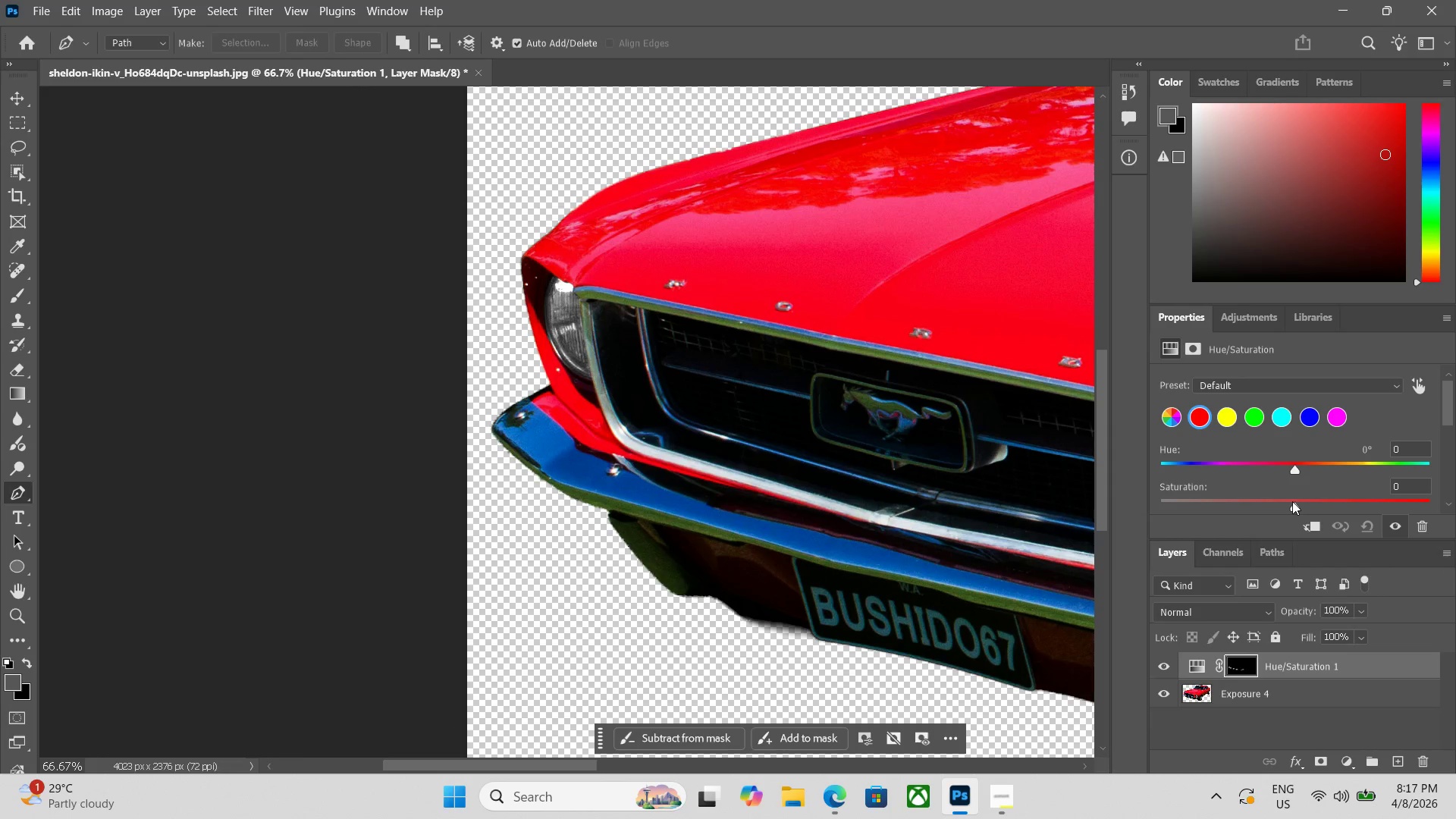 
left_click_drag(start_coordinate=[1294, 502], to_coordinate=[1111, 513])
 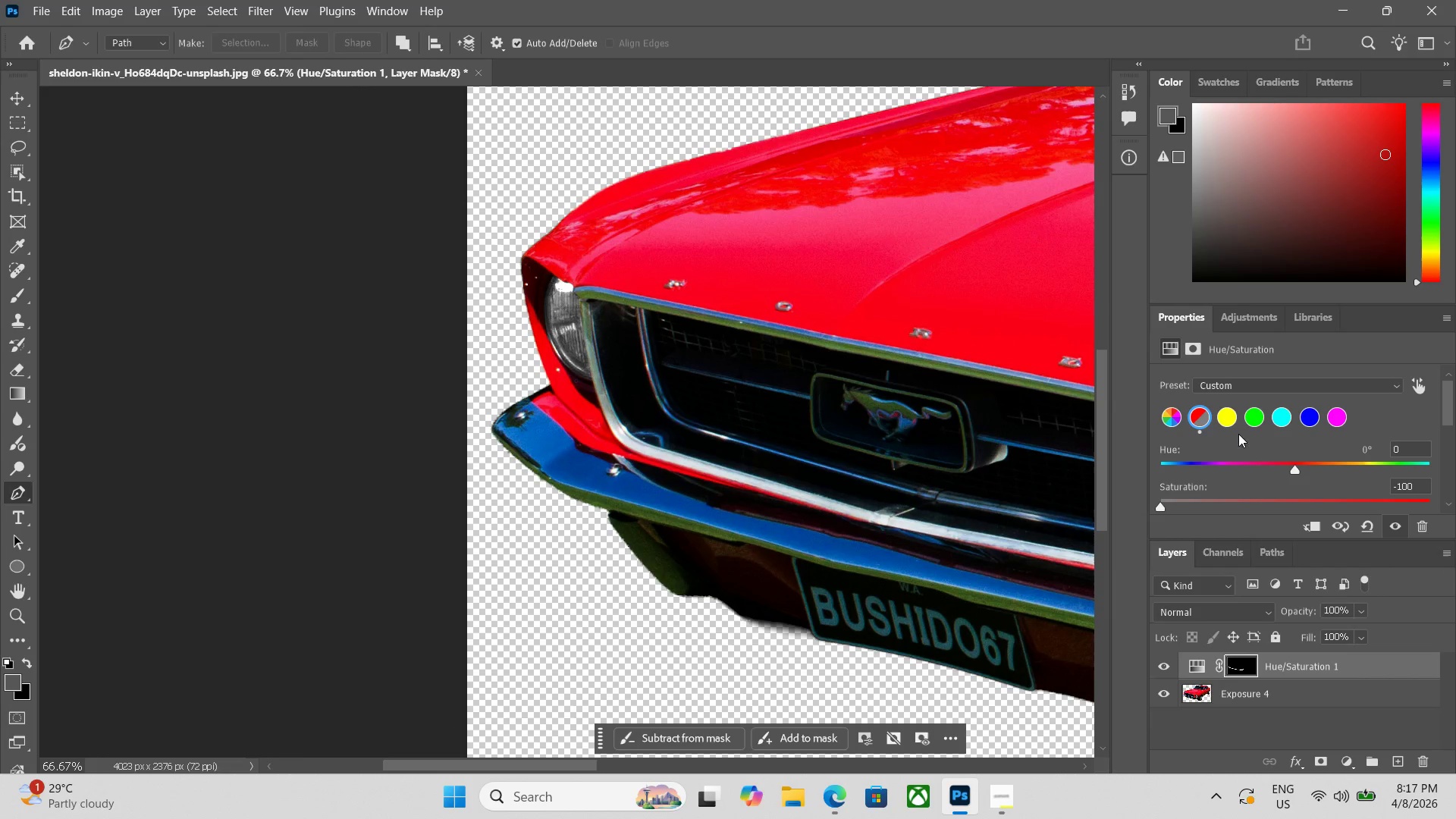 
left_click([1225, 417])
 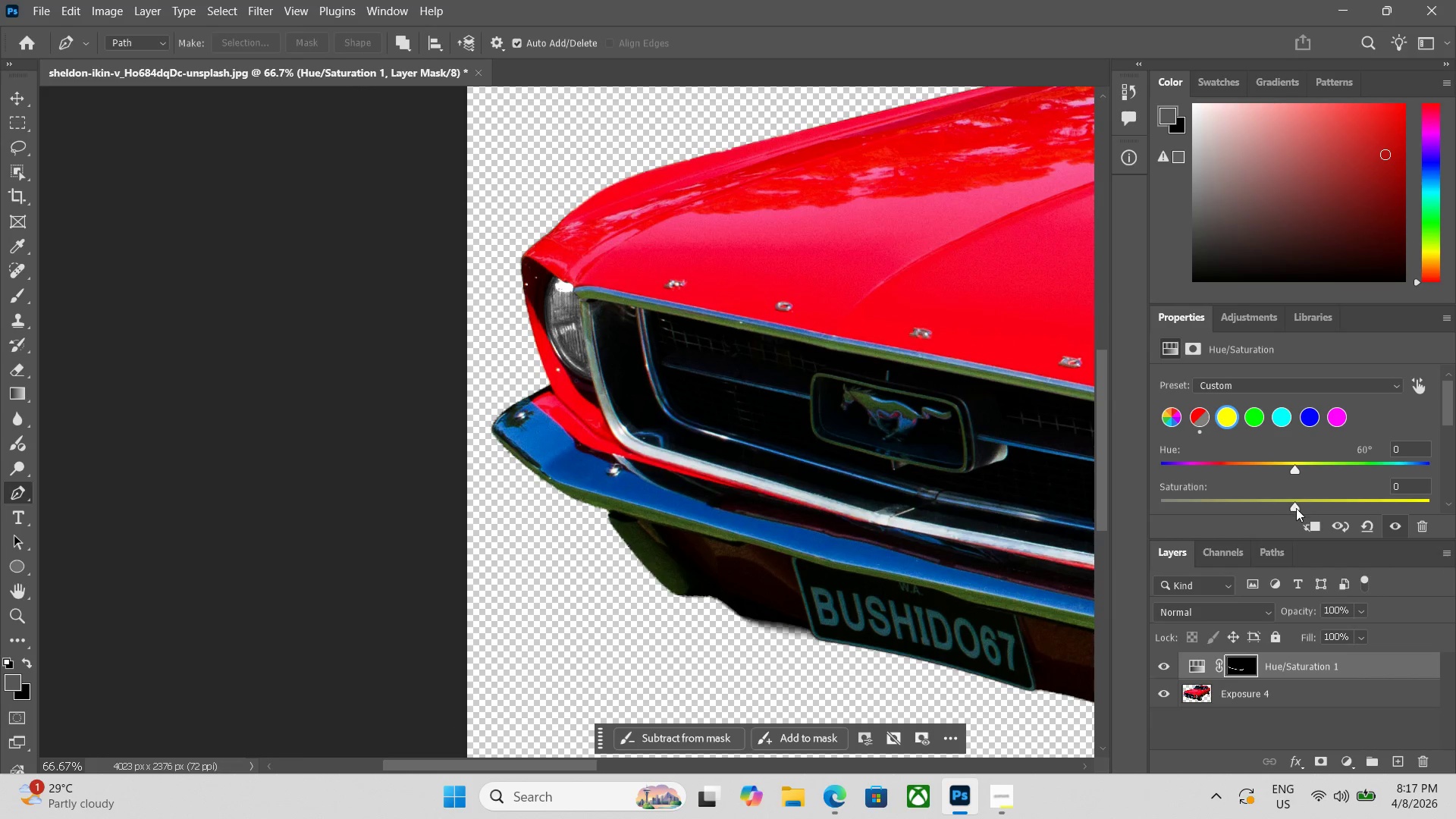 
left_click_drag(start_coordinate=[1296, 508], to_coordinate=[1043, 508])
 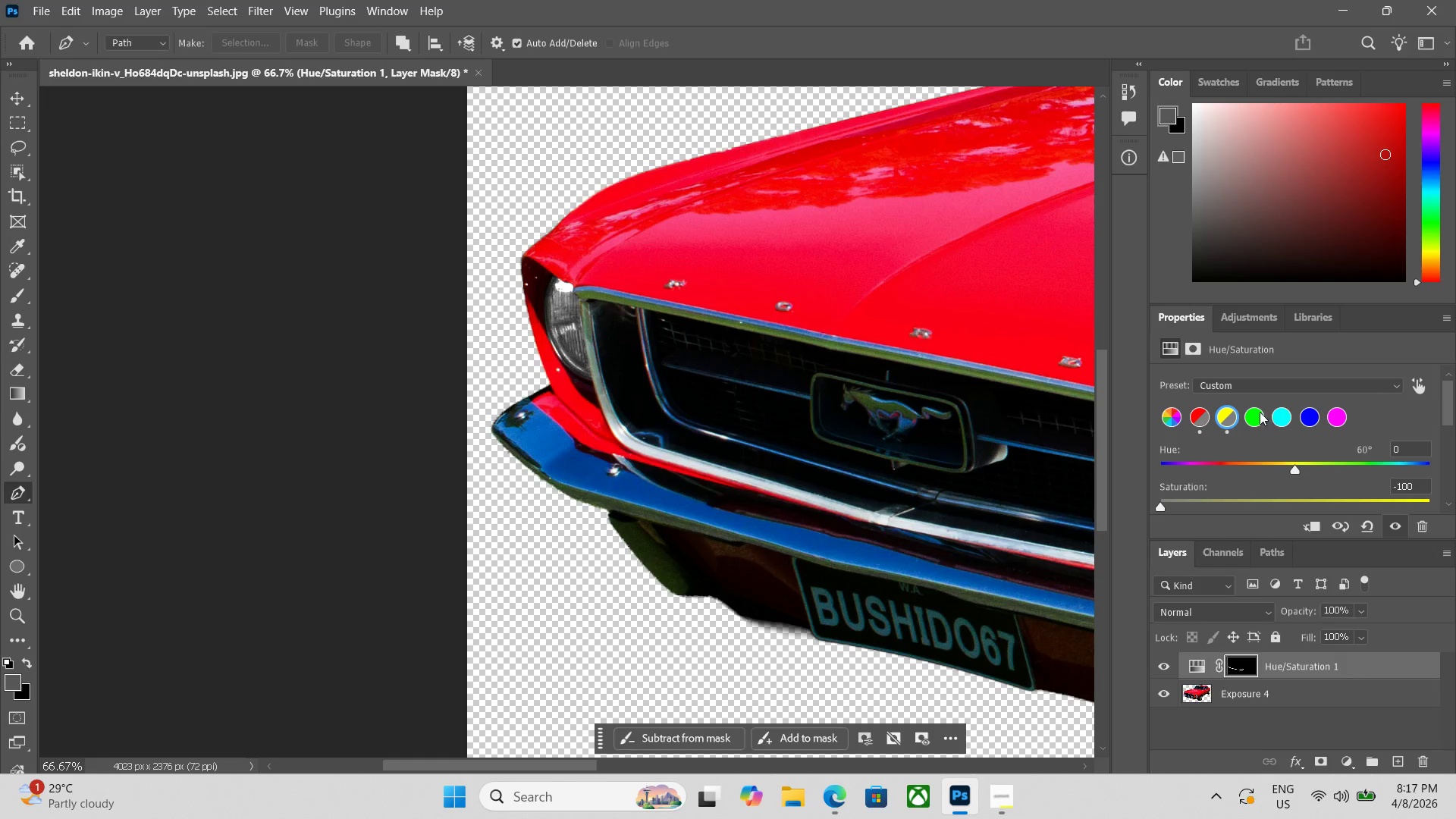 
left_click([1249, 411])
 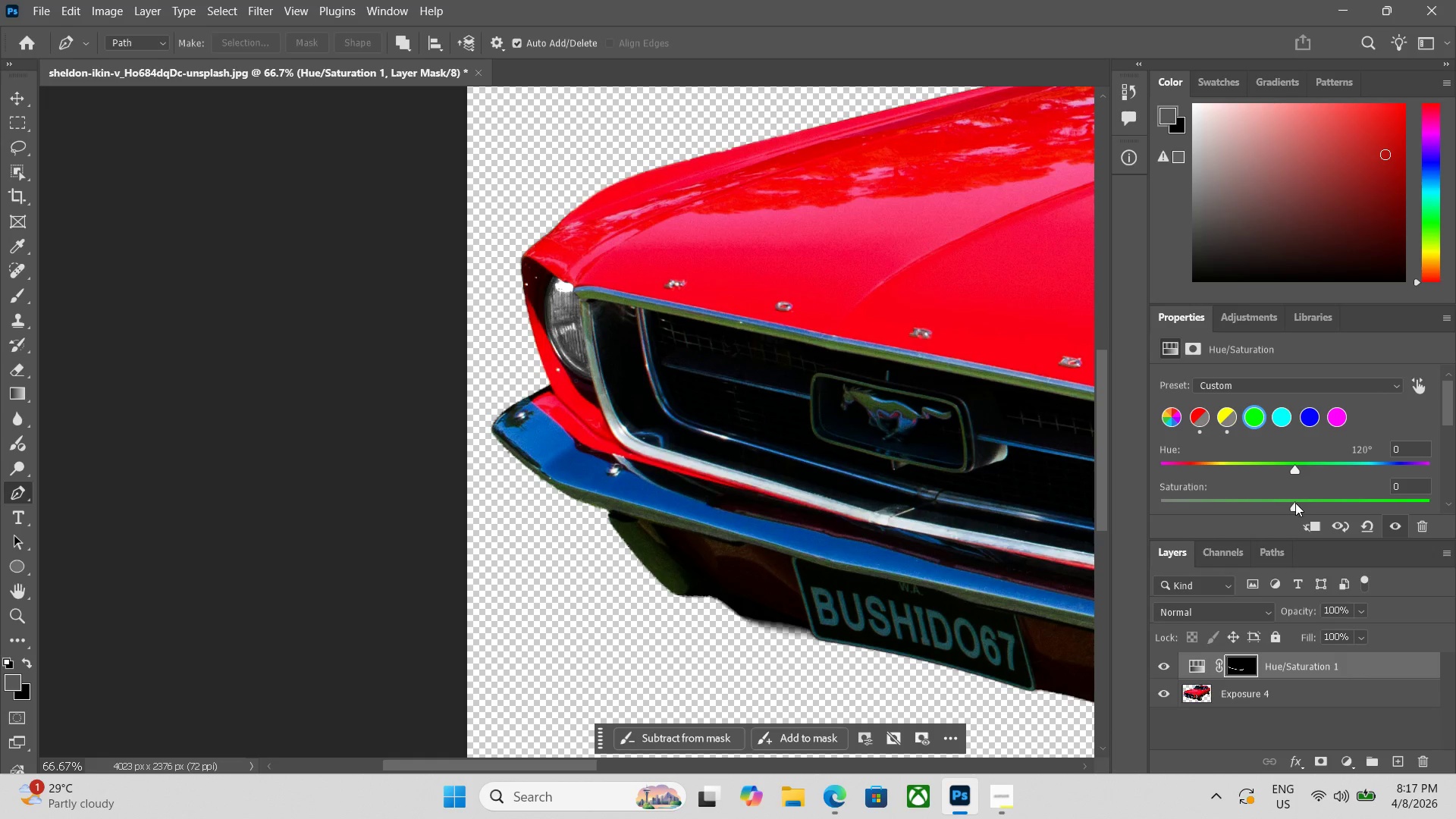 
left_click_drag(start_coordinate=[1295, 506], to_coordinate=[1080, 516])
 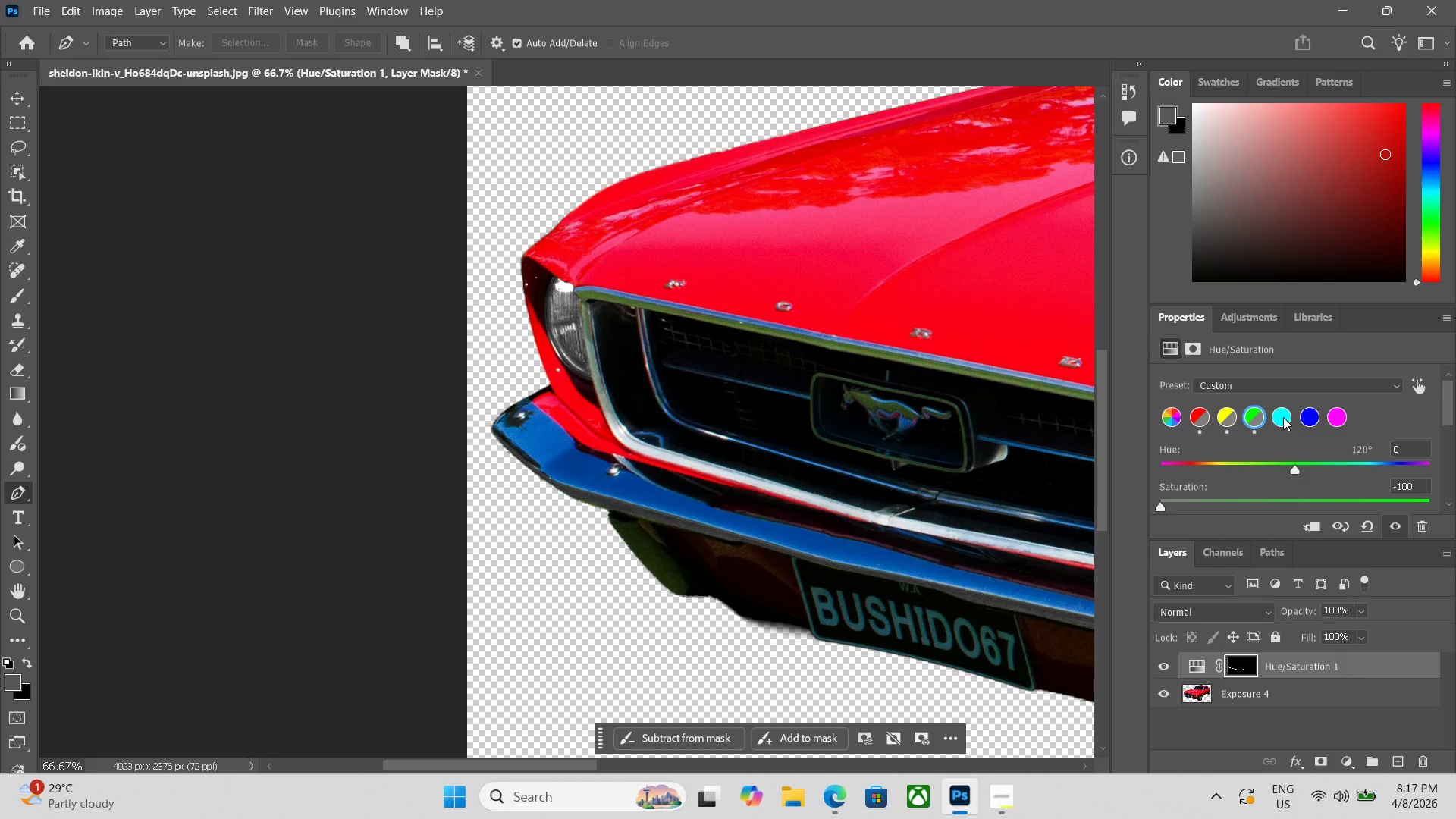 
left_click([1285, 417])
 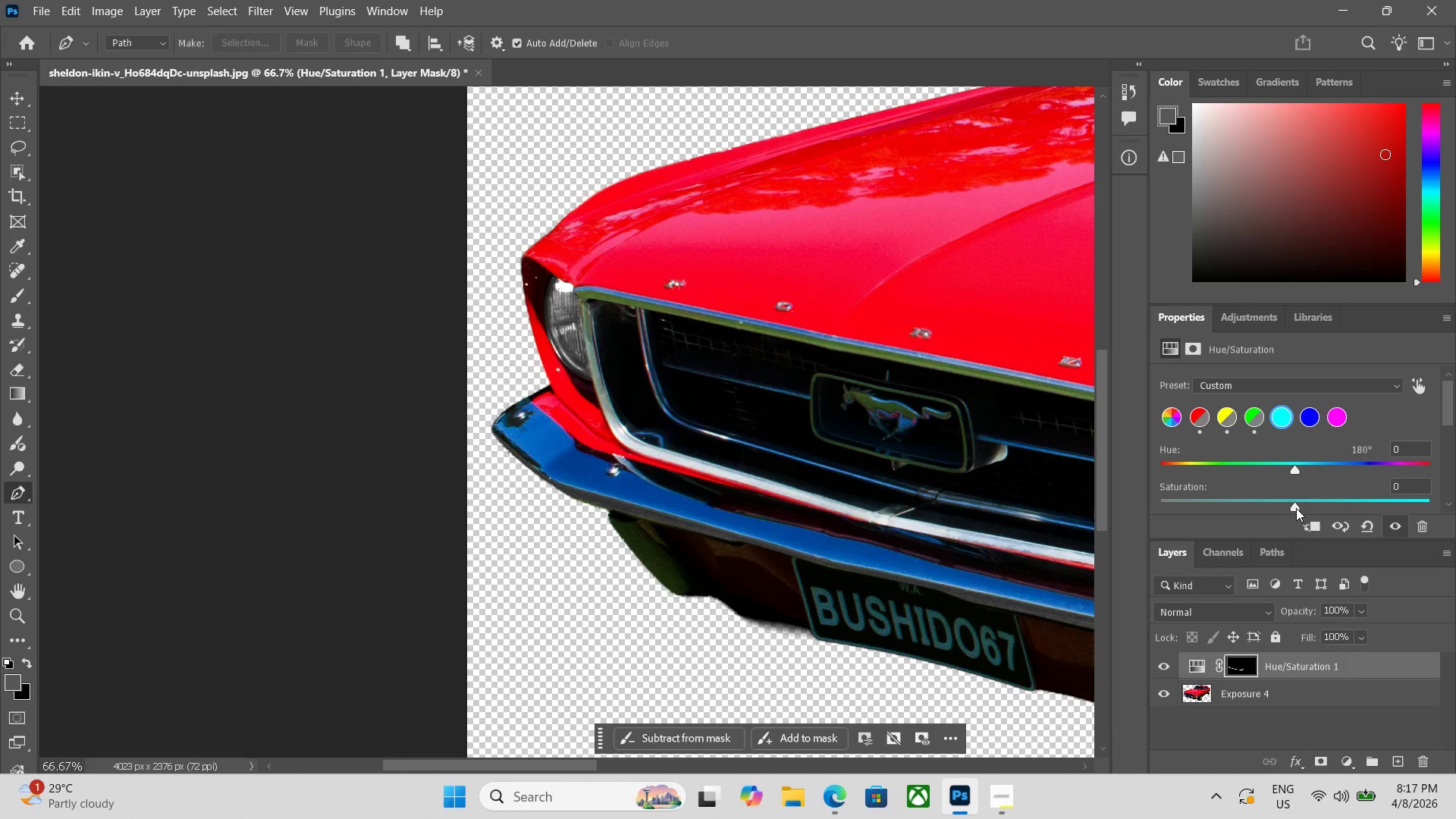 
left_click_drag(start_coordinate=[1294, 508], to_coordinate=[1098, 510])
 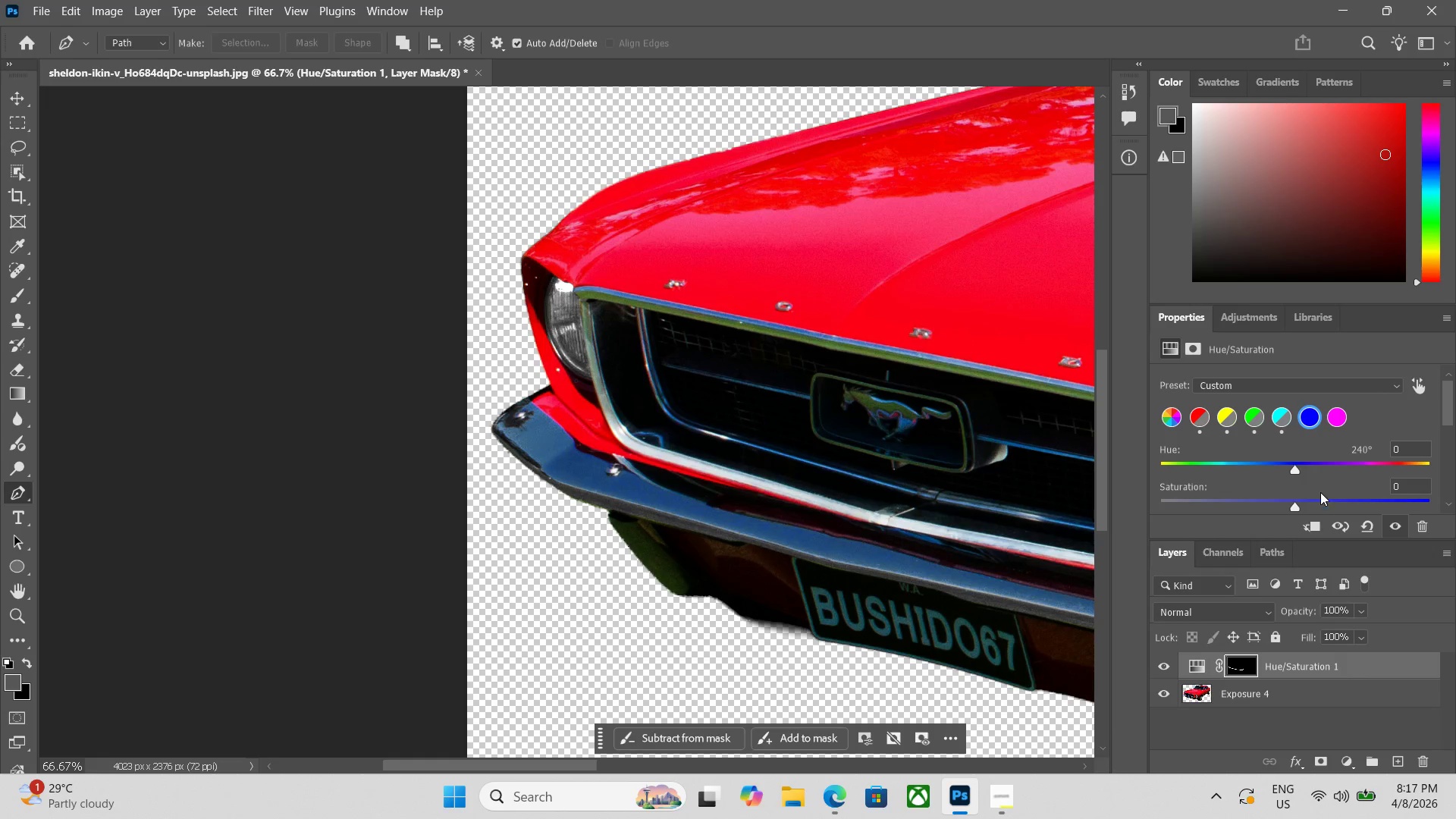 
left_click_drag(start_coordinate=[1293, 510], to_coordinate=[1097, 511])
 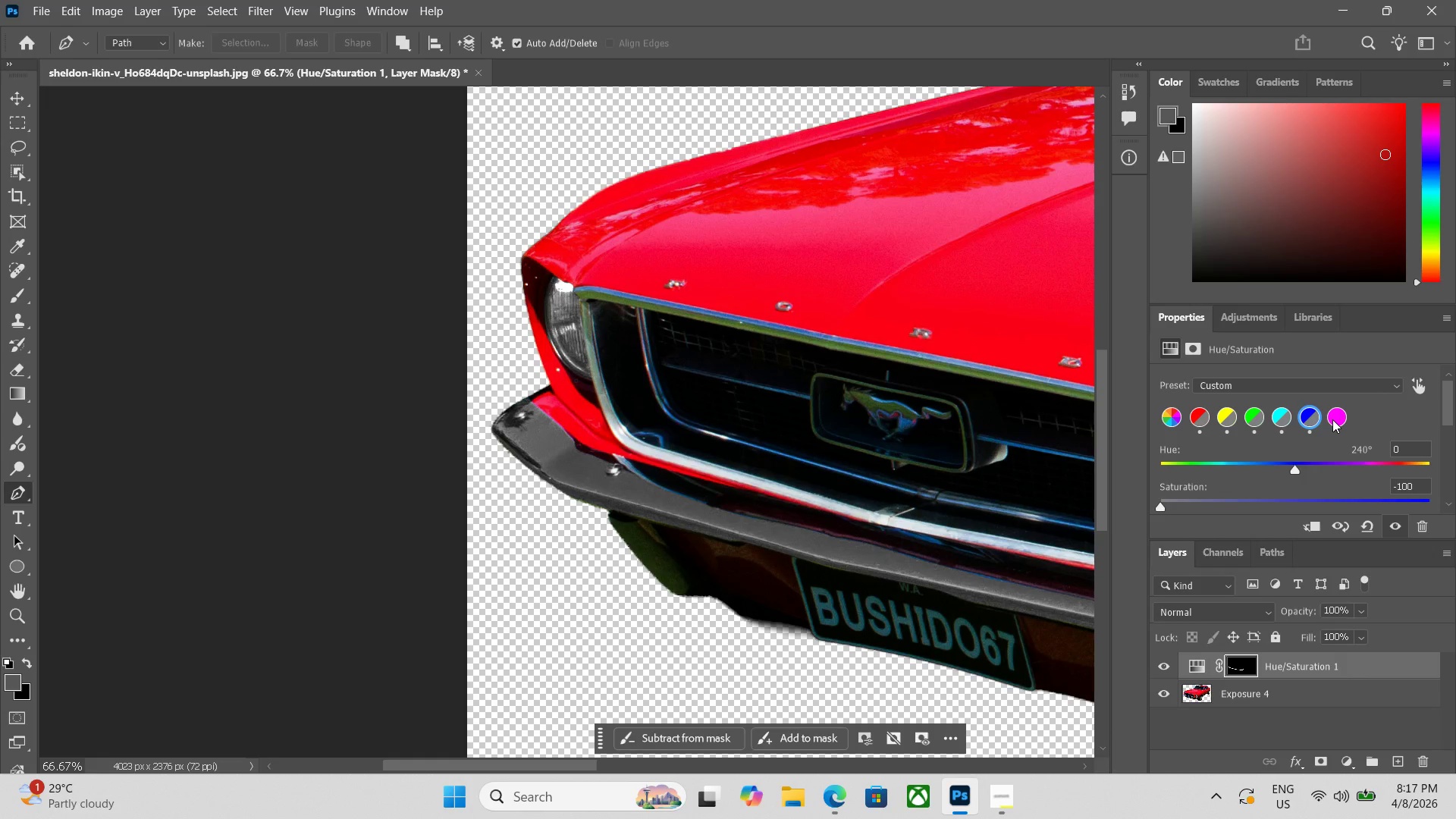 
key(Control+Minus)
 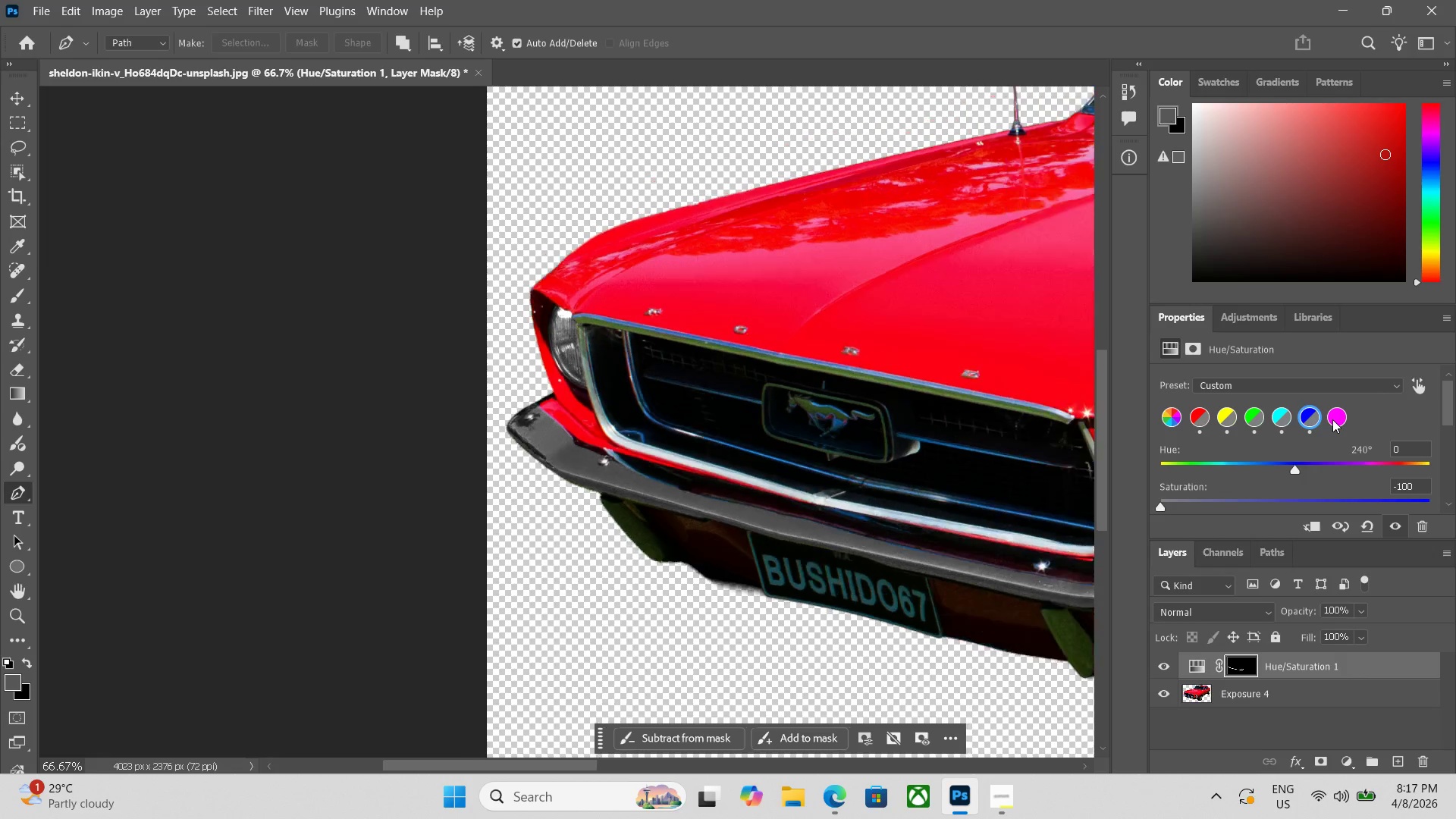 
key(Control+Minus)
 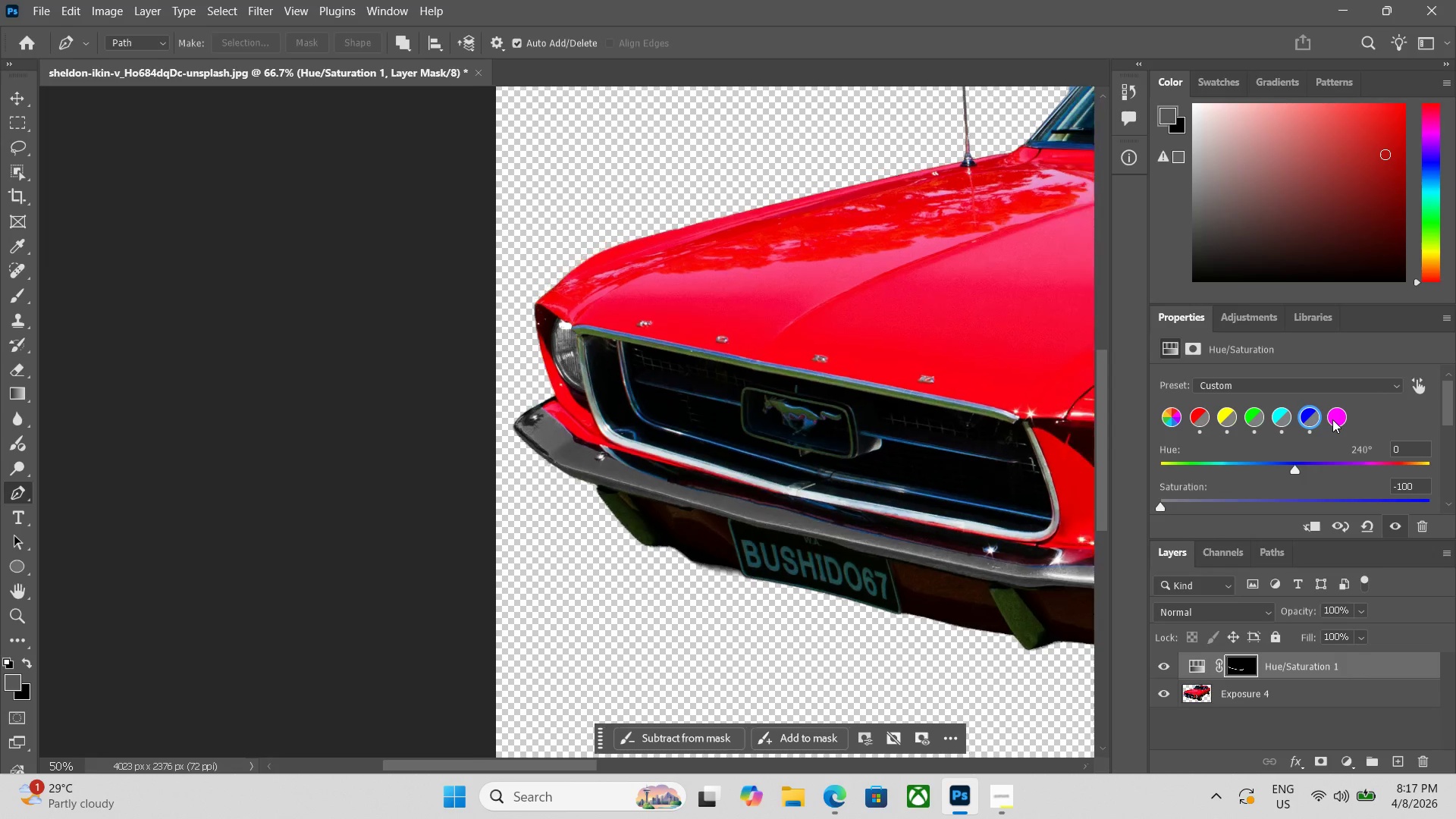 
key(Control+Minus)
 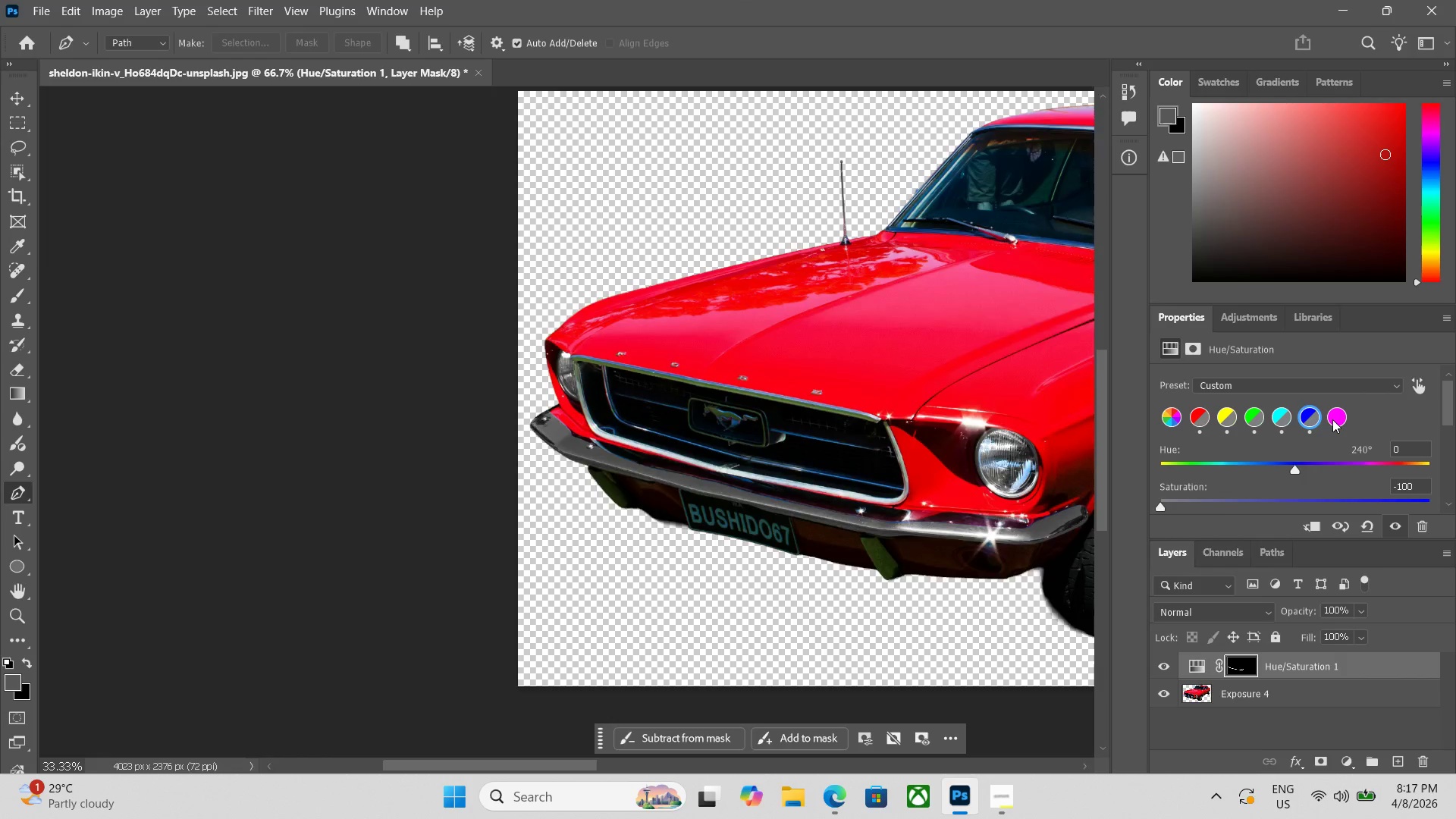 
key(Control+Minus)
 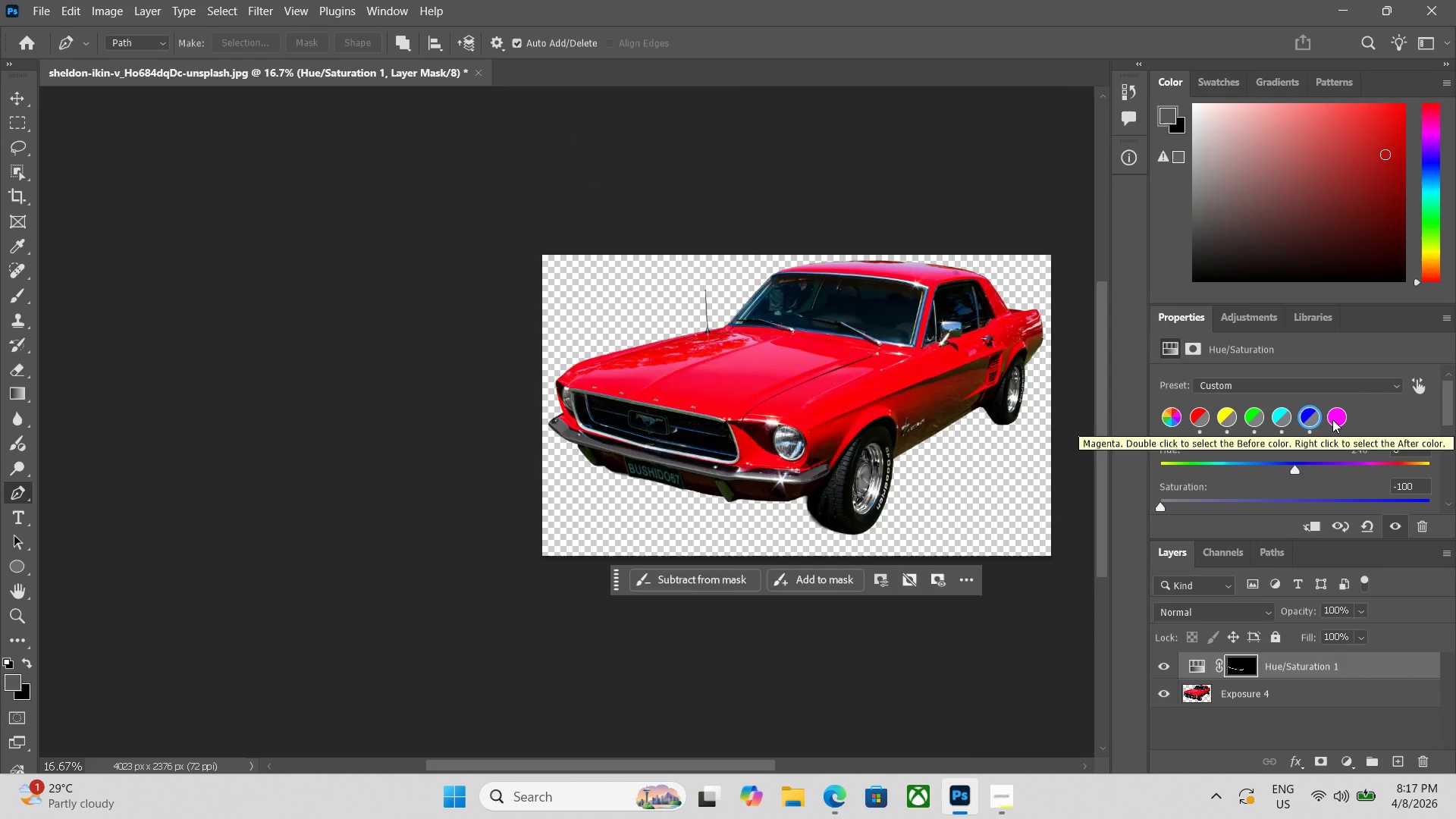 
key(Control+Equal)
 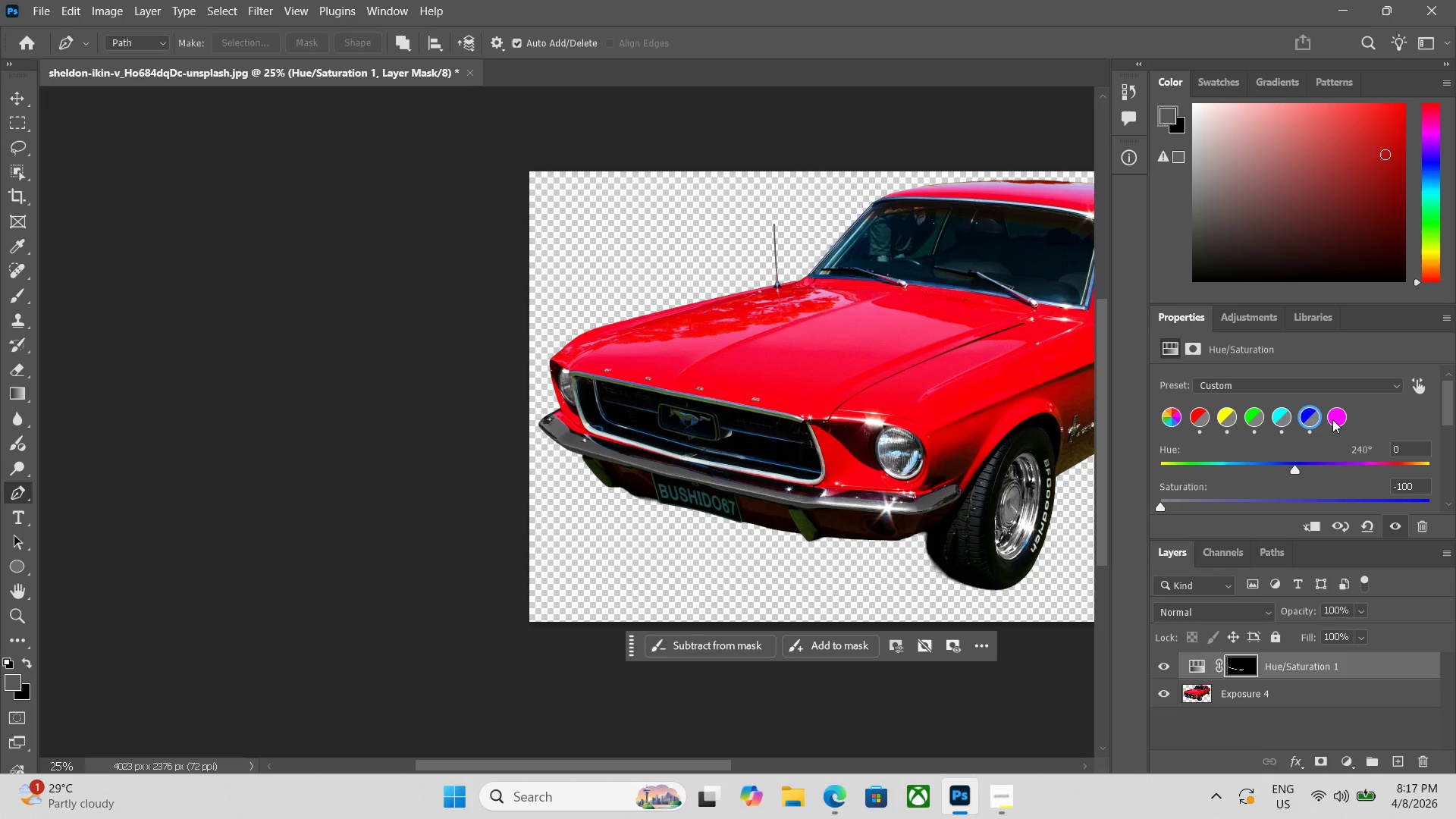 
hold_key(key=ControlLeft, duration=0.47)
 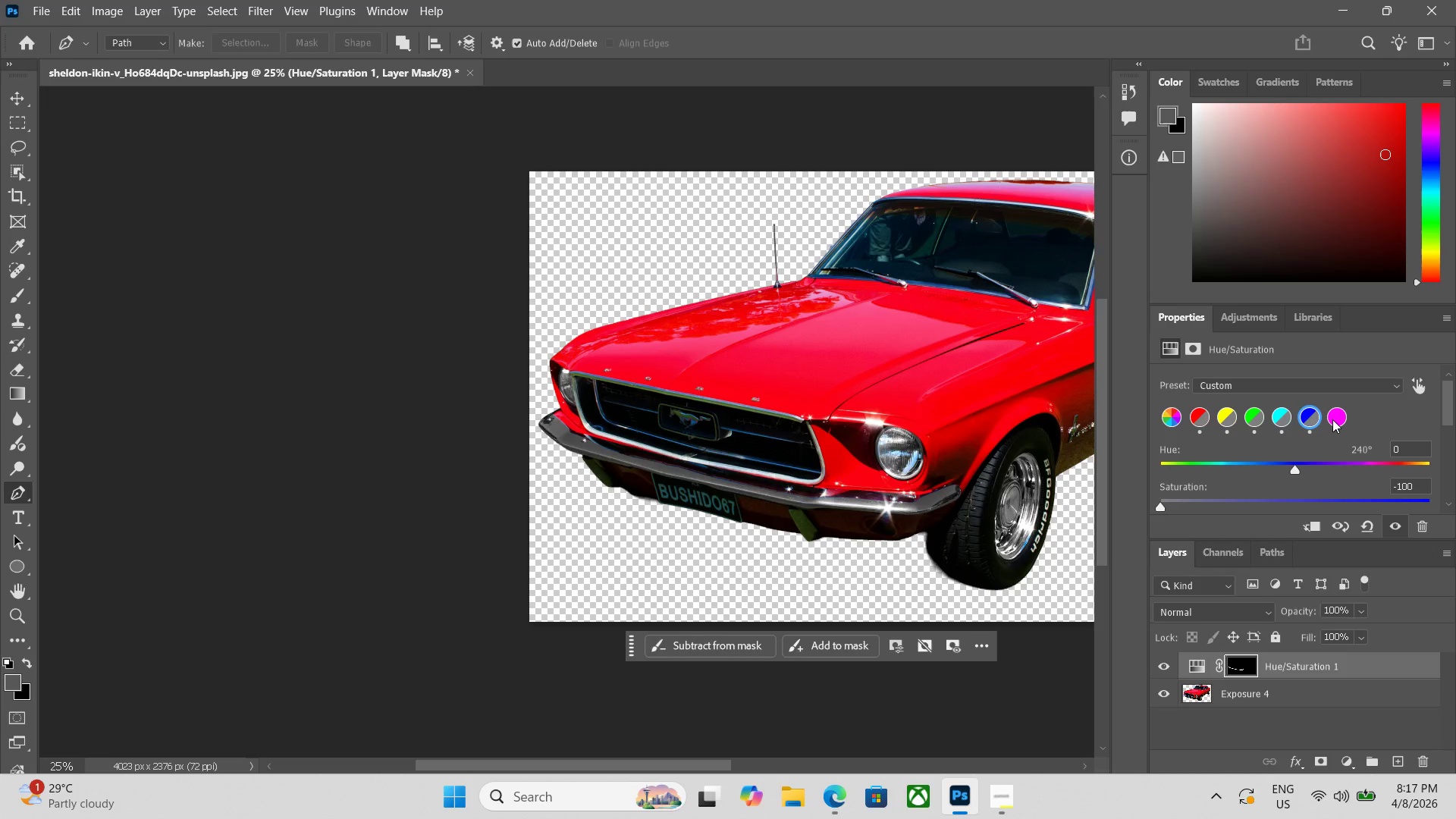 
key(Control+ControlLeft)
 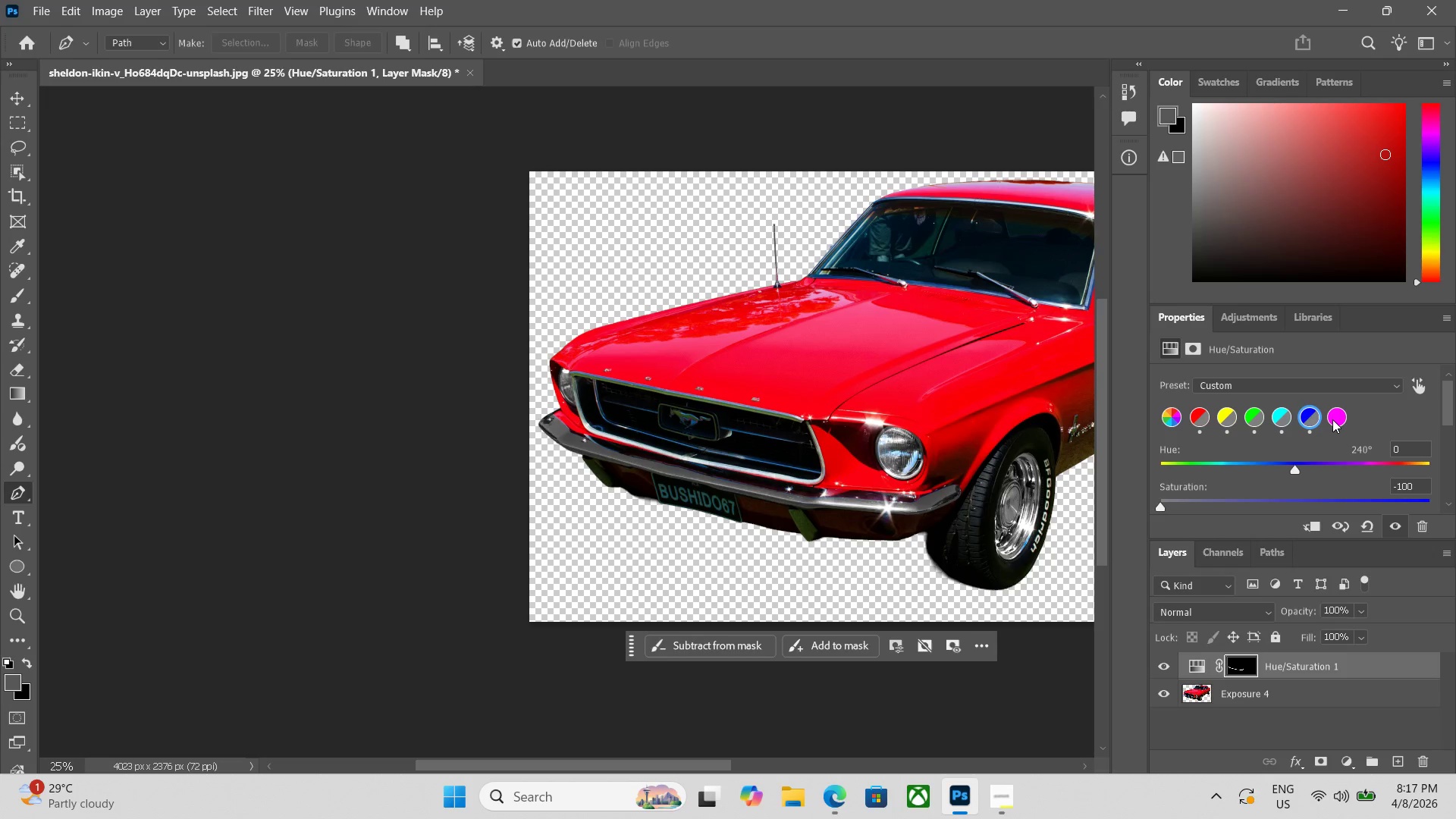 
key(Control+Equal)
 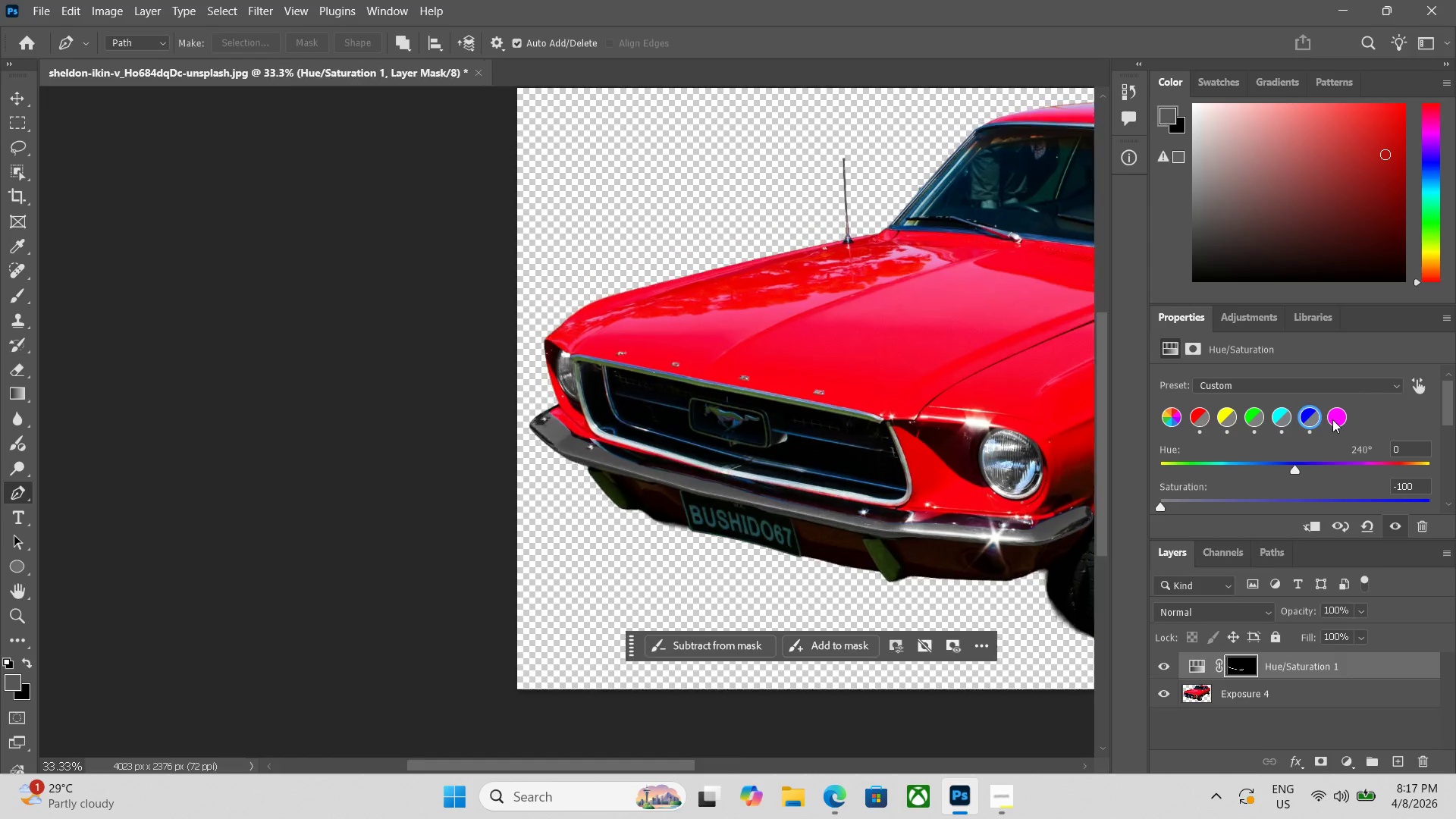 
key(Control+Minus)
 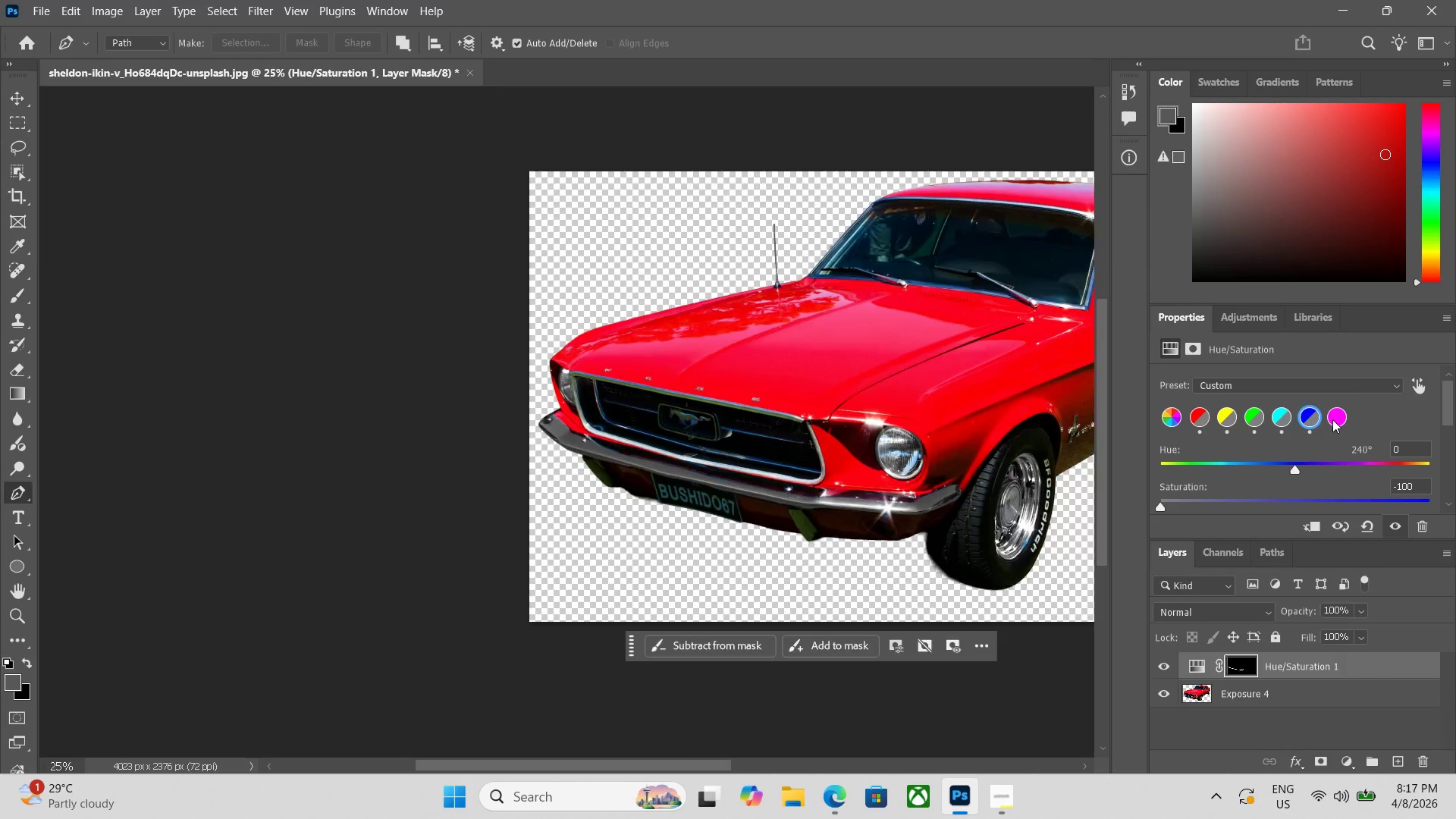 
key(Control+Equal)
 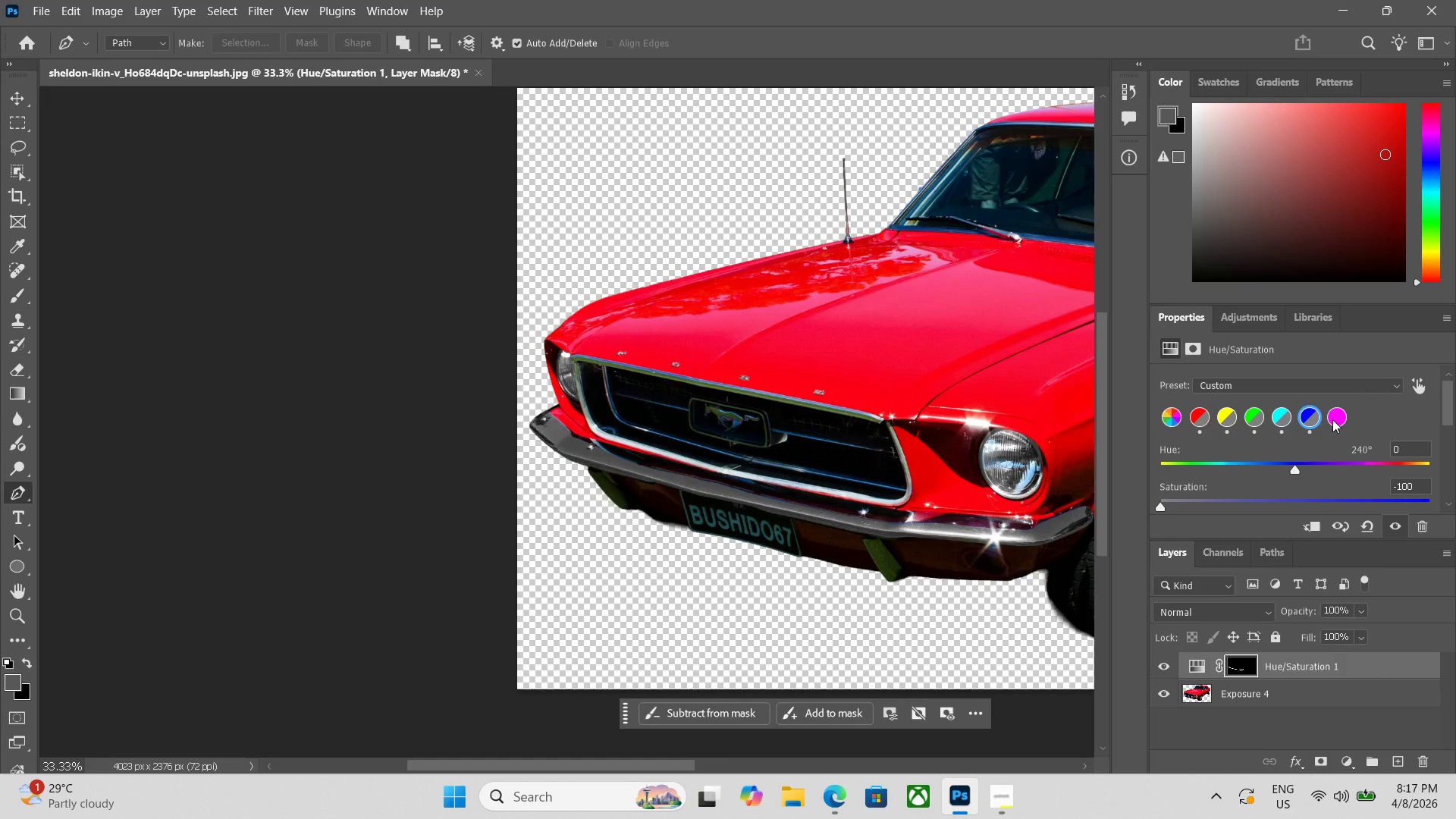 
key(Control+Minus)
 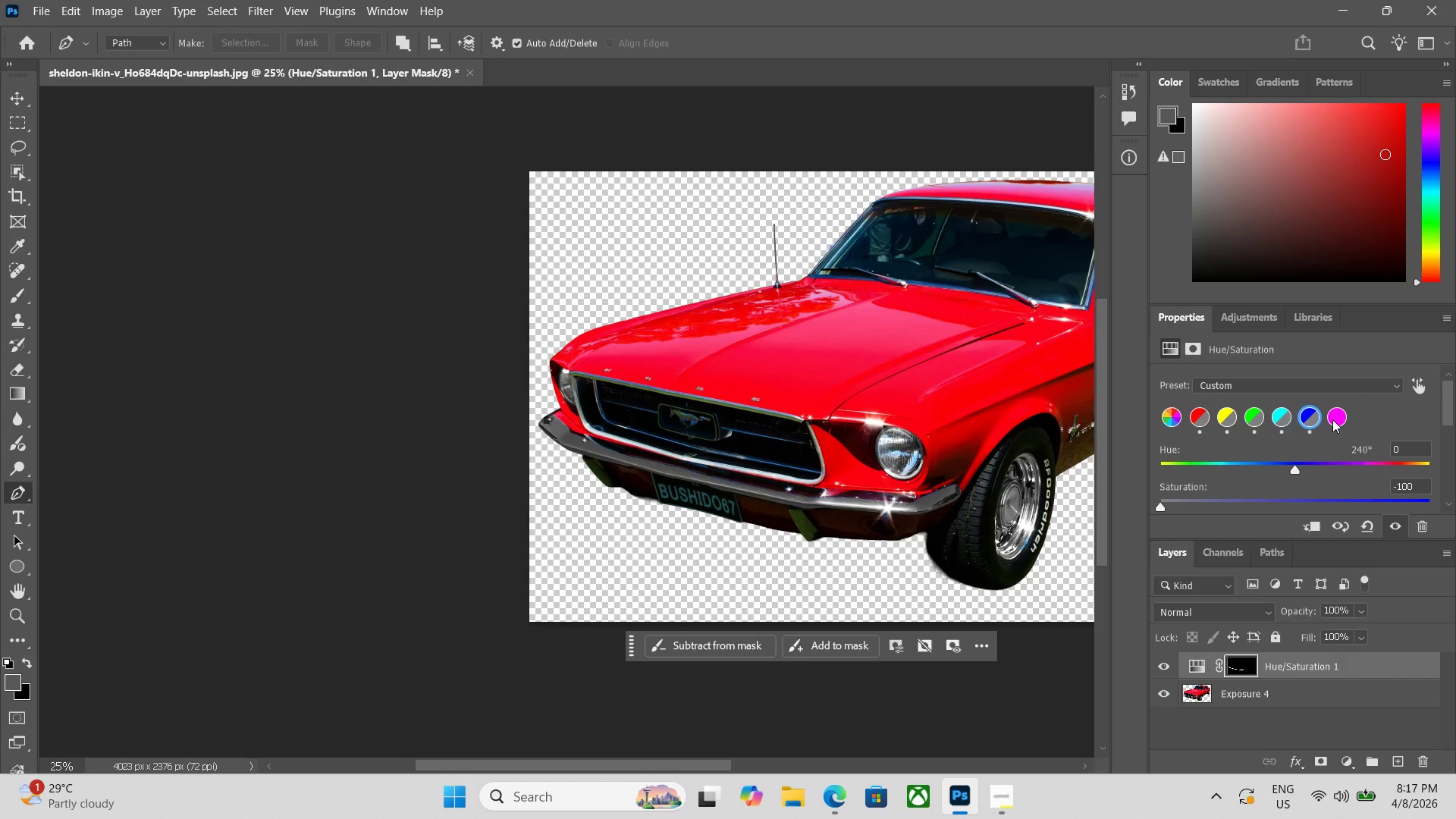 
key(Equal)
 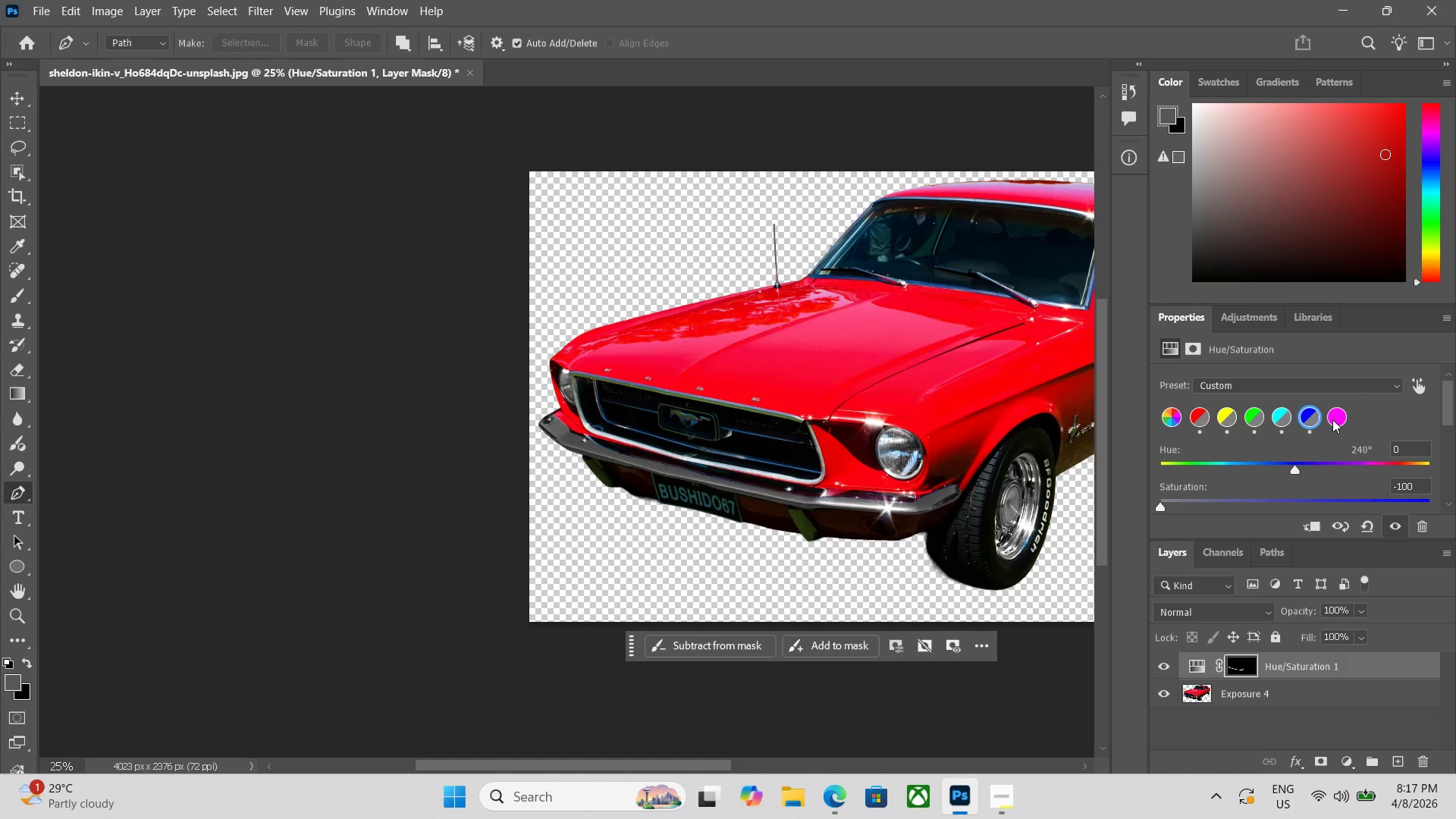 
key(Control+ControlLeft)
 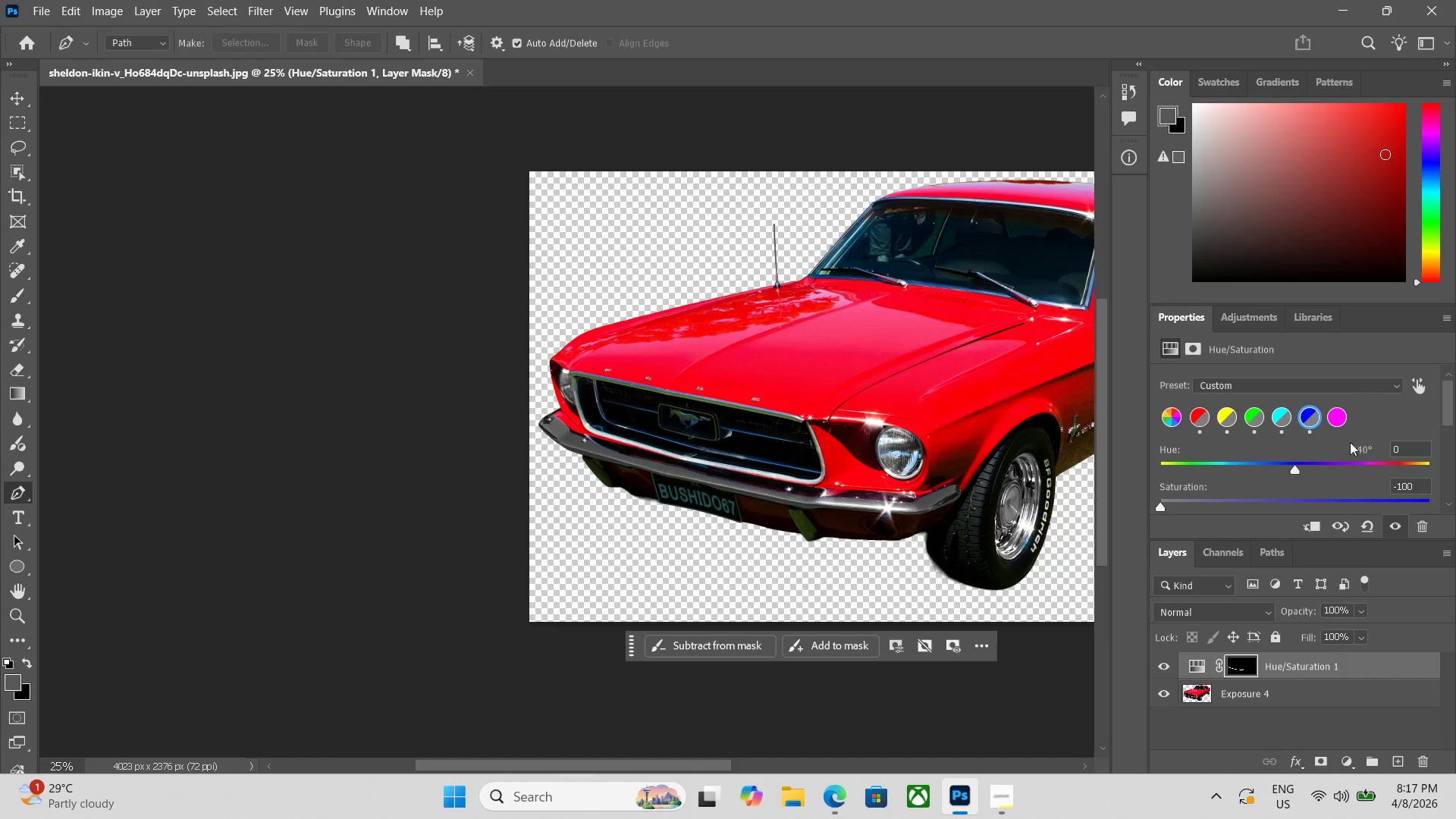 
left_click([1326, 411])
 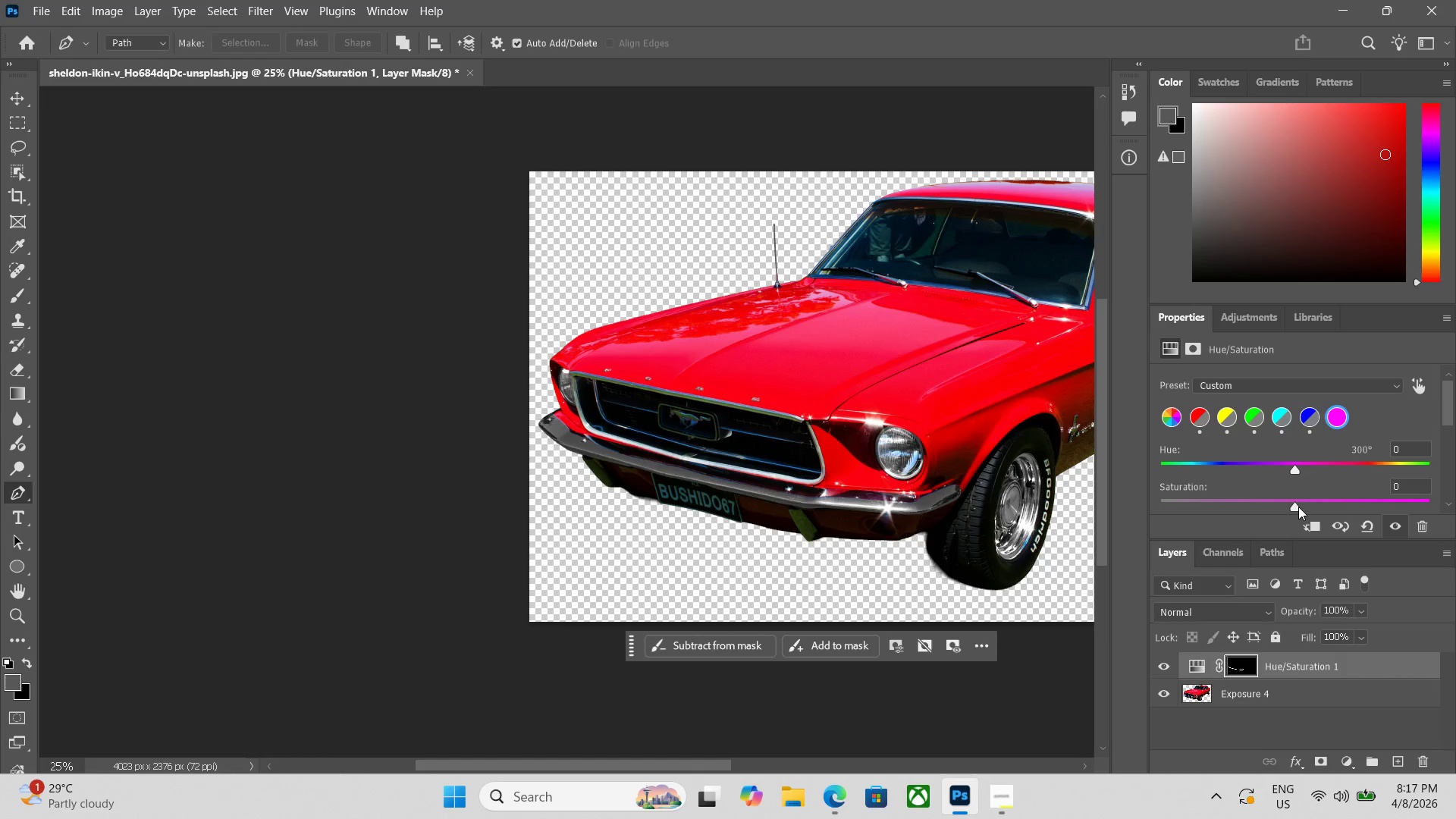 
left_click_drag(start_coordinate=[1293, 507], to_coordinate=[1059, 520])
 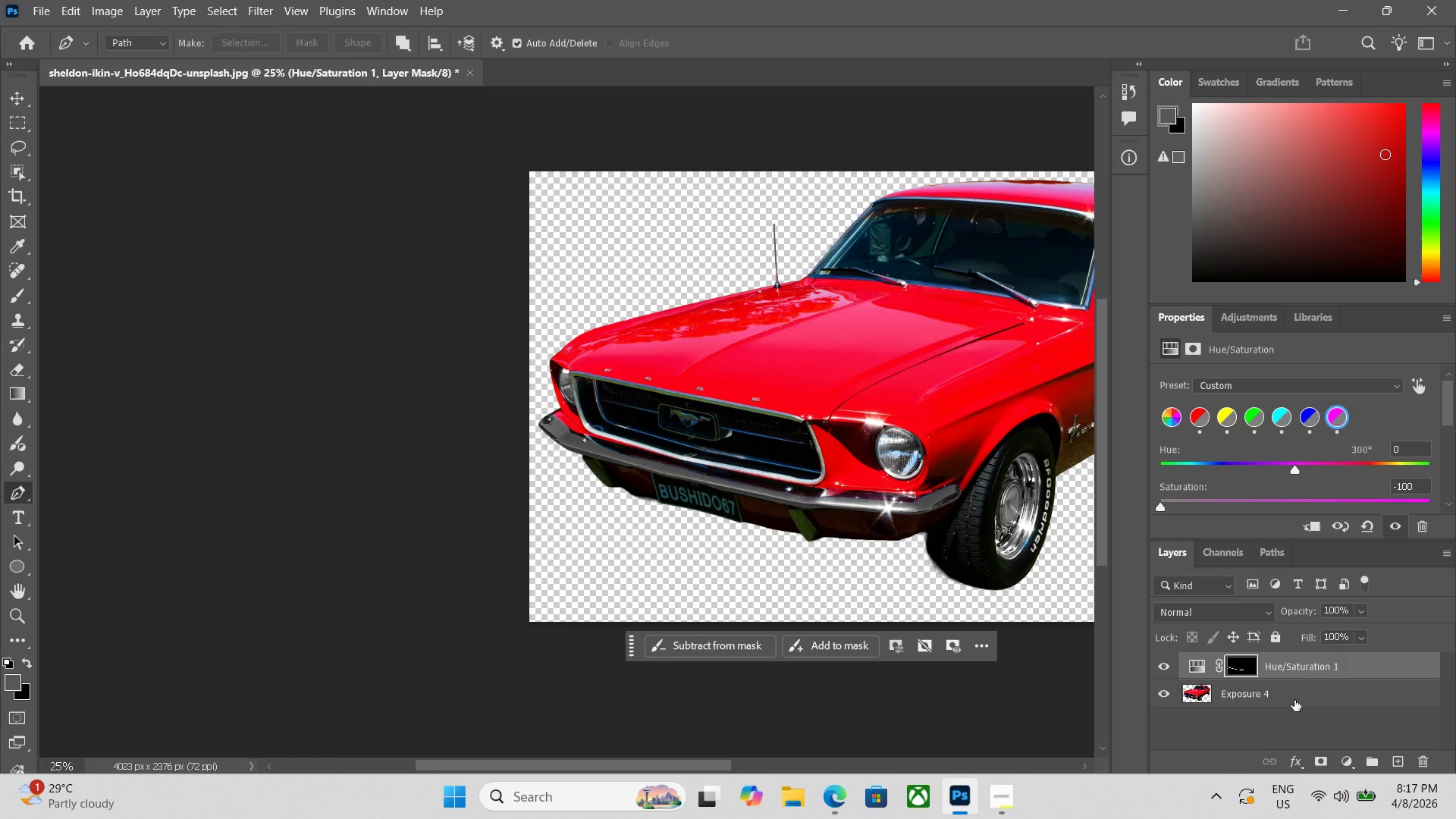 
left_click([1289, 703])
 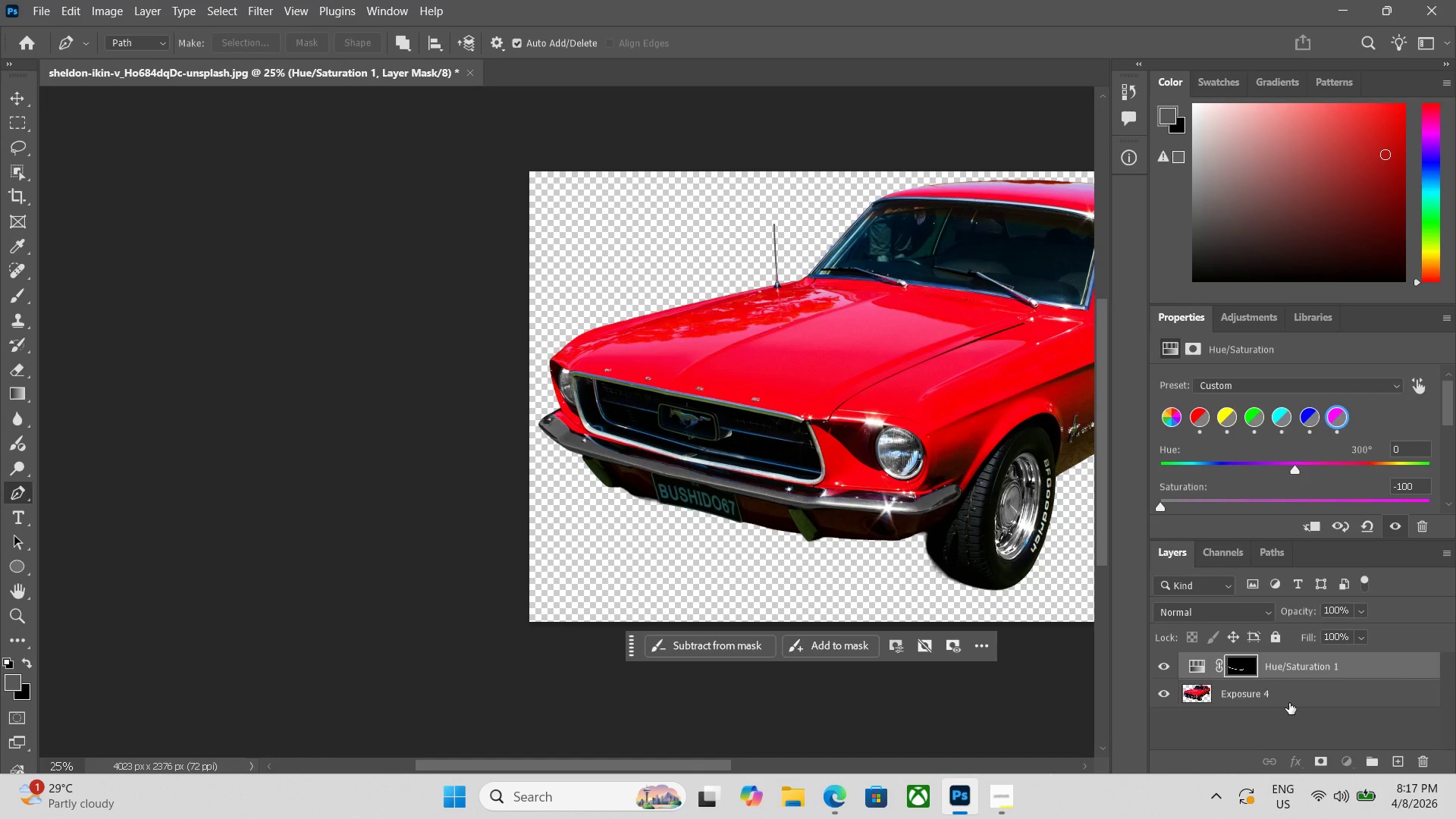 
key(Control+E)
 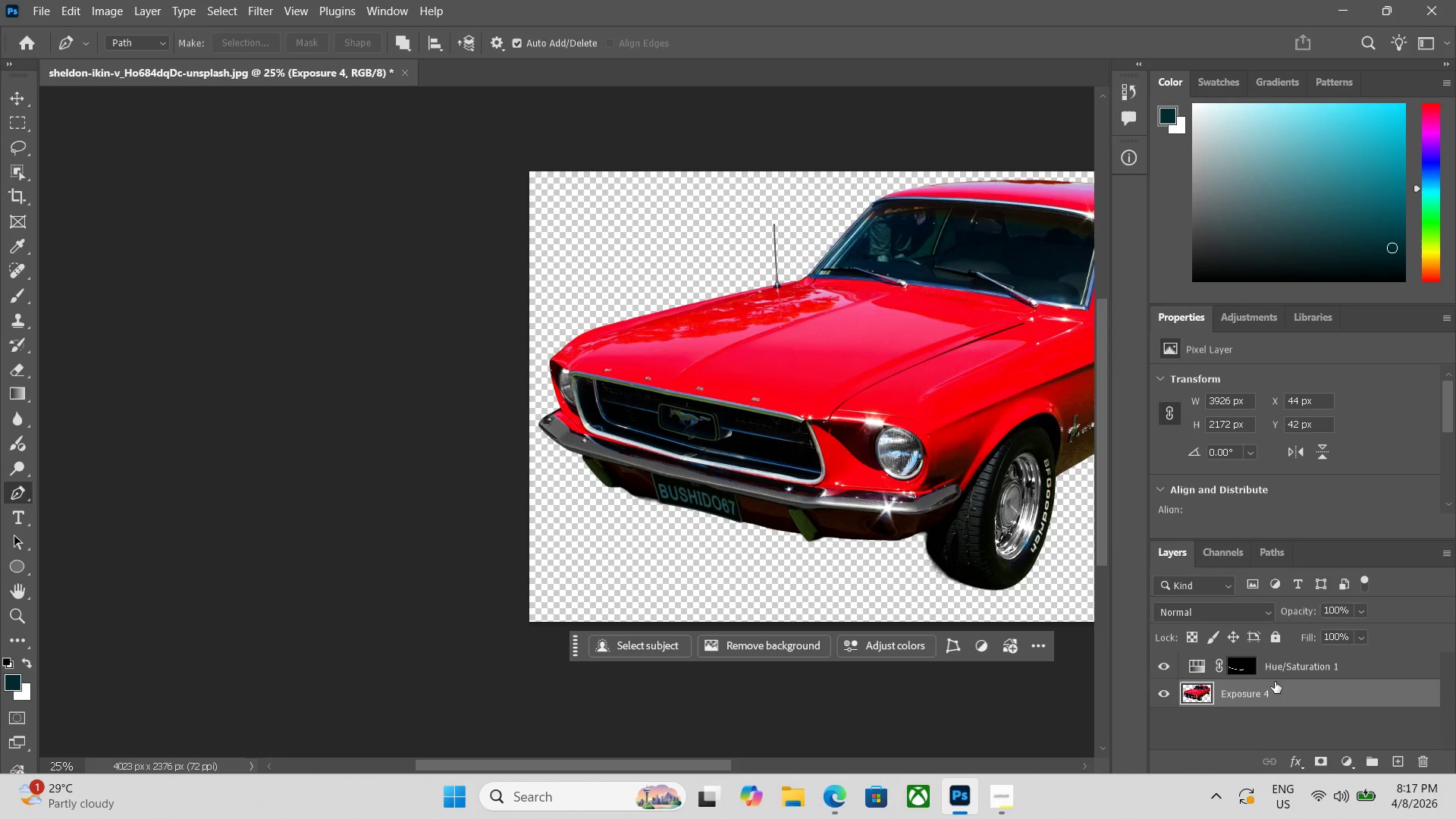 
key(Control+E)
 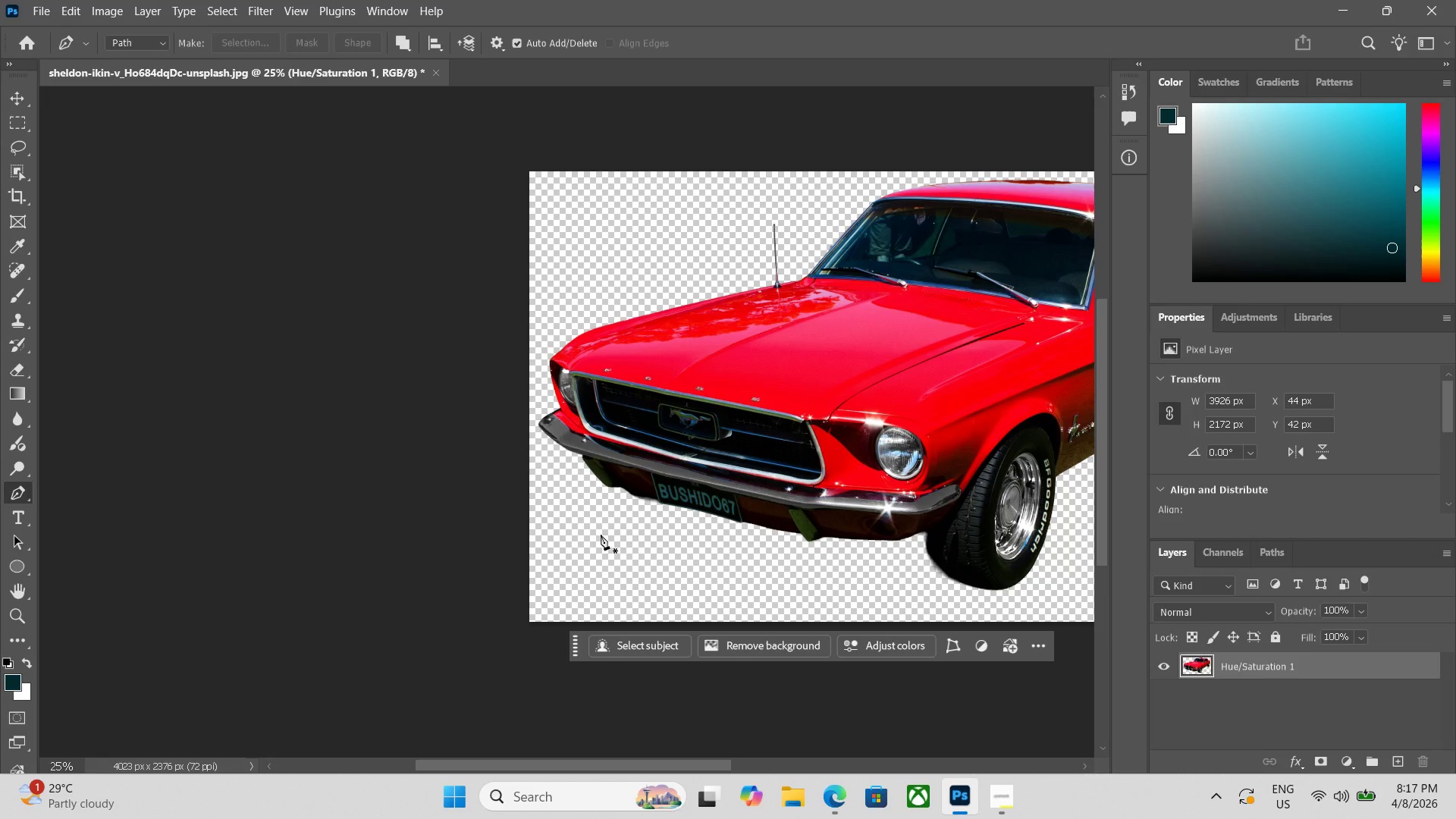 
hold_key(key=Space, duration=1.51)
 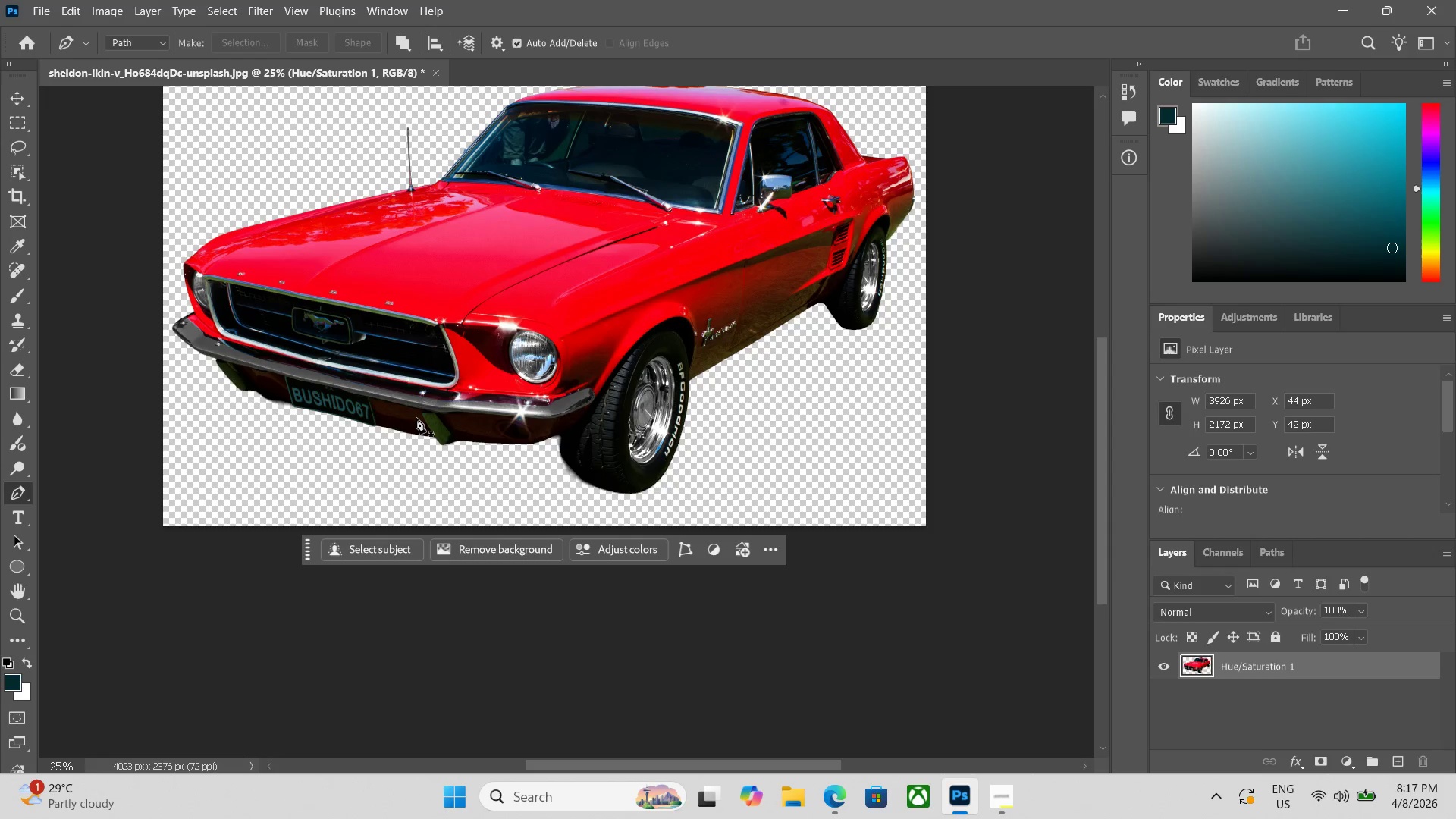 
left_click_drag(start_coordinate=[783, 514], to_coordinate=[416, 418])
 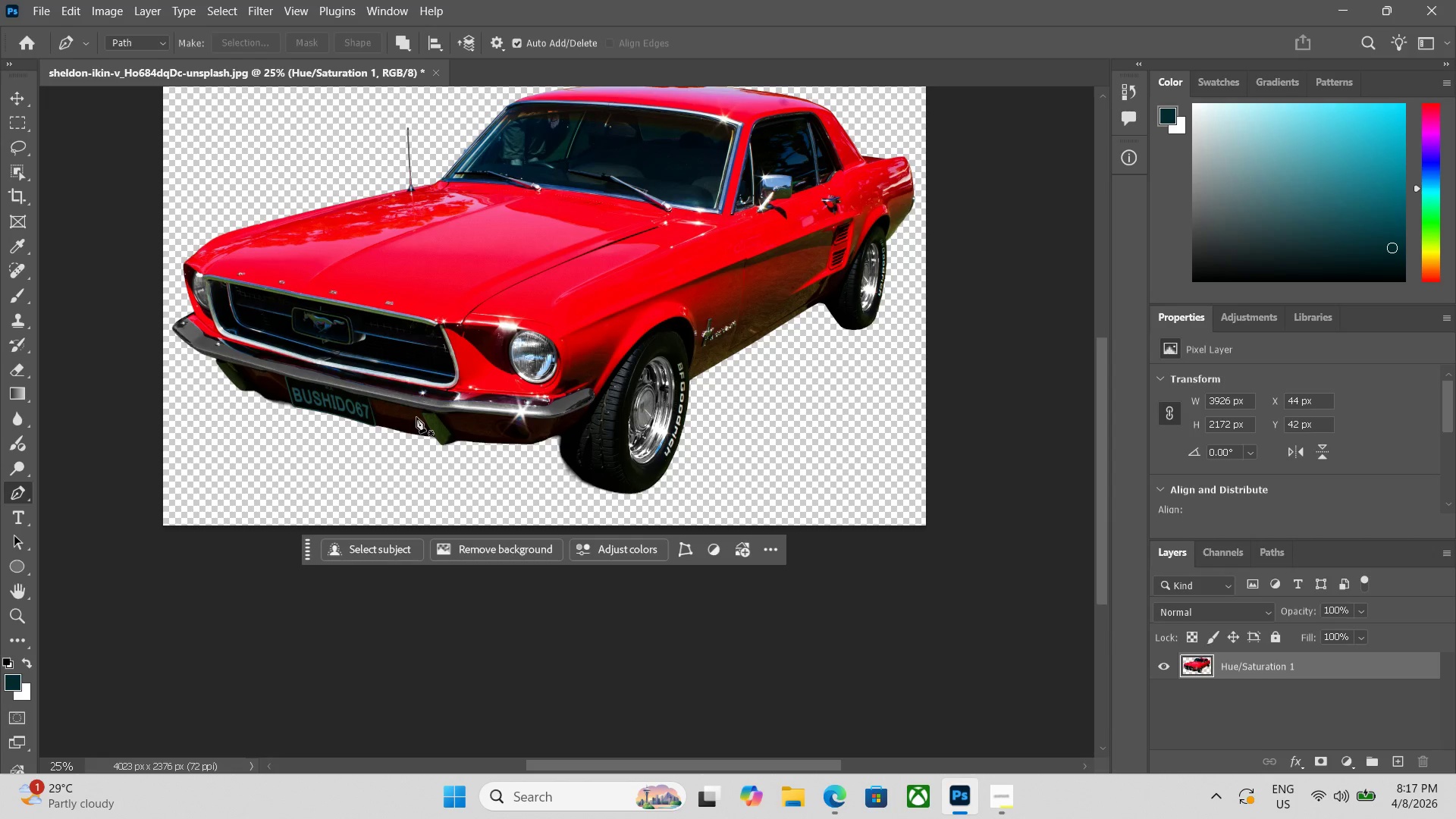 
hold_key(key=Space, duration=0.45)
 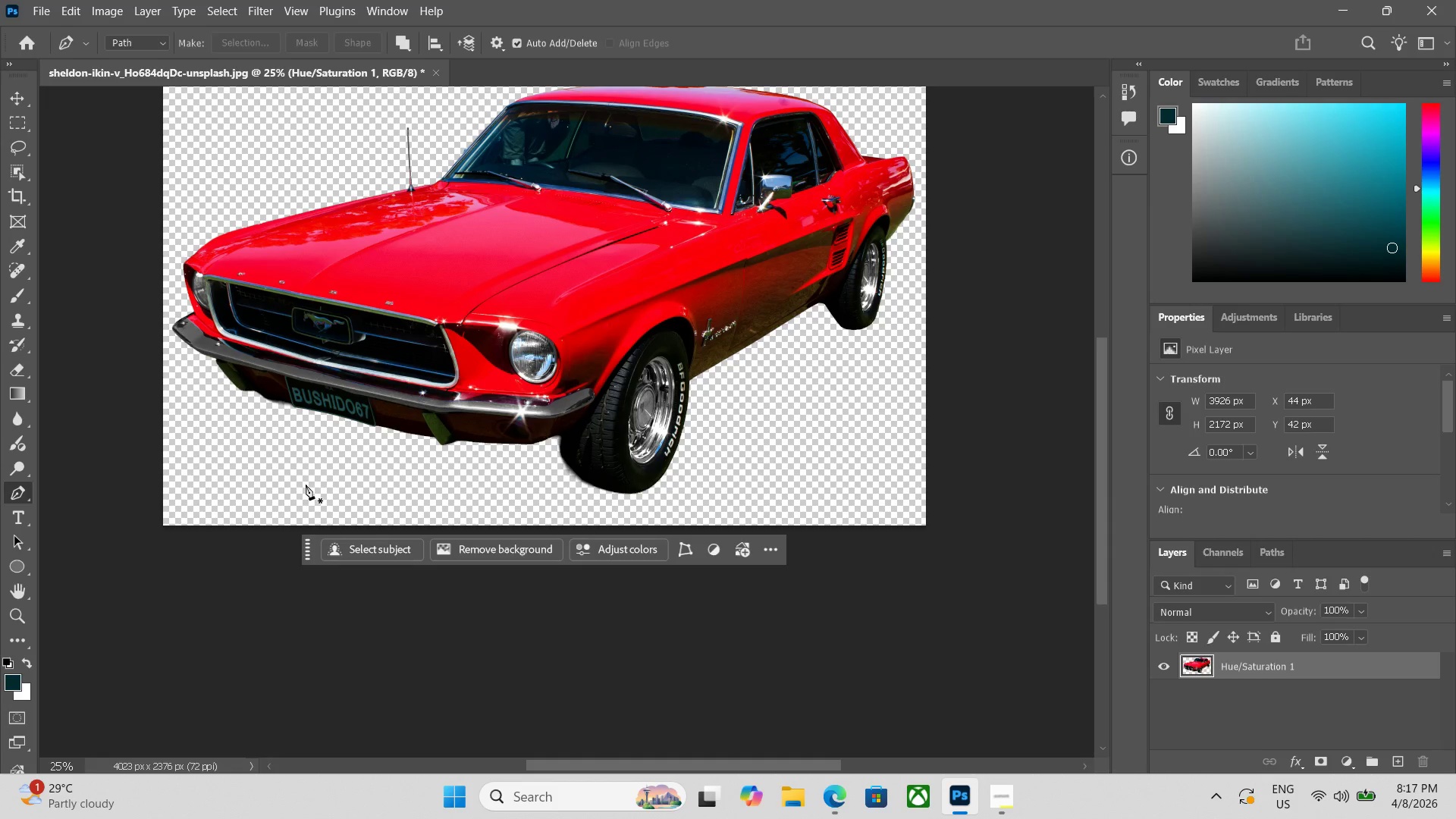 
key(Control+Equal)
 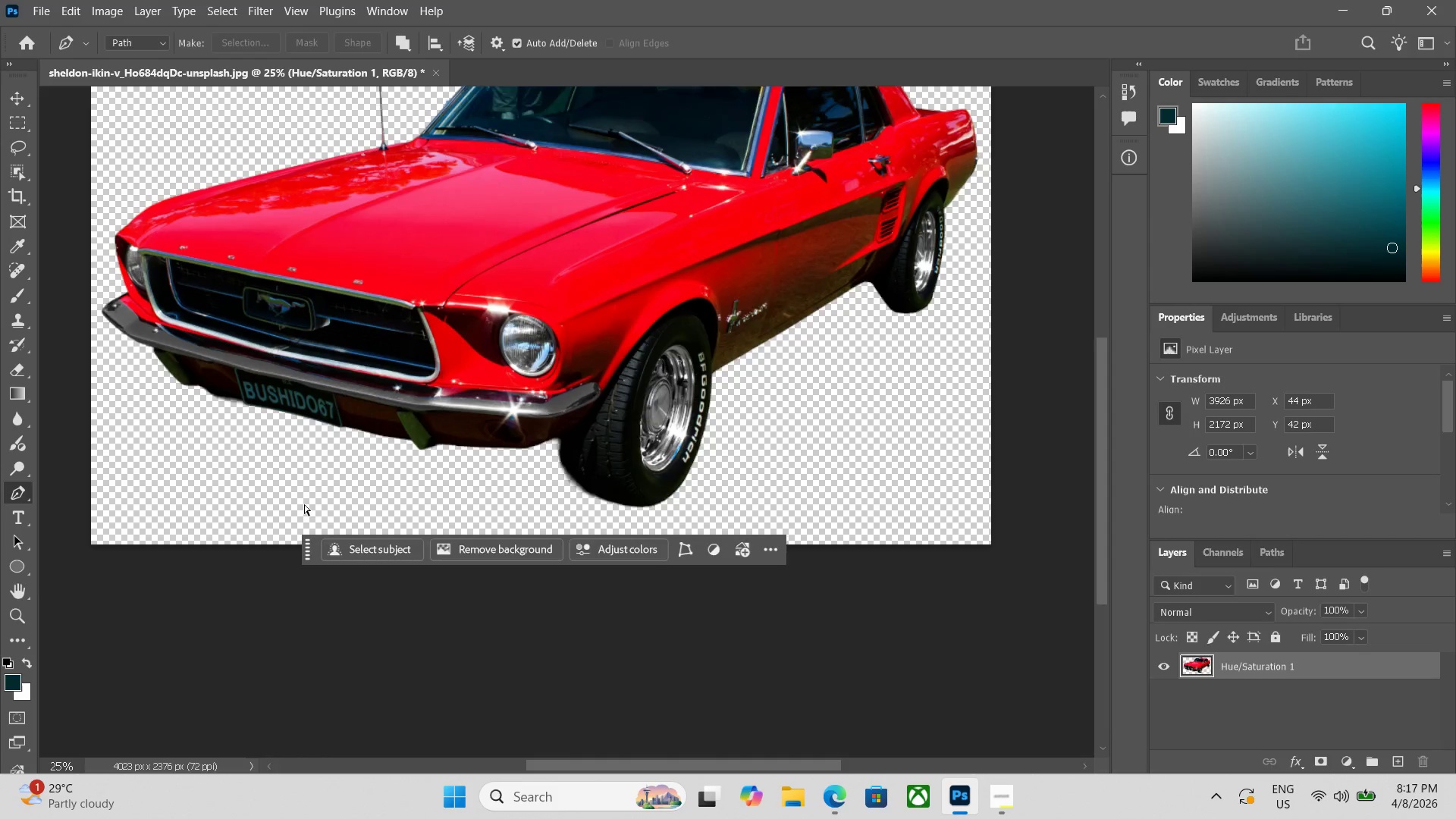 
key(Control+Equal)
 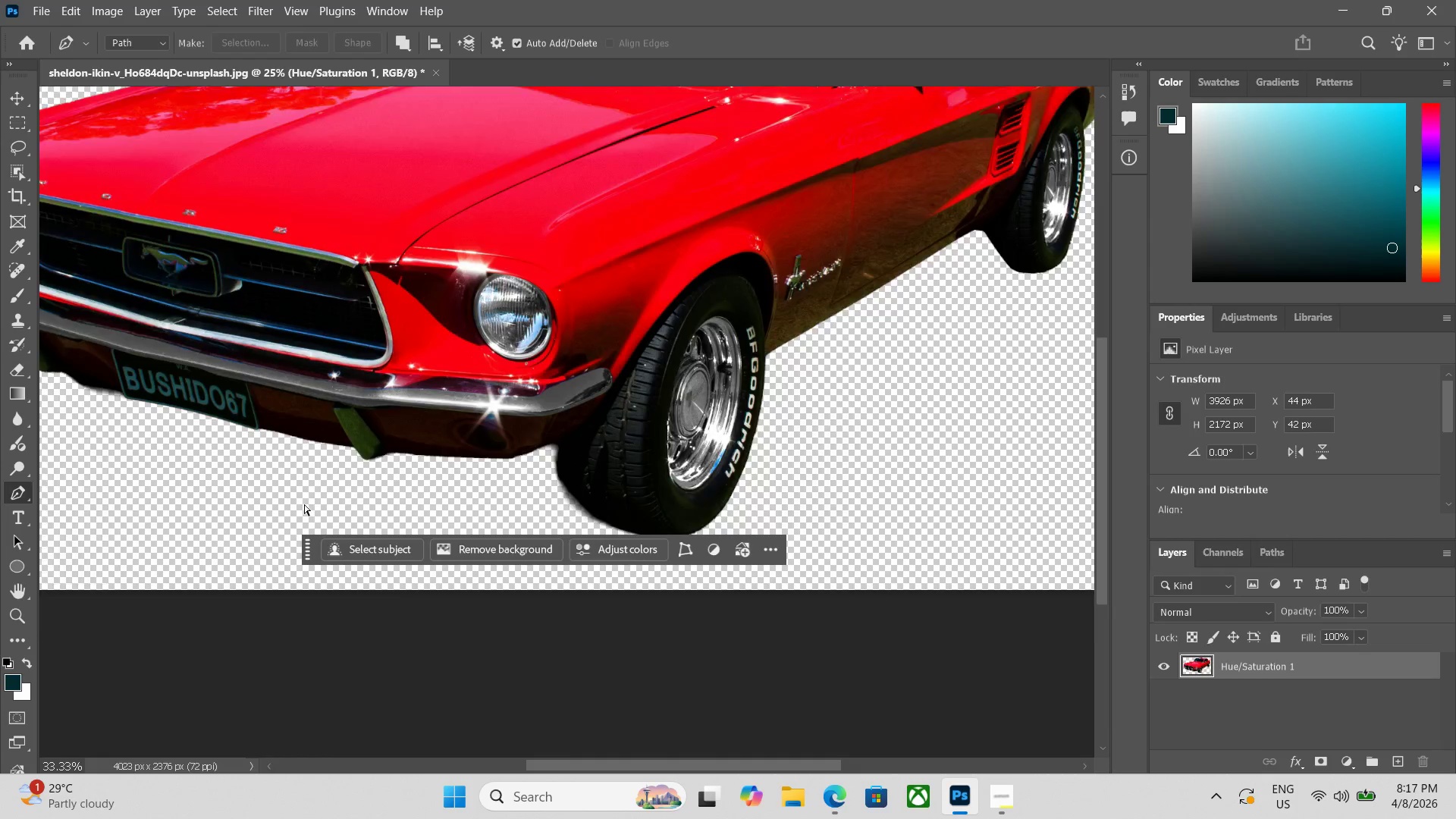 
key(Control+Equal)
 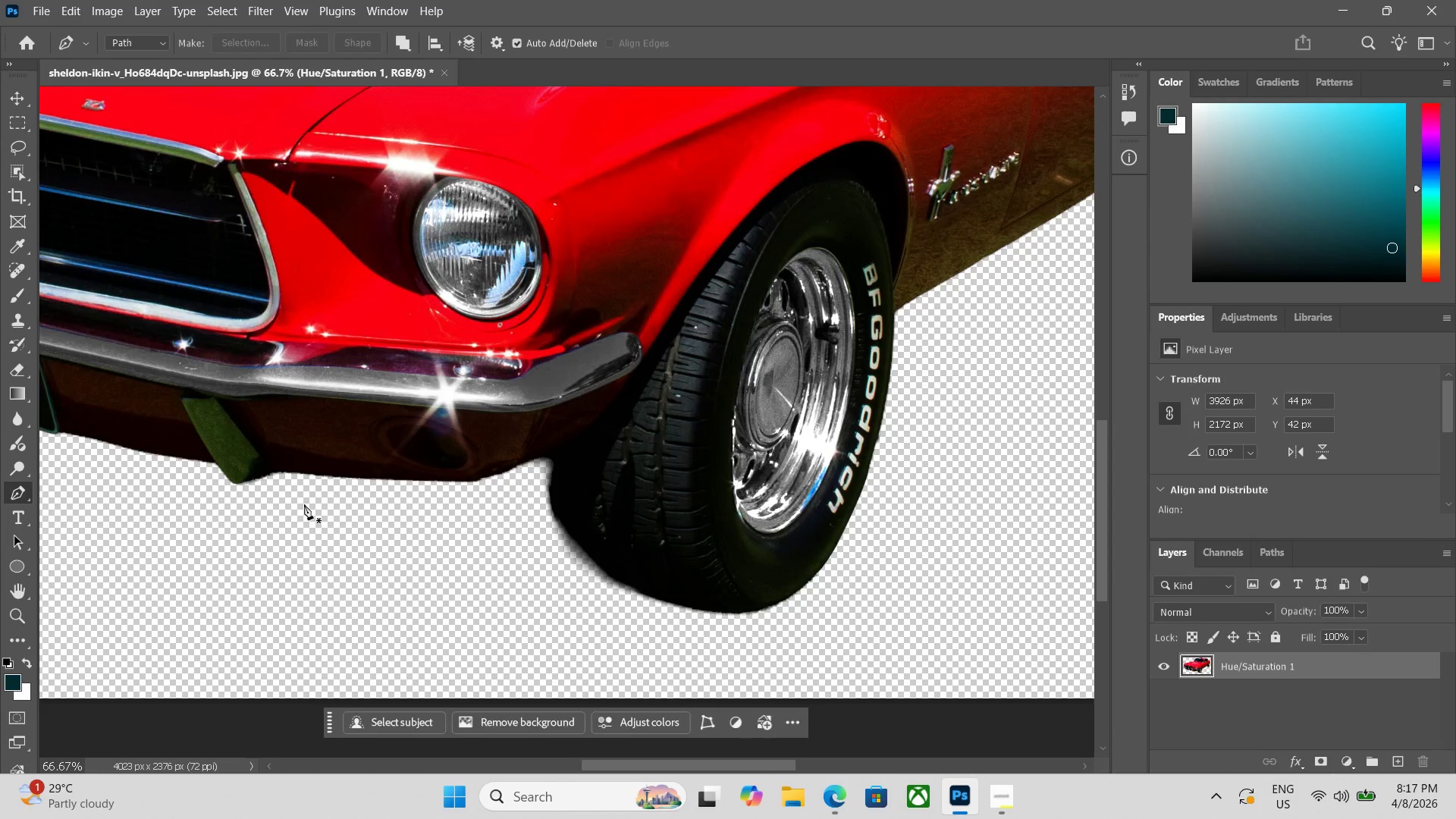 
key(Space)
 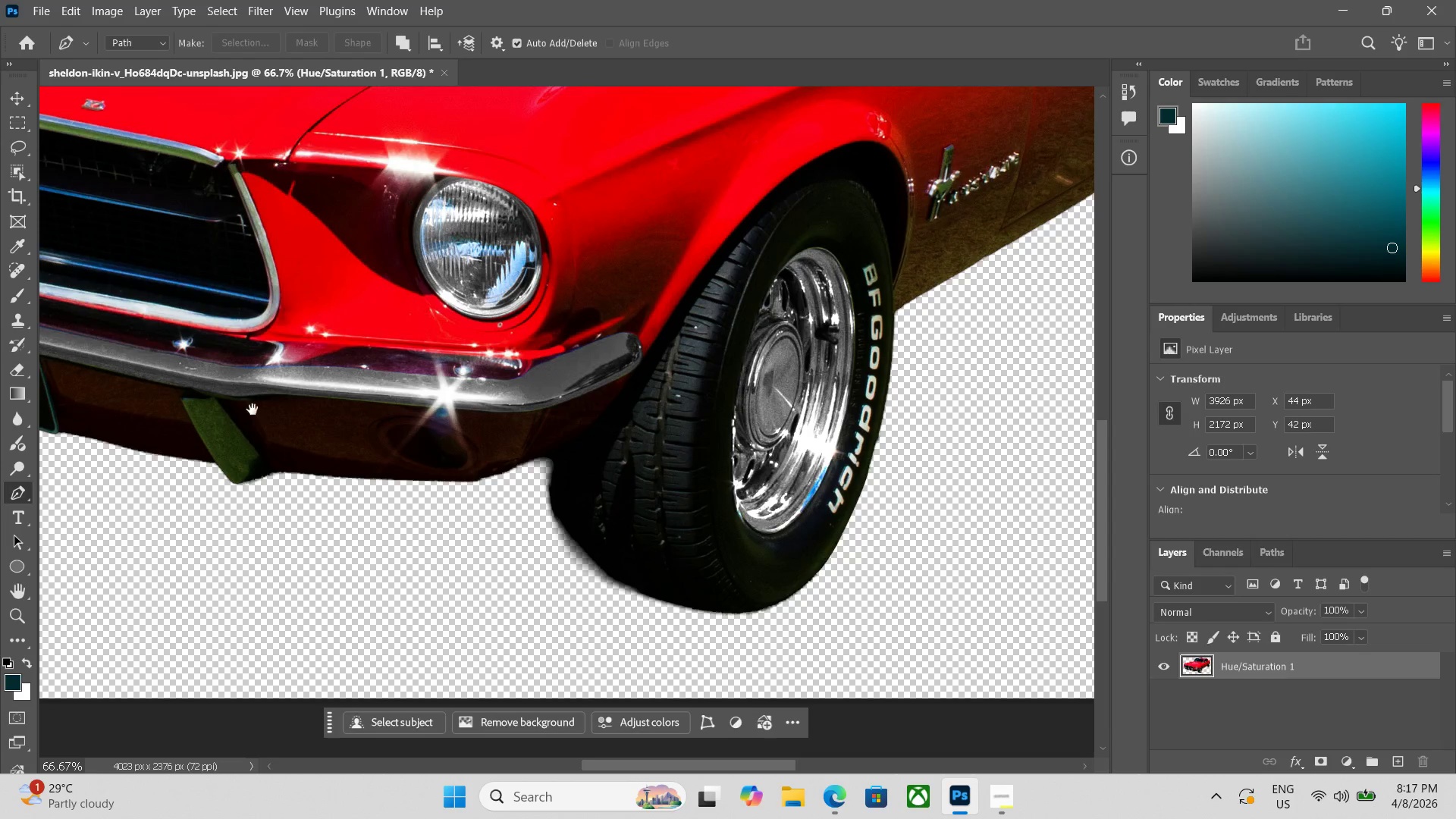 
hold_key(key=Space, duration=1.49)
 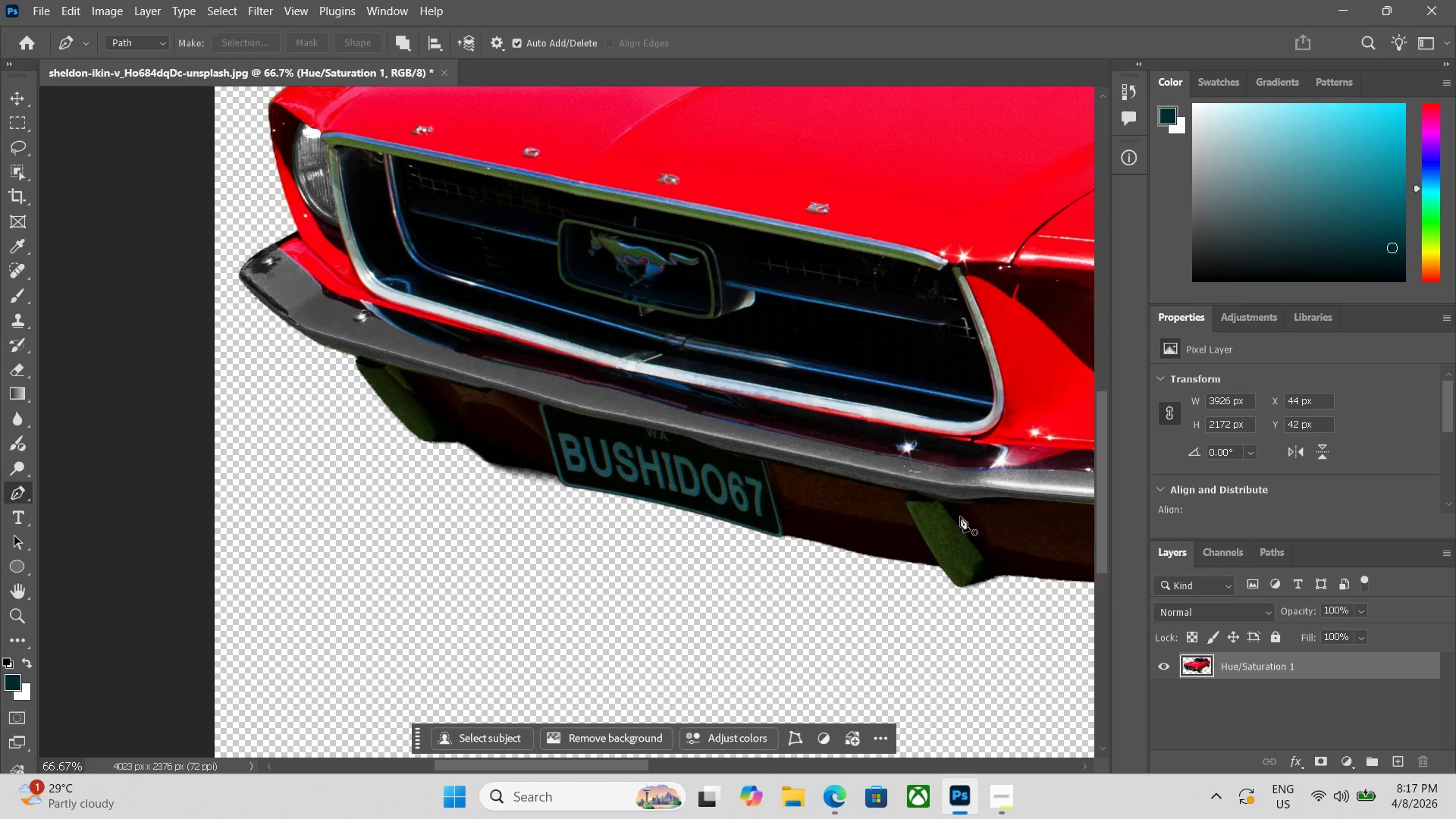 
left_click_drag(start_coordinate=[258, 406], to_coordinate=[982, 510])
 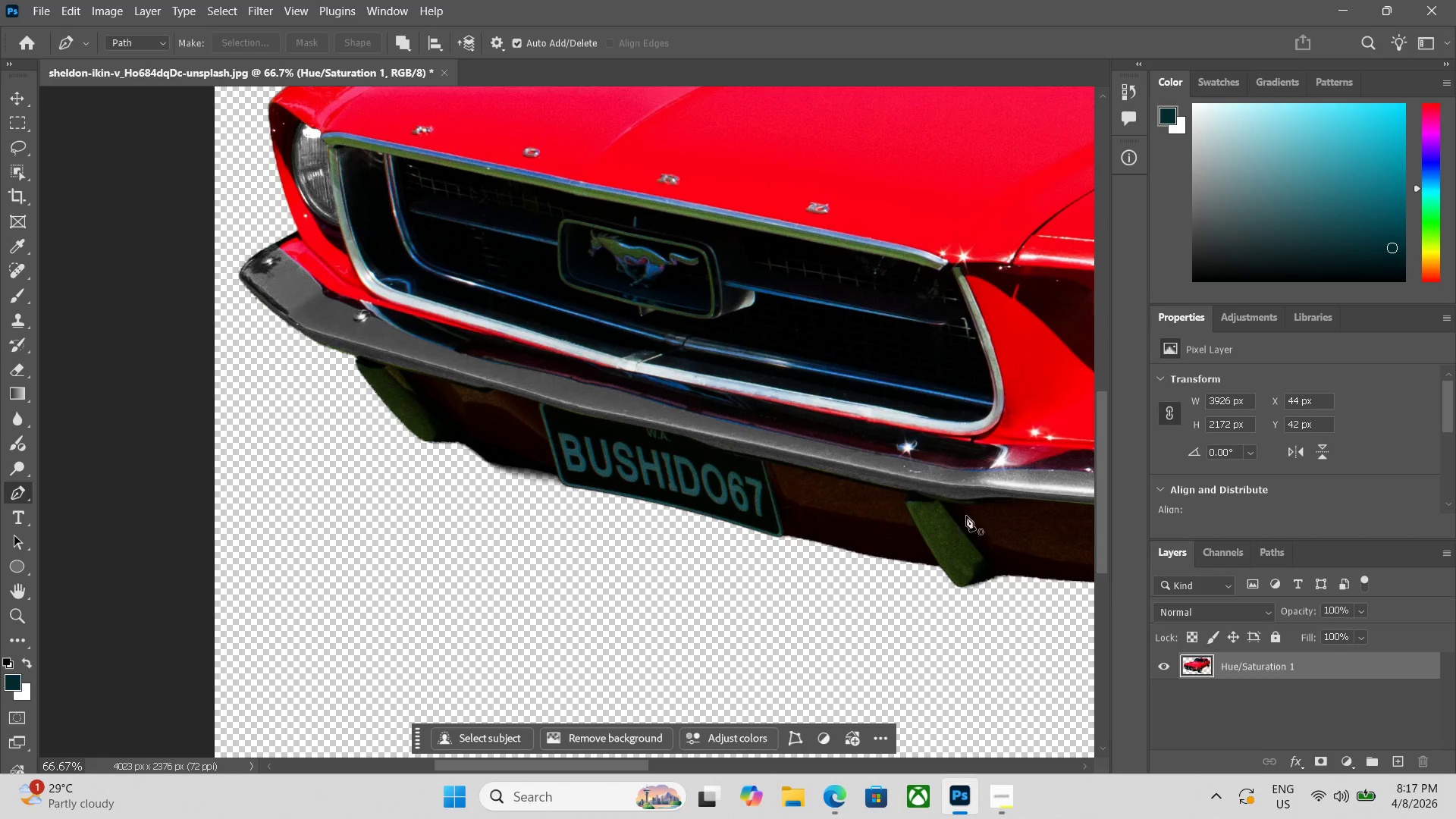 
hold_key(key=Space, duration=0.94)
 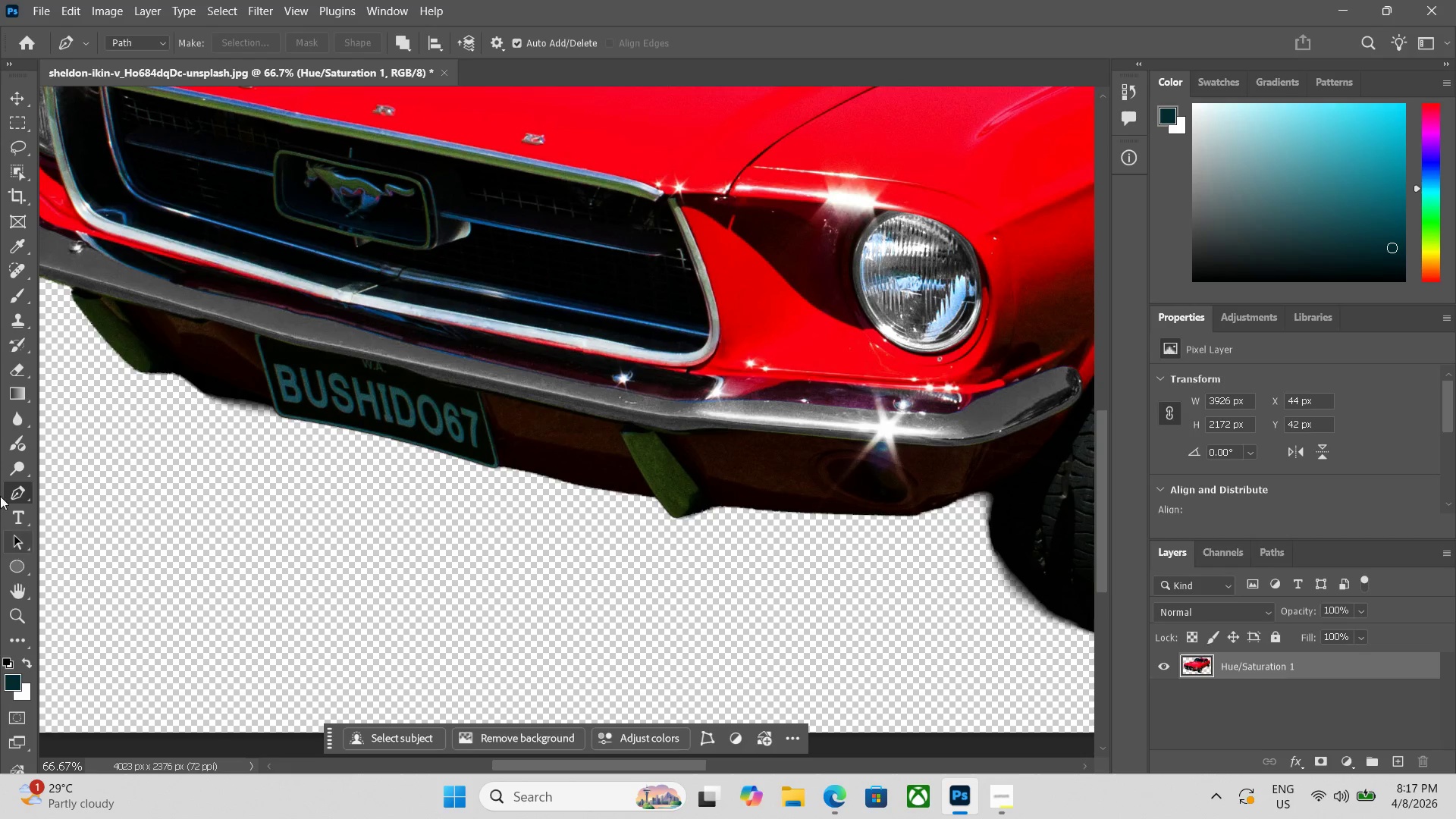 
left_click_drag(start_coordinate=[959, 516], to_coordinate=[675, 447])
 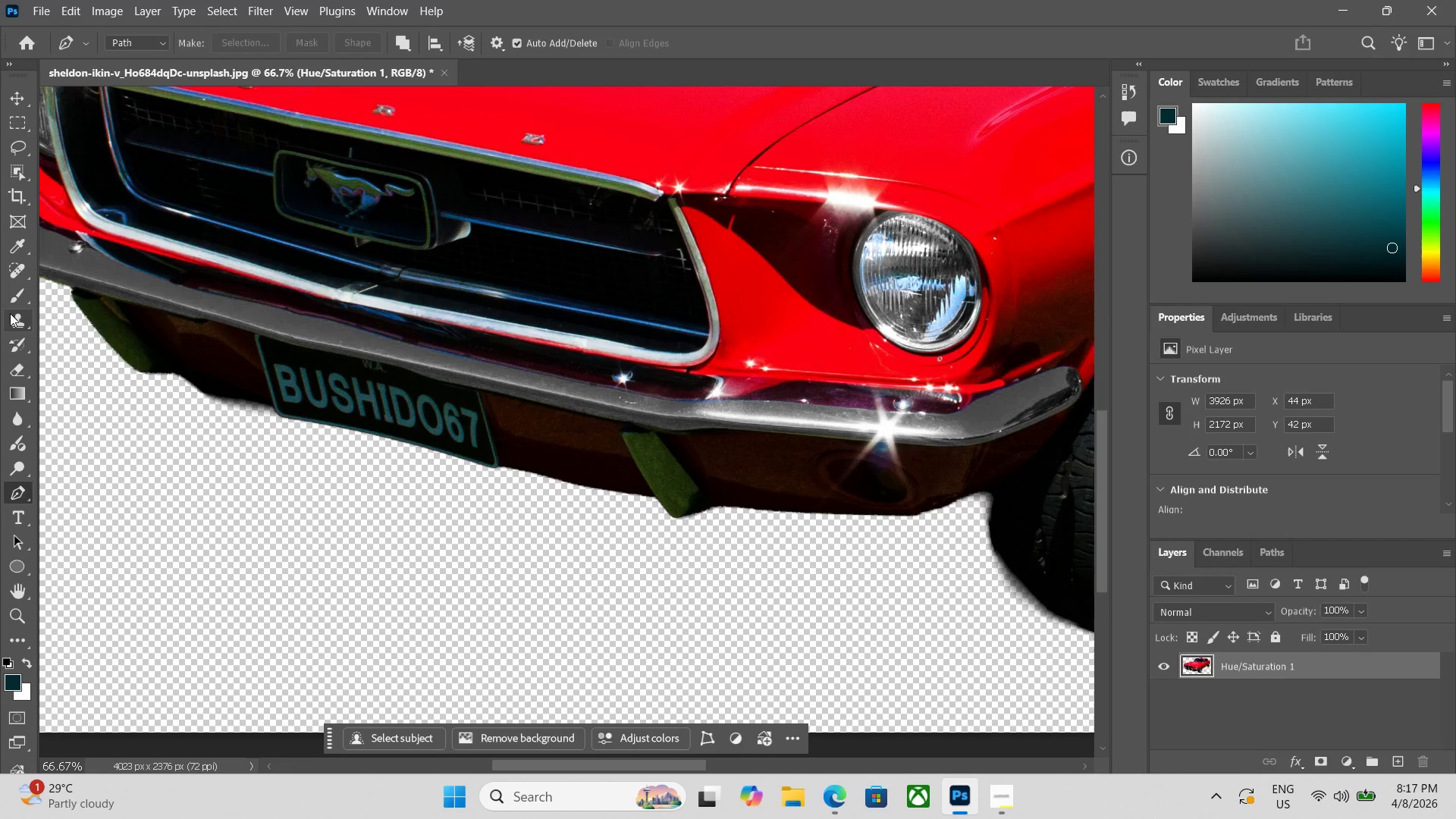 
left_click([4, 266])
 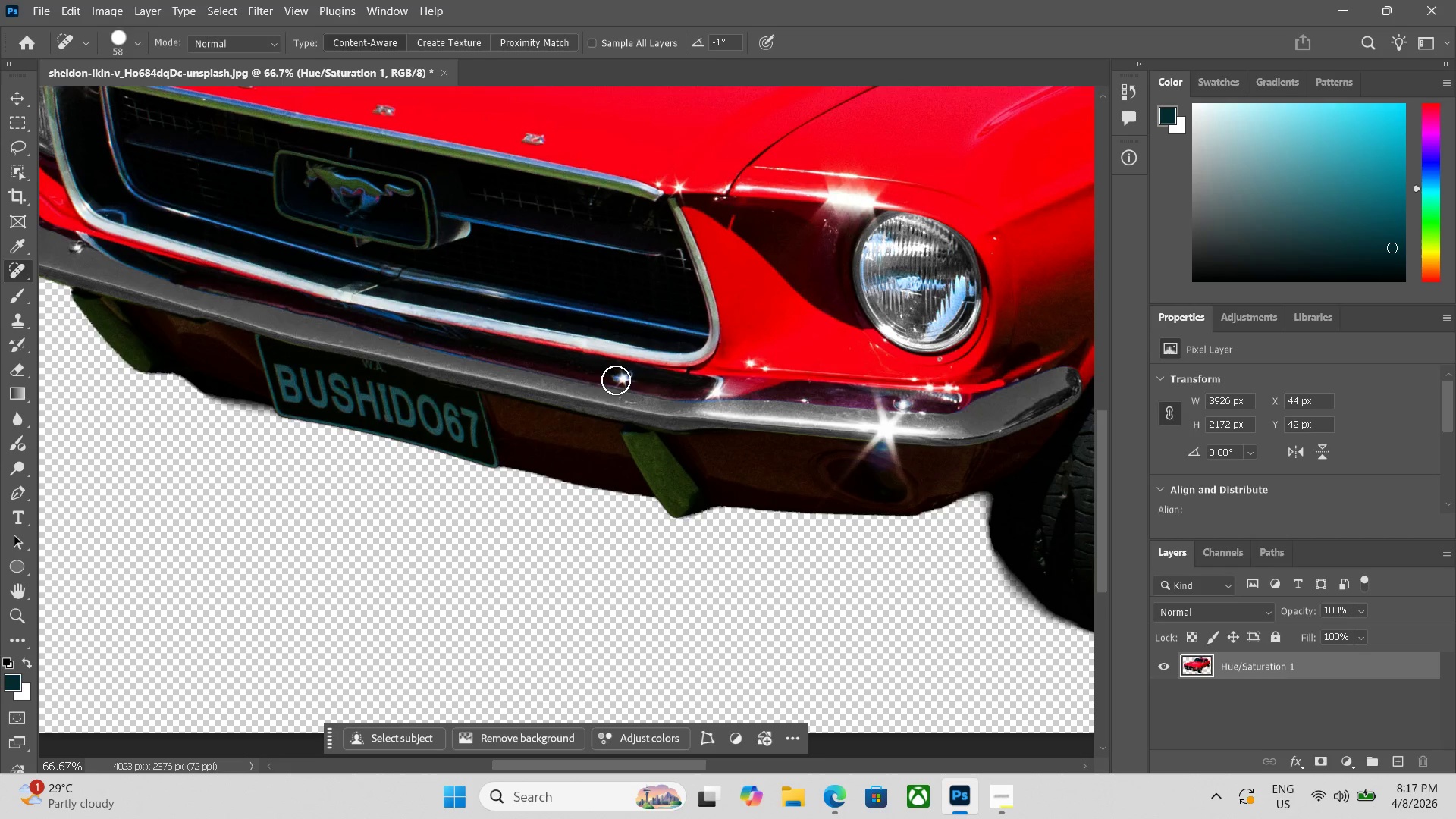 
left_click([624, 375])
 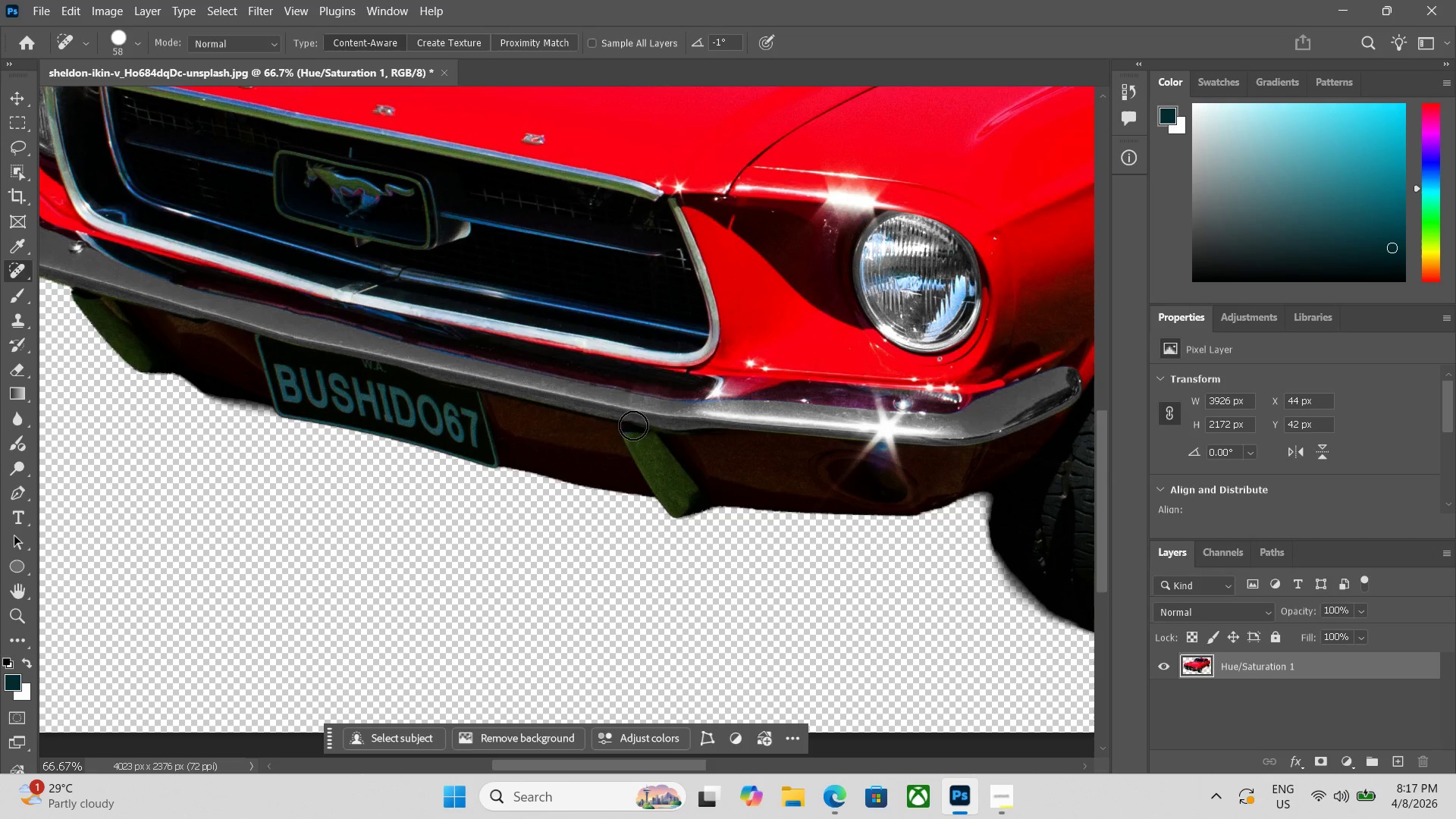 
left_click([596, 385])
 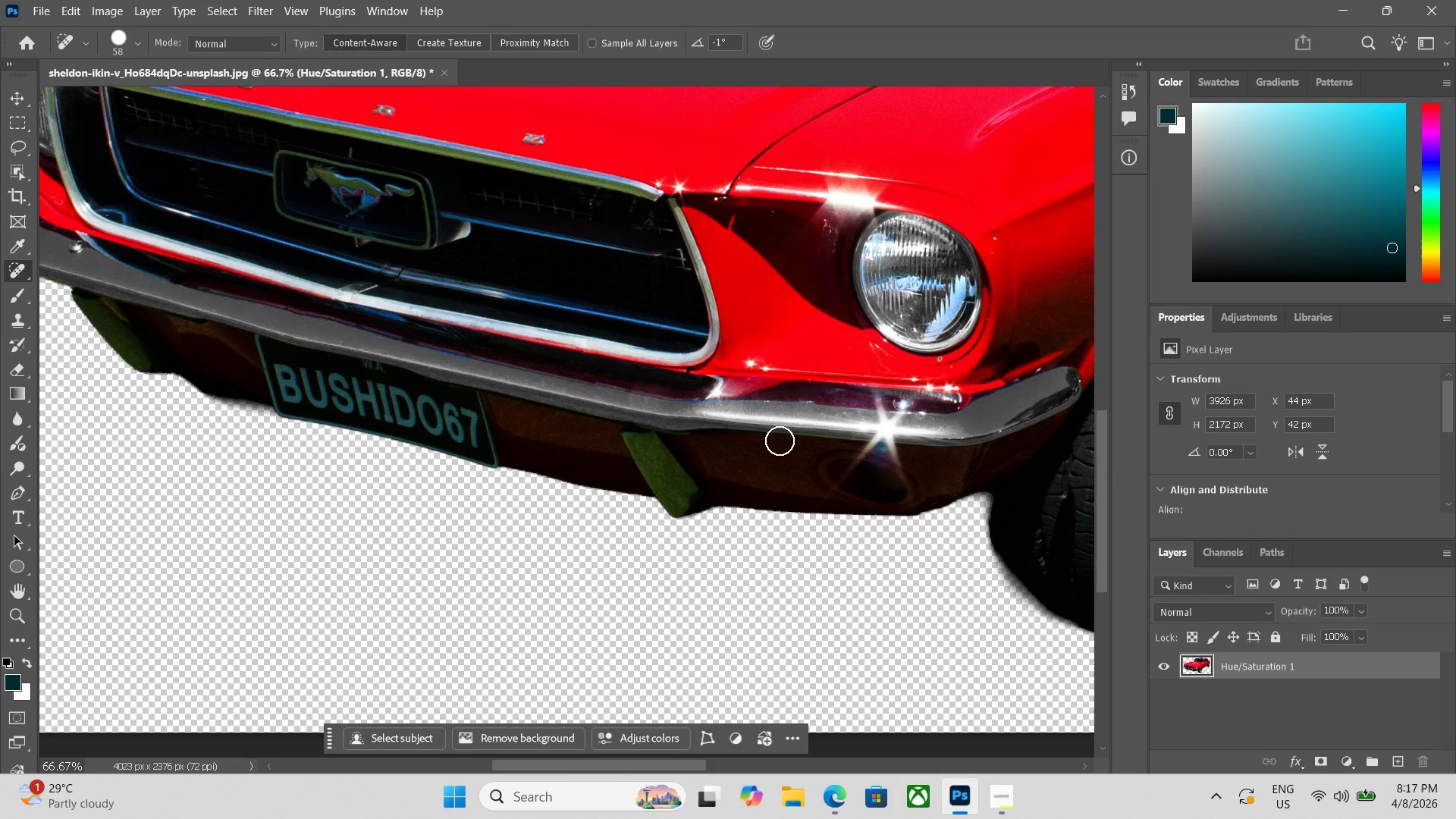 
left_click([770, 405])
 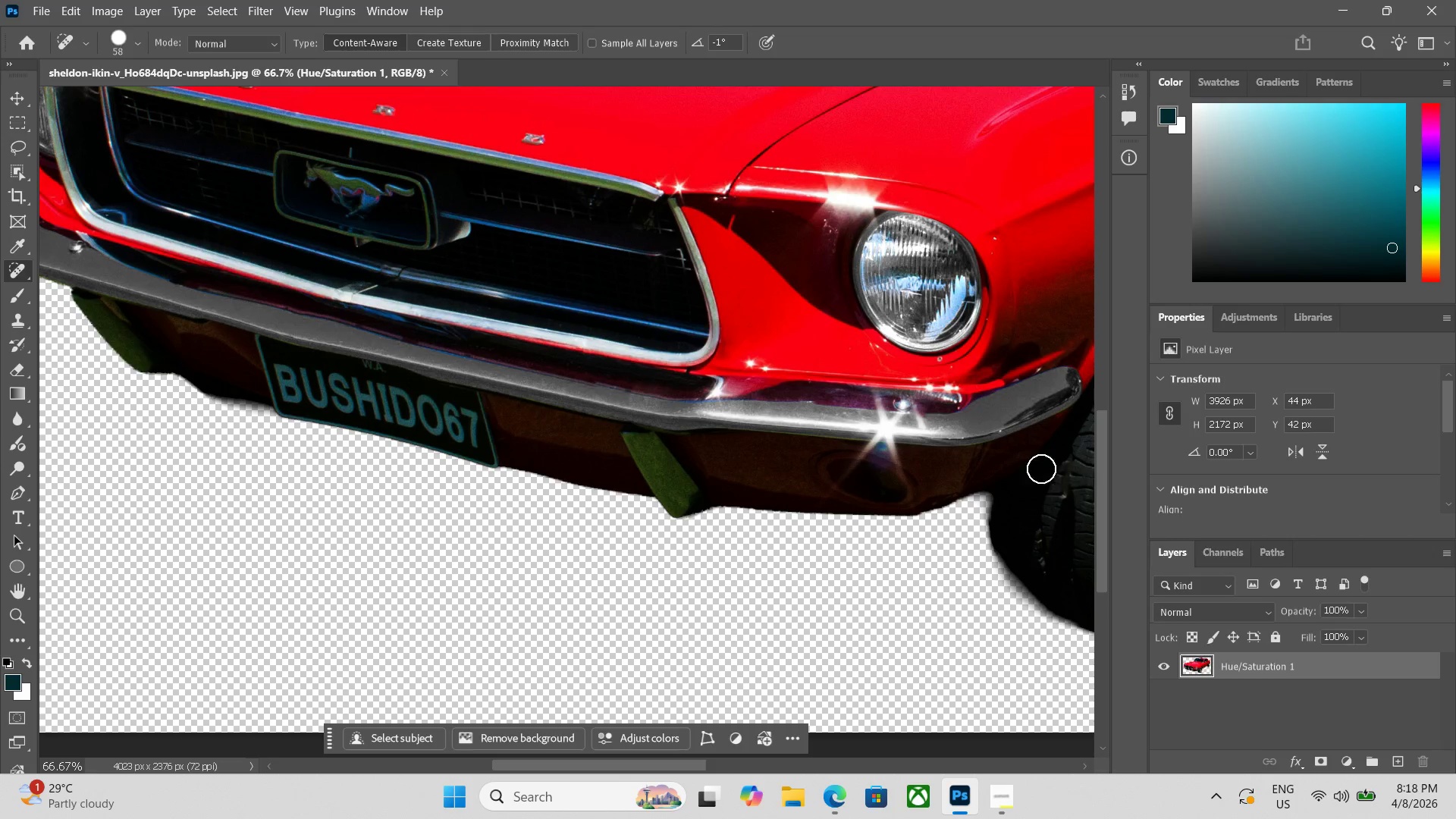 
hold_key(key=Space, duration=0.62)
 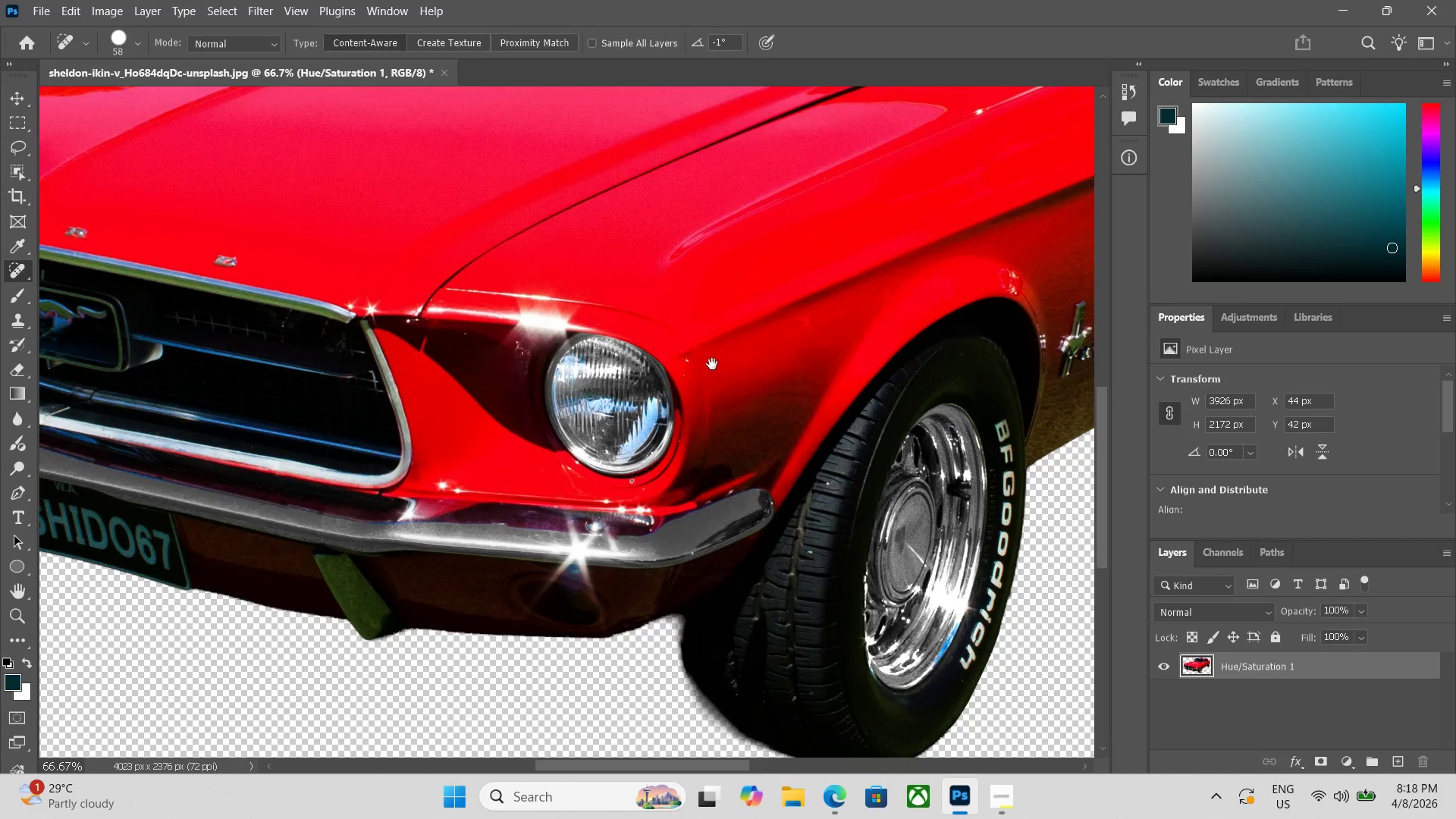 
left_click_drag(start_coordinate=[1005, 441], to_coordinate=[792, 529])
 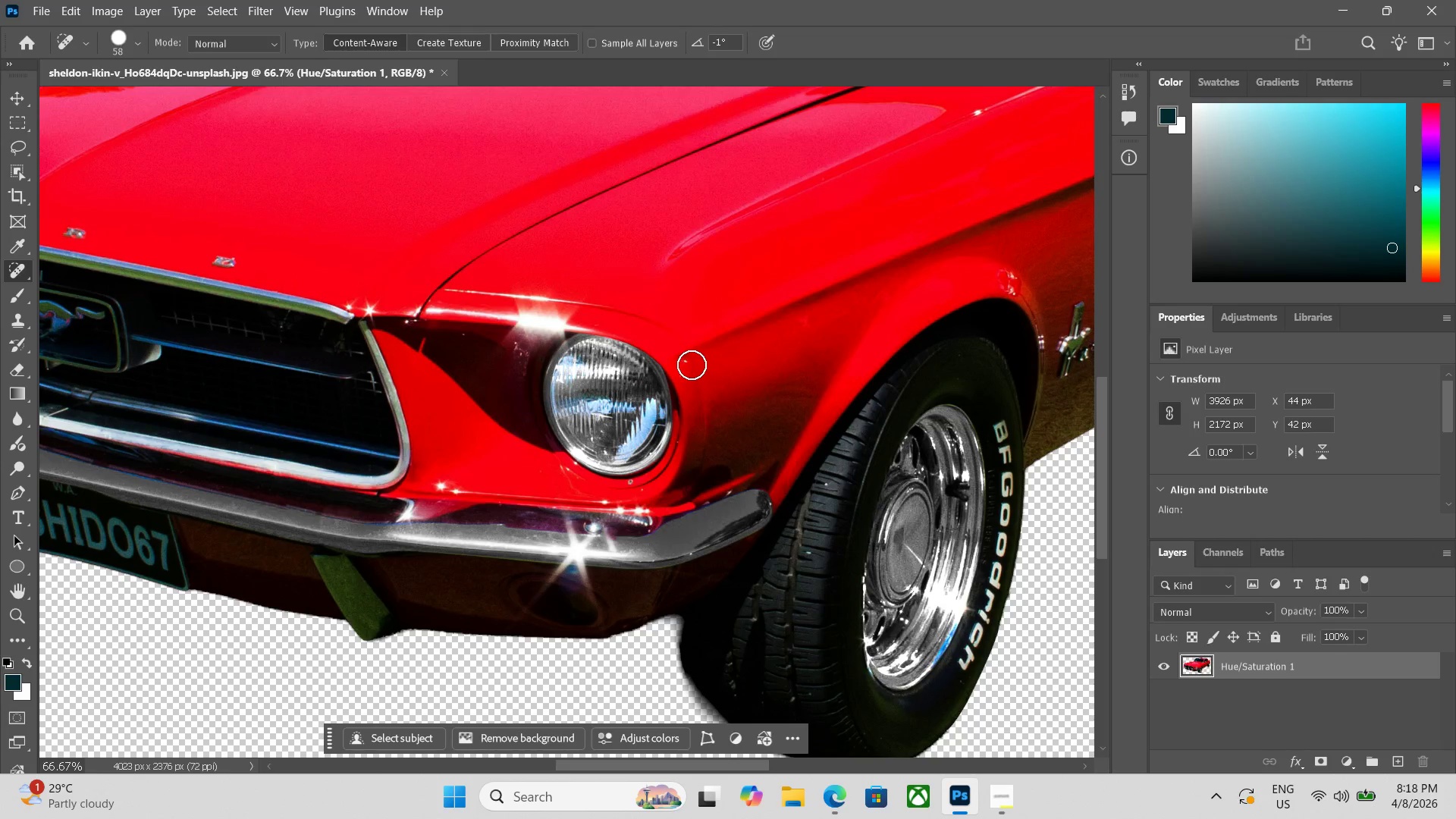 
left_click([691, 365])
 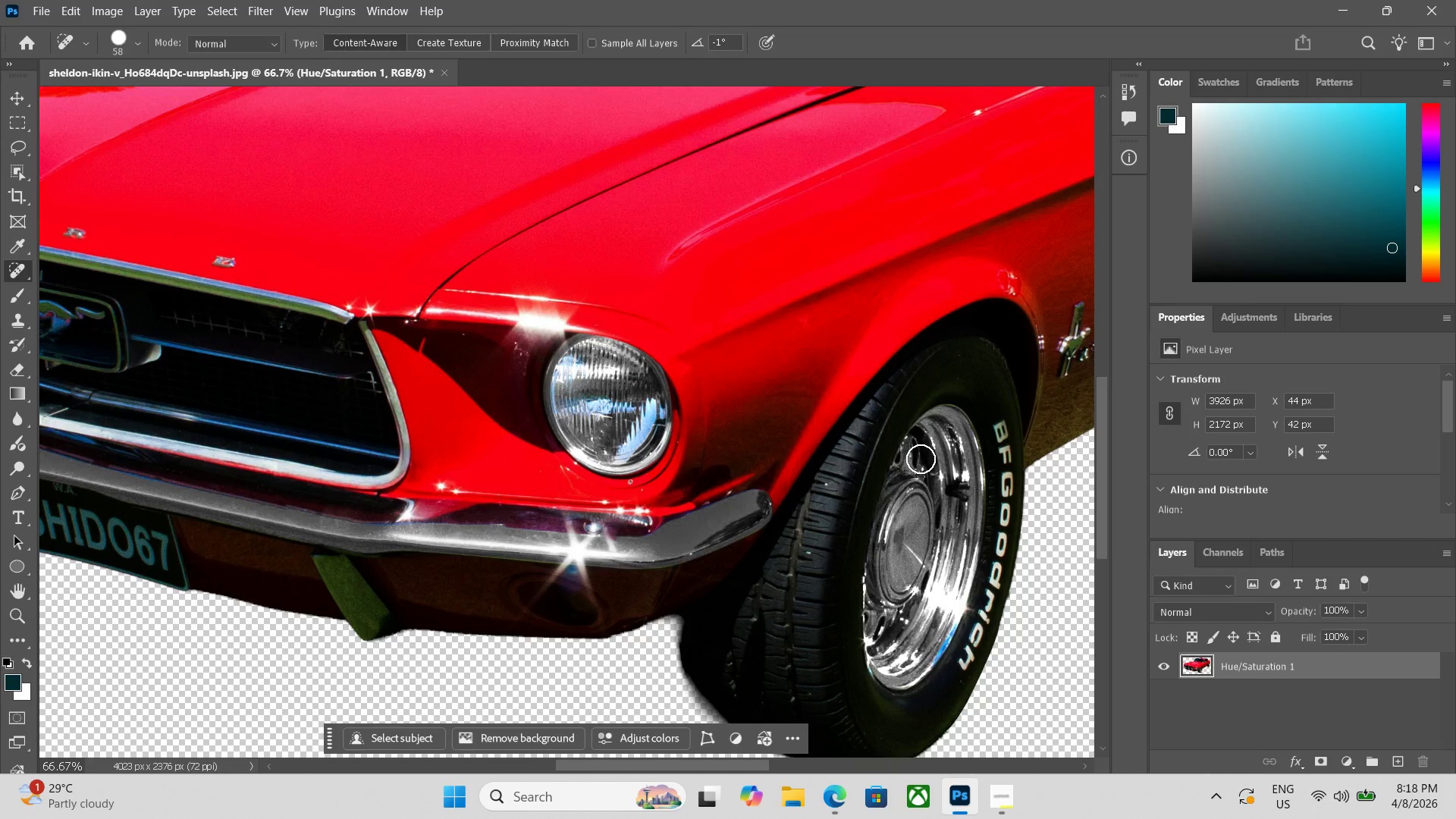 
key(Control+ControlLeft)
 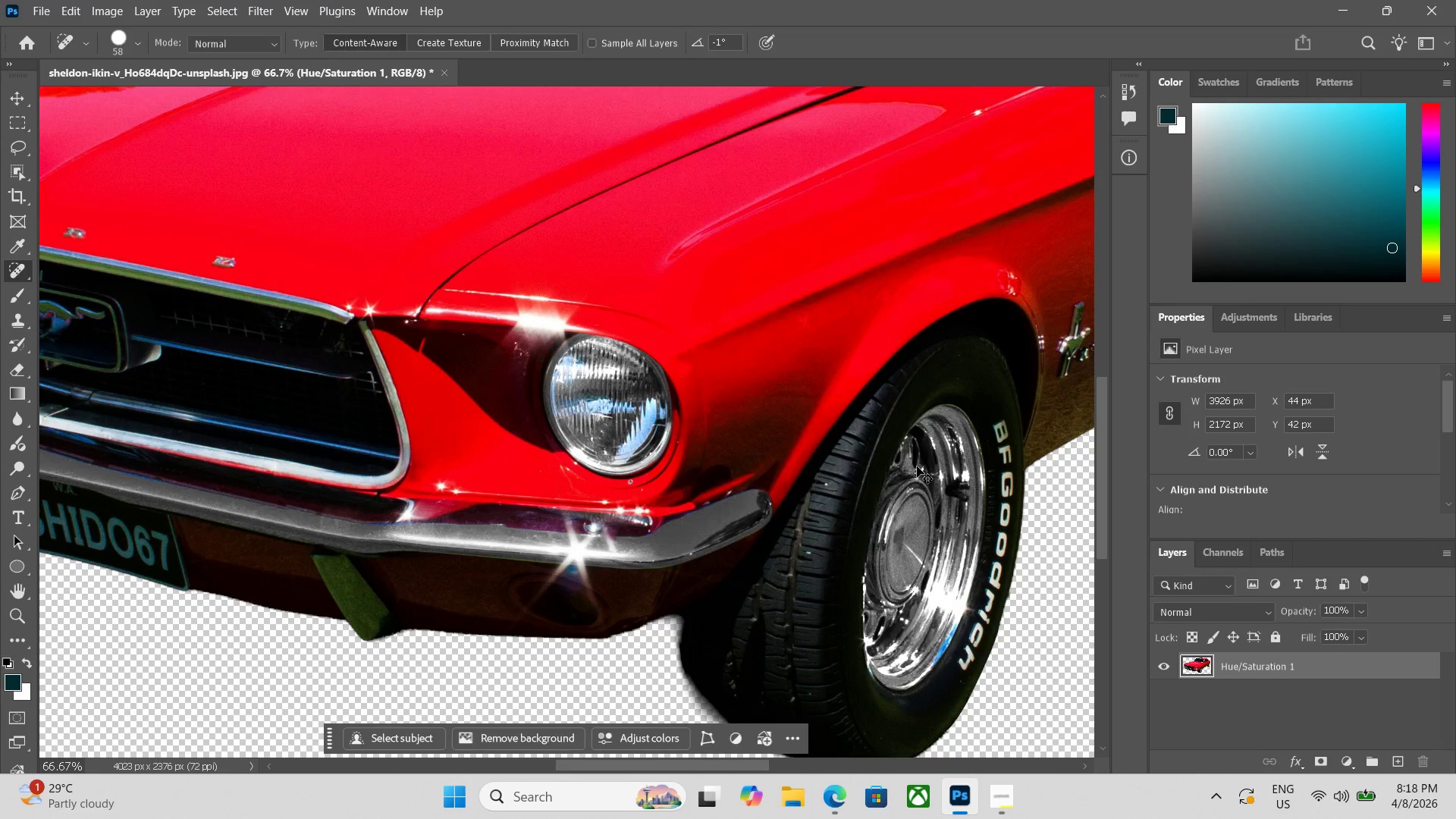 
key(Control+Z)
 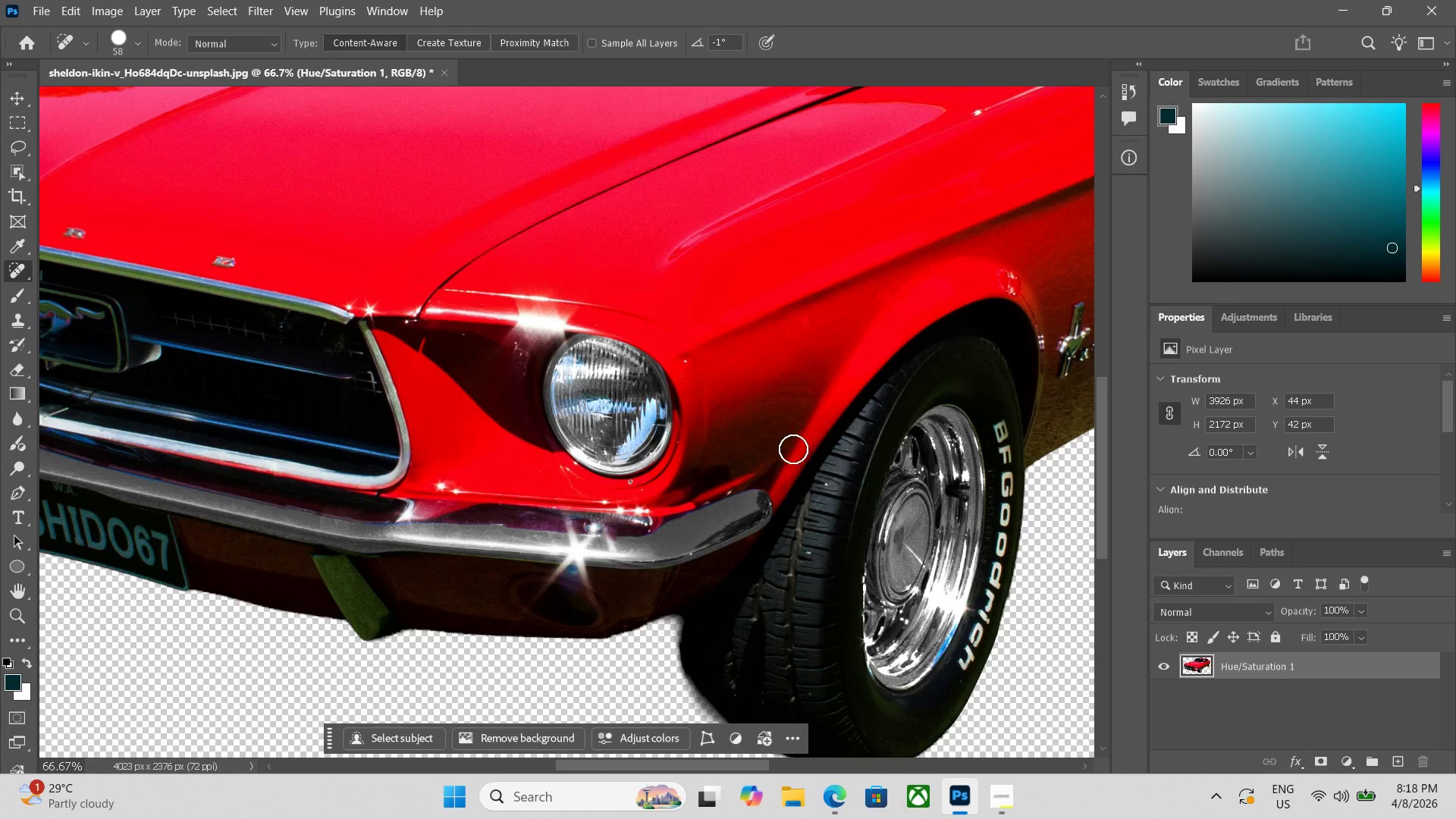 
right_click([792, 411])
 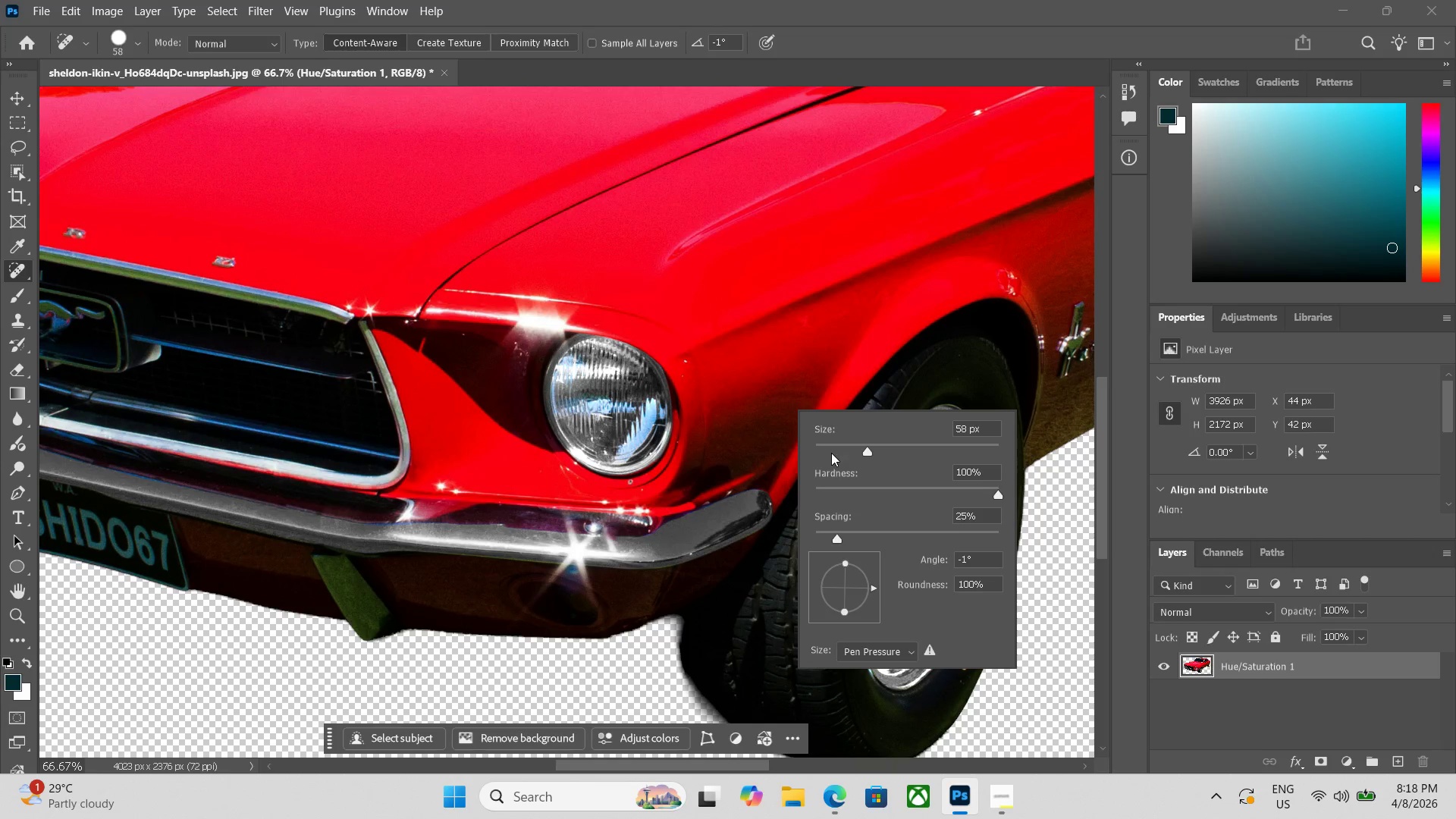 
left_click([832, 443])
 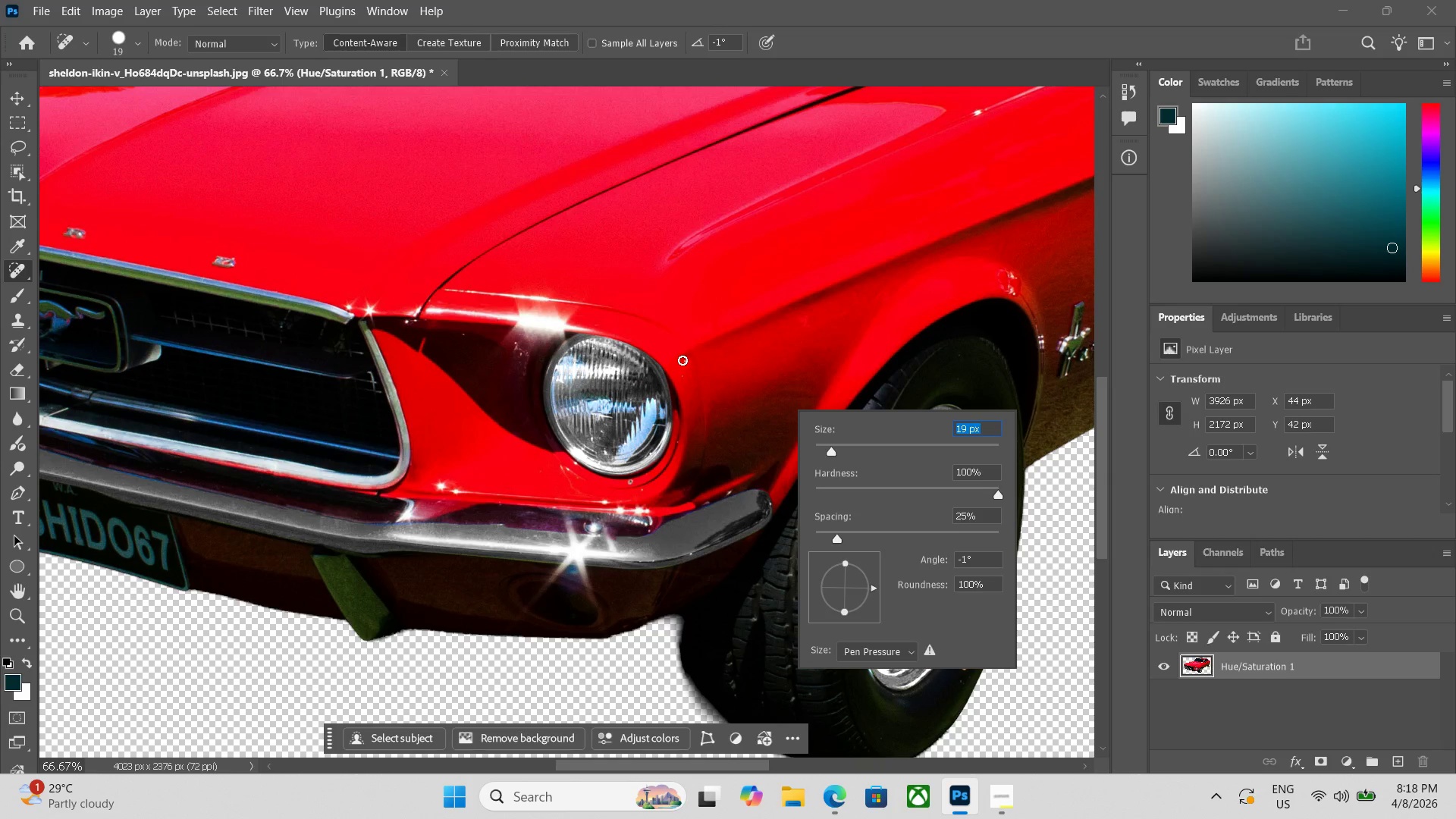 
left_click([685, 362])
 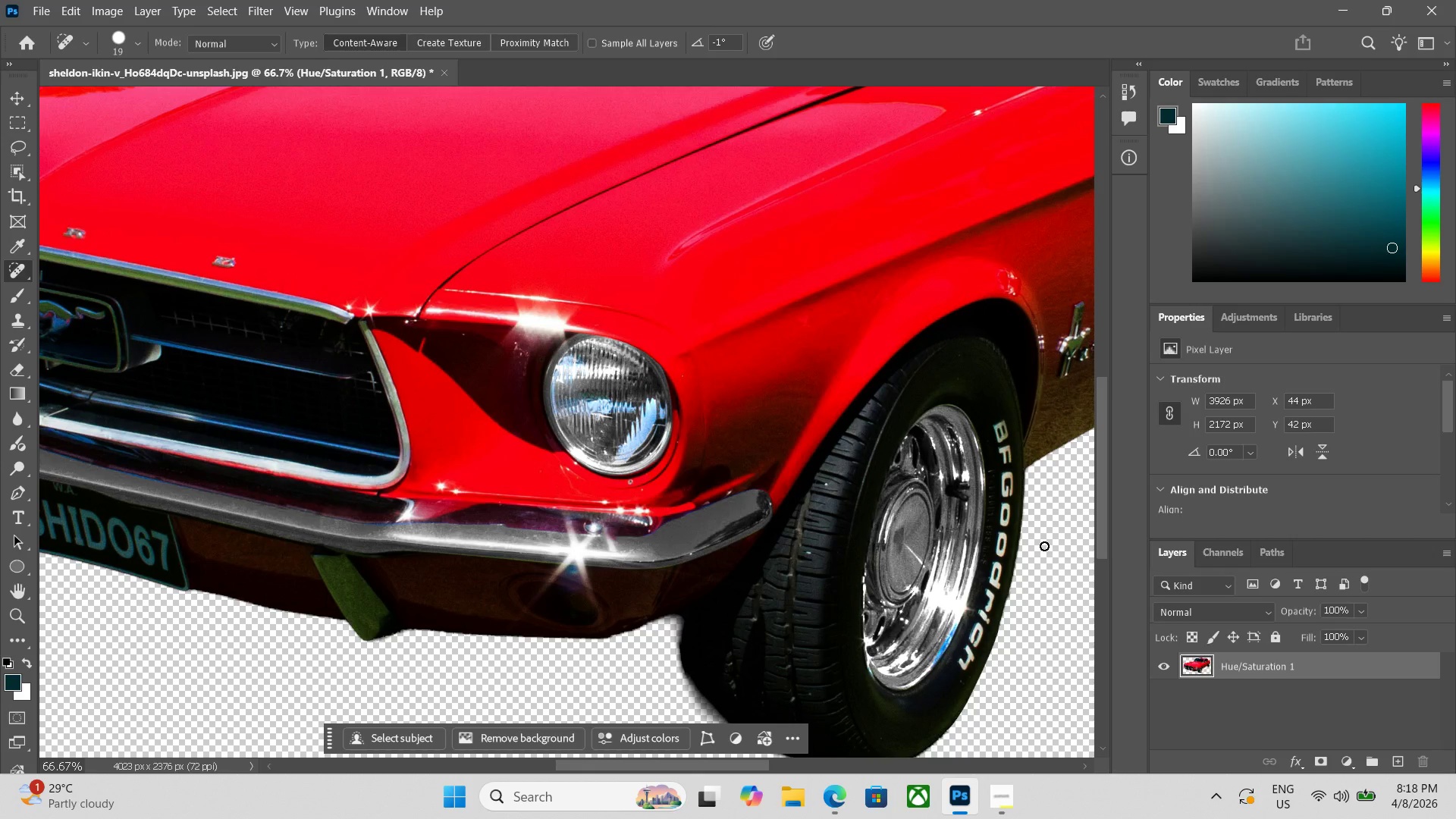 
hold_key(key=Space, duration=1.19)
 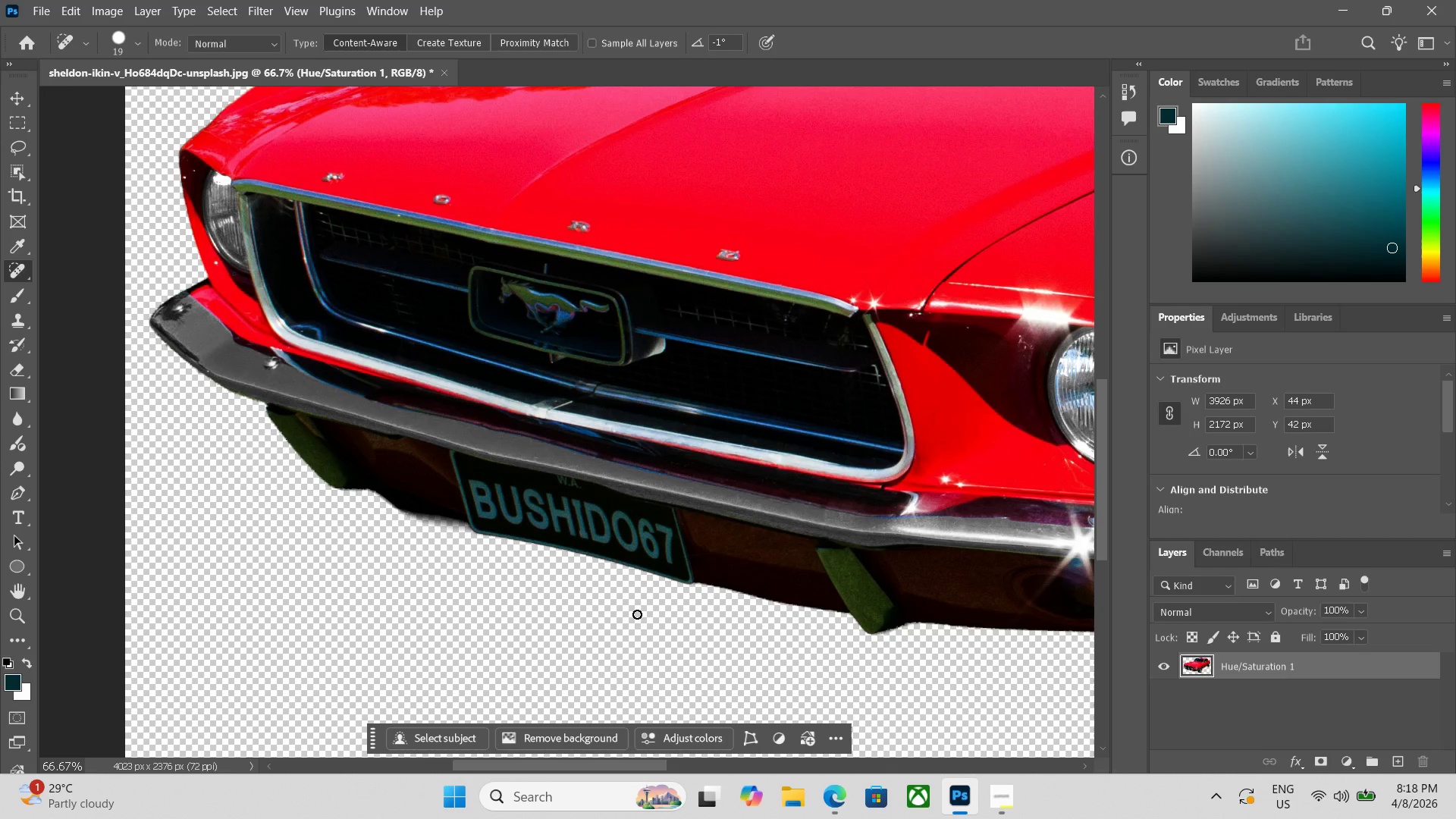 
left_click_drag(start_coordinate=[136, 618], to_coordinate=[640, 611])
 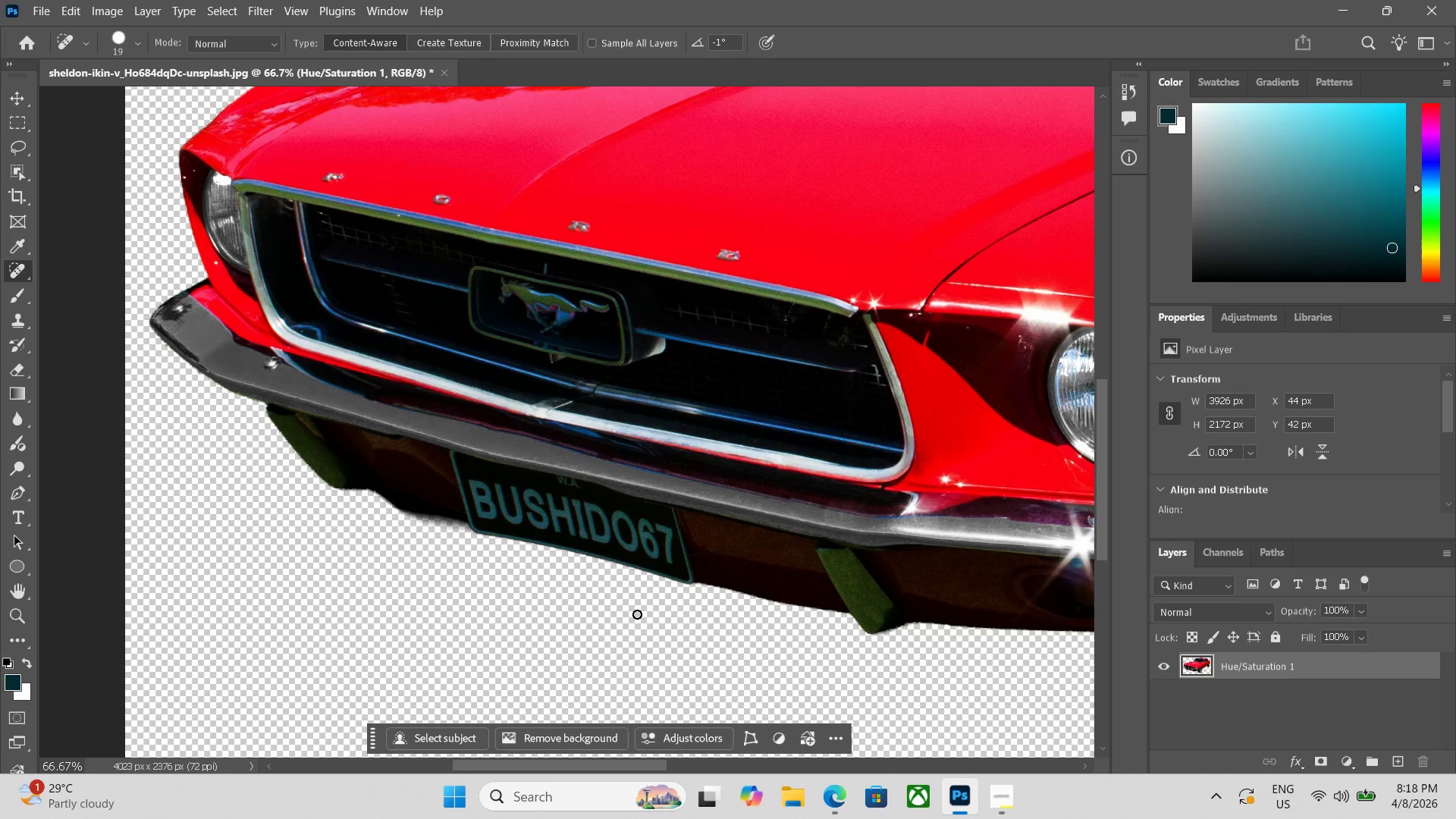 
wait(9.16)
 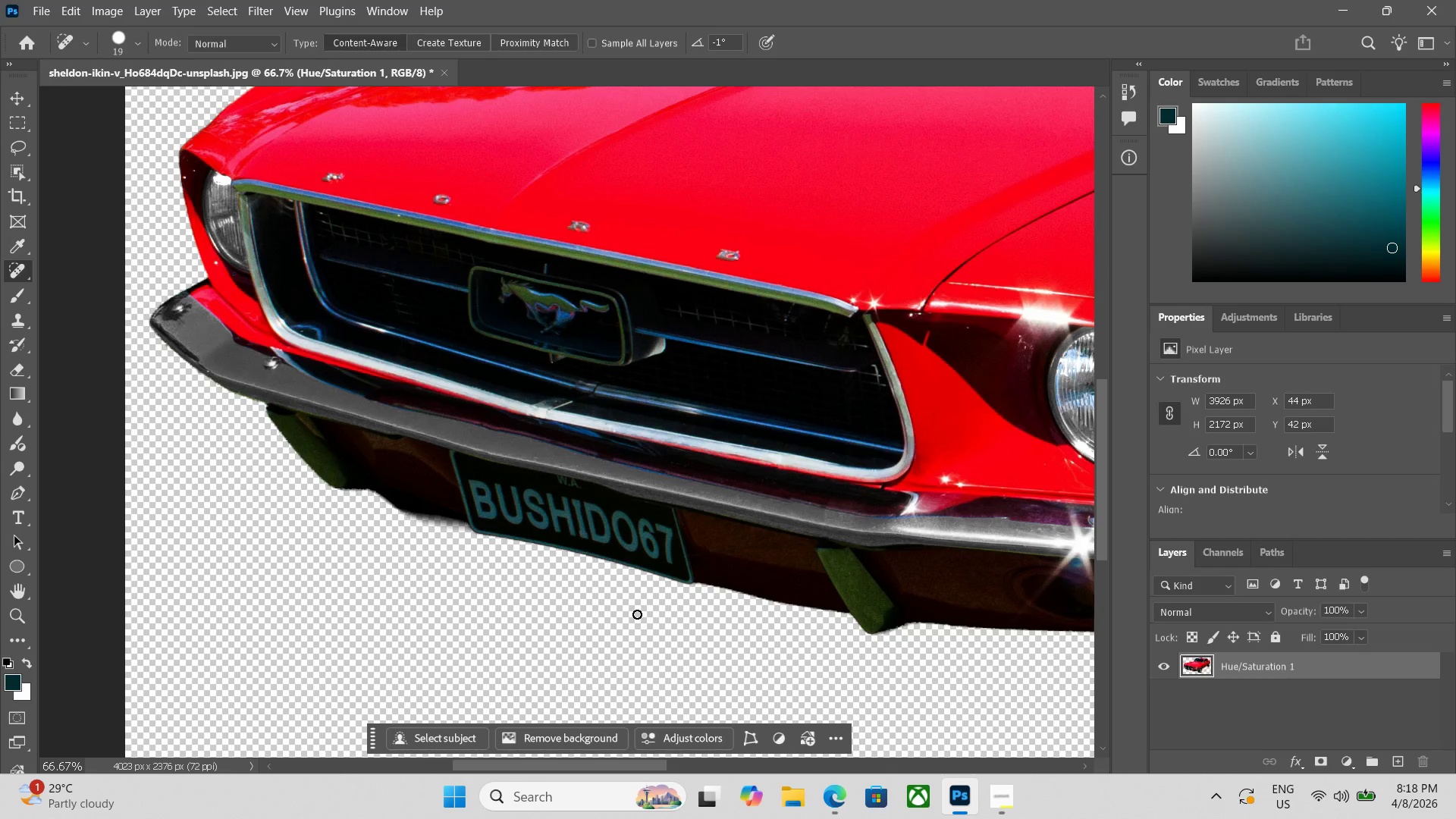 
key(Control+Minus)
 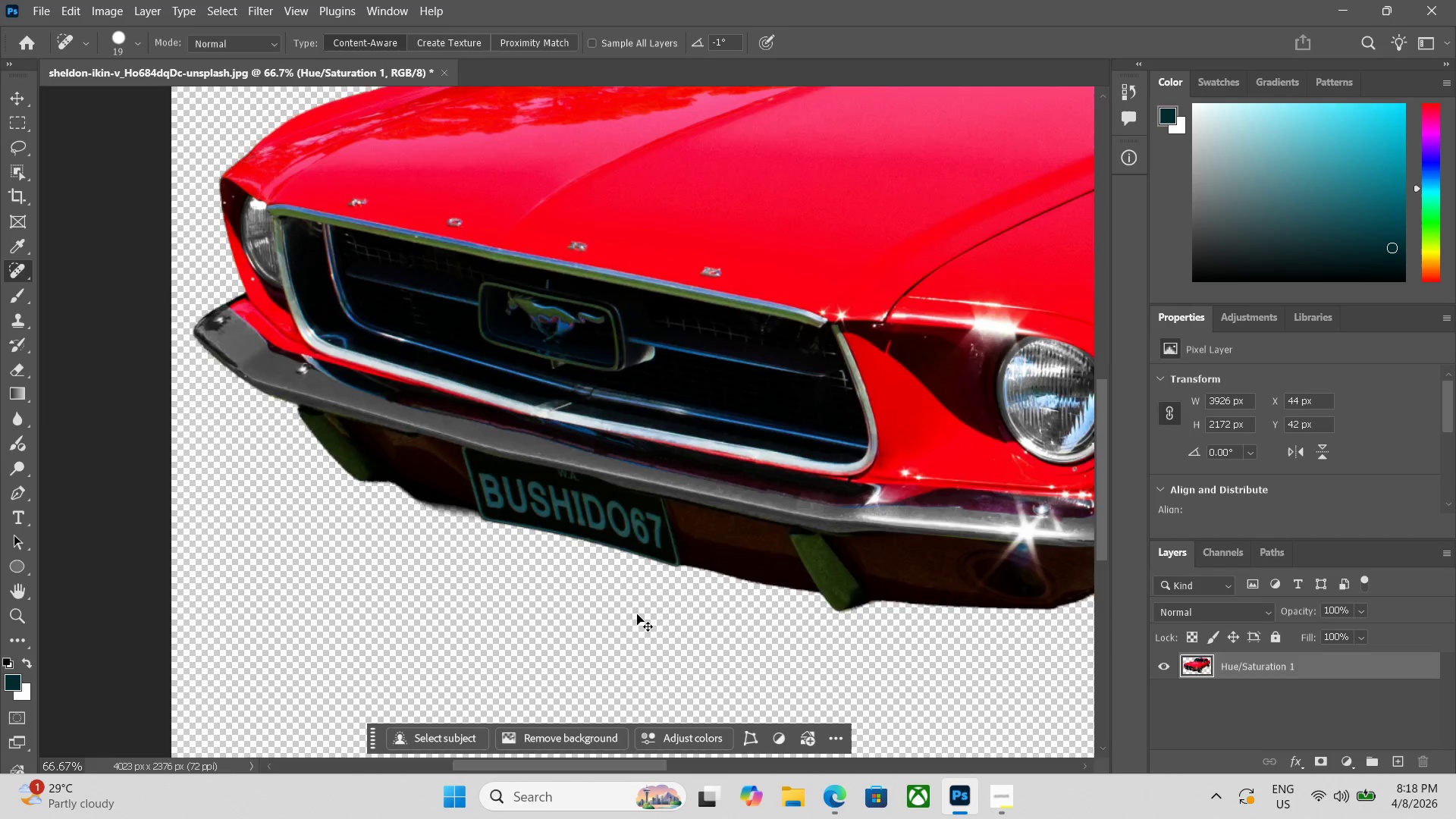 
key(Control+Minus)
 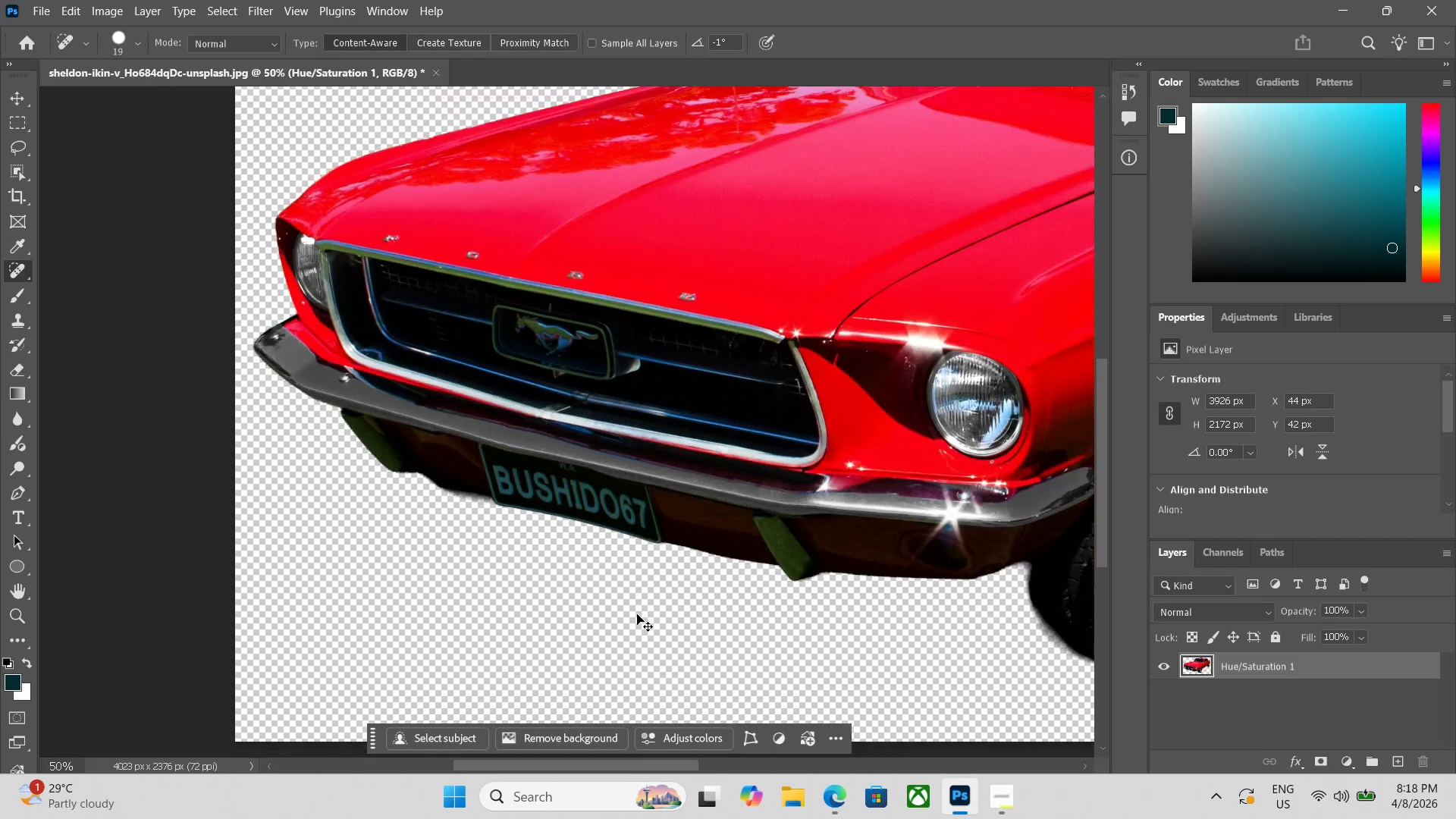 
key(Control+Minus)
 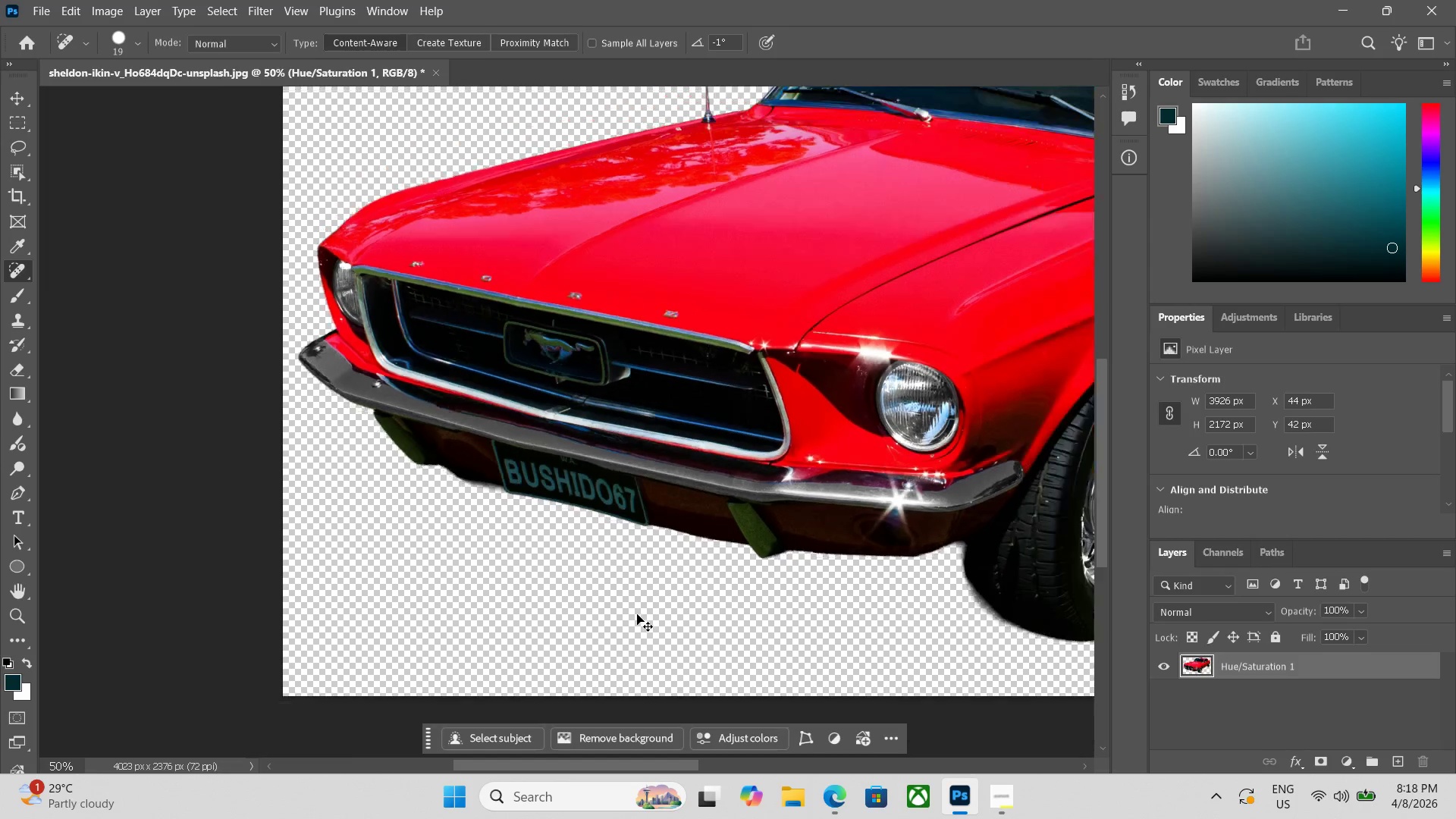 
key(Control+Minus)
 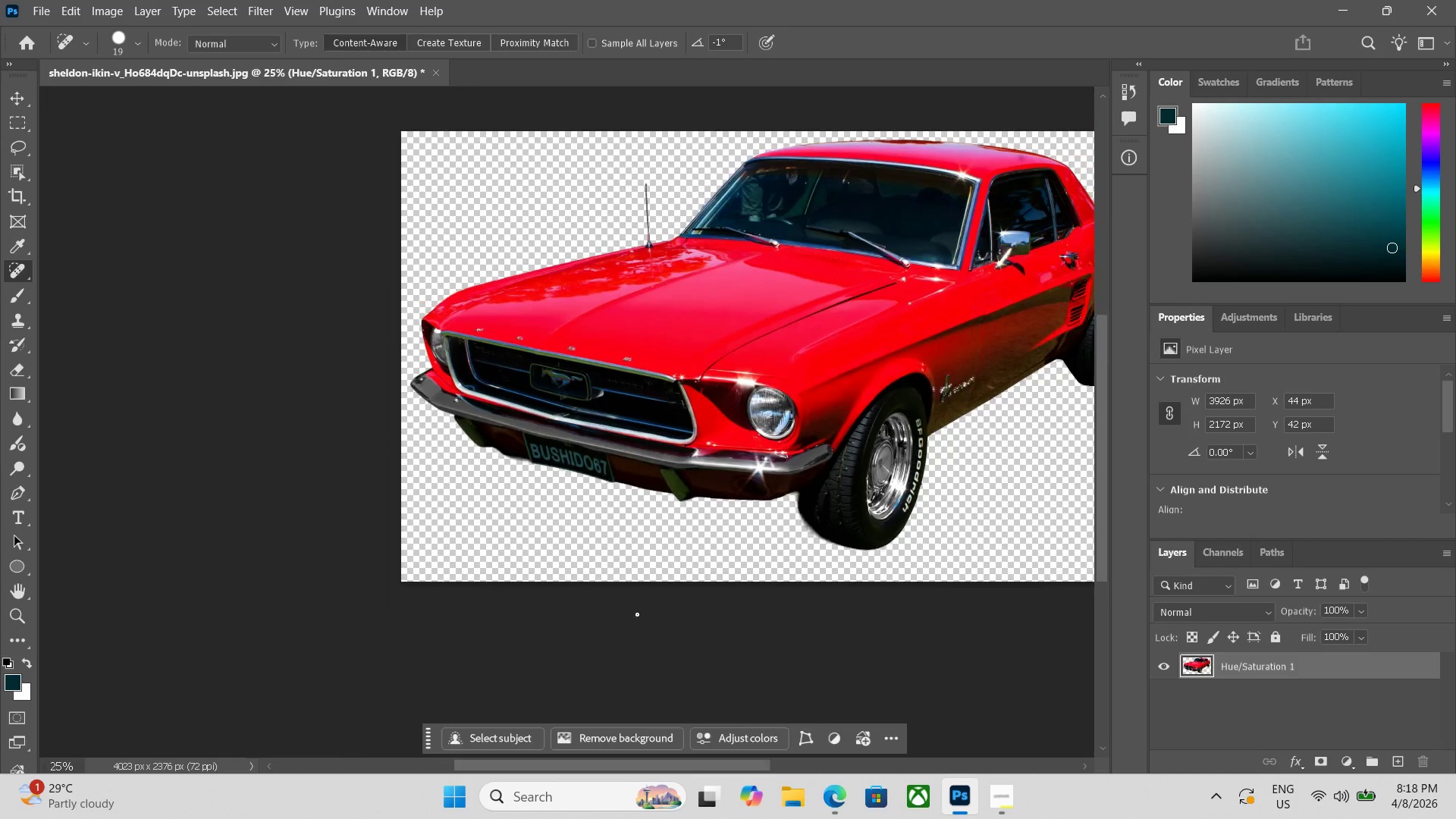 
key(Control+Minus)
 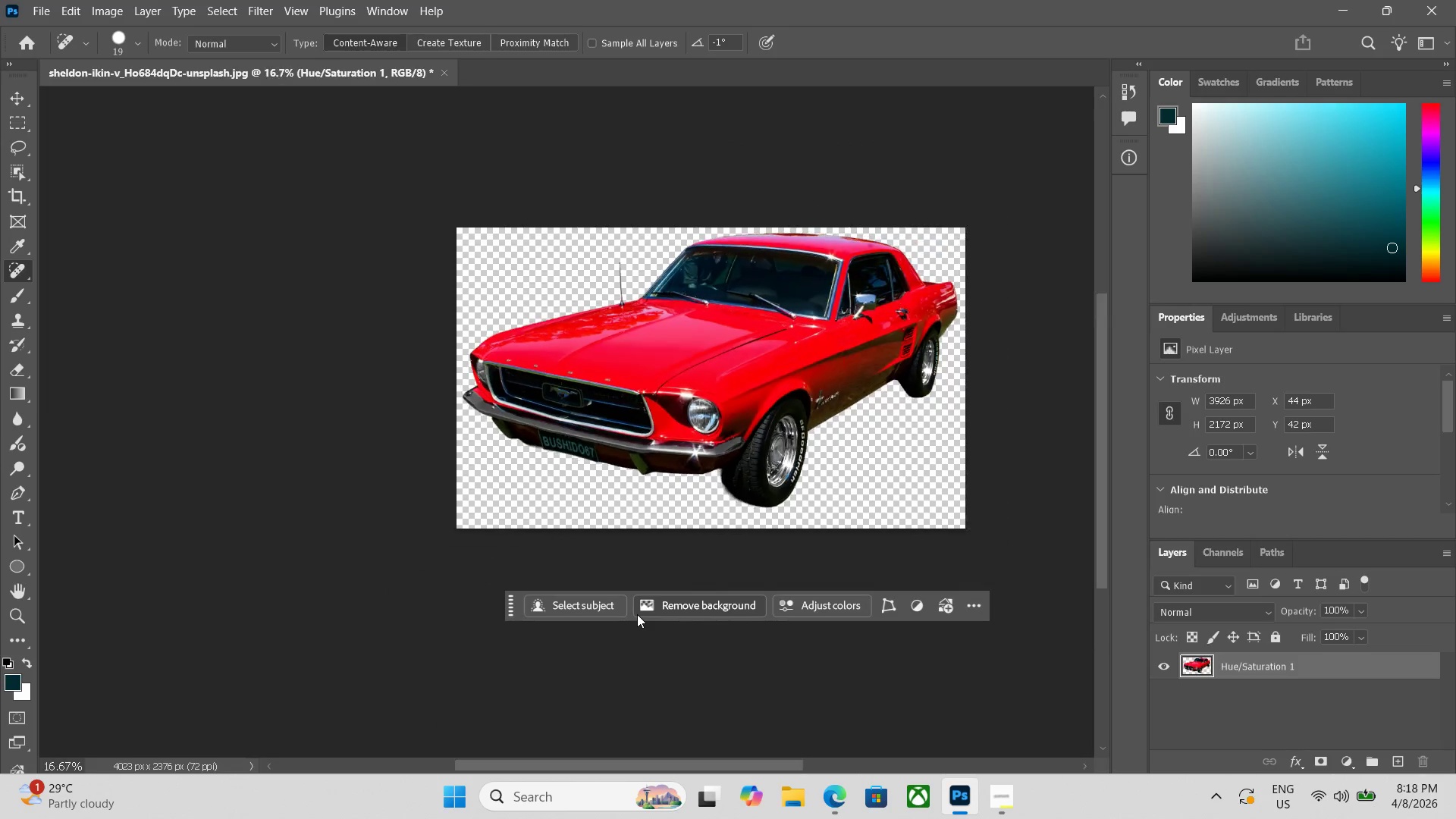 
key(Control+Equal)
 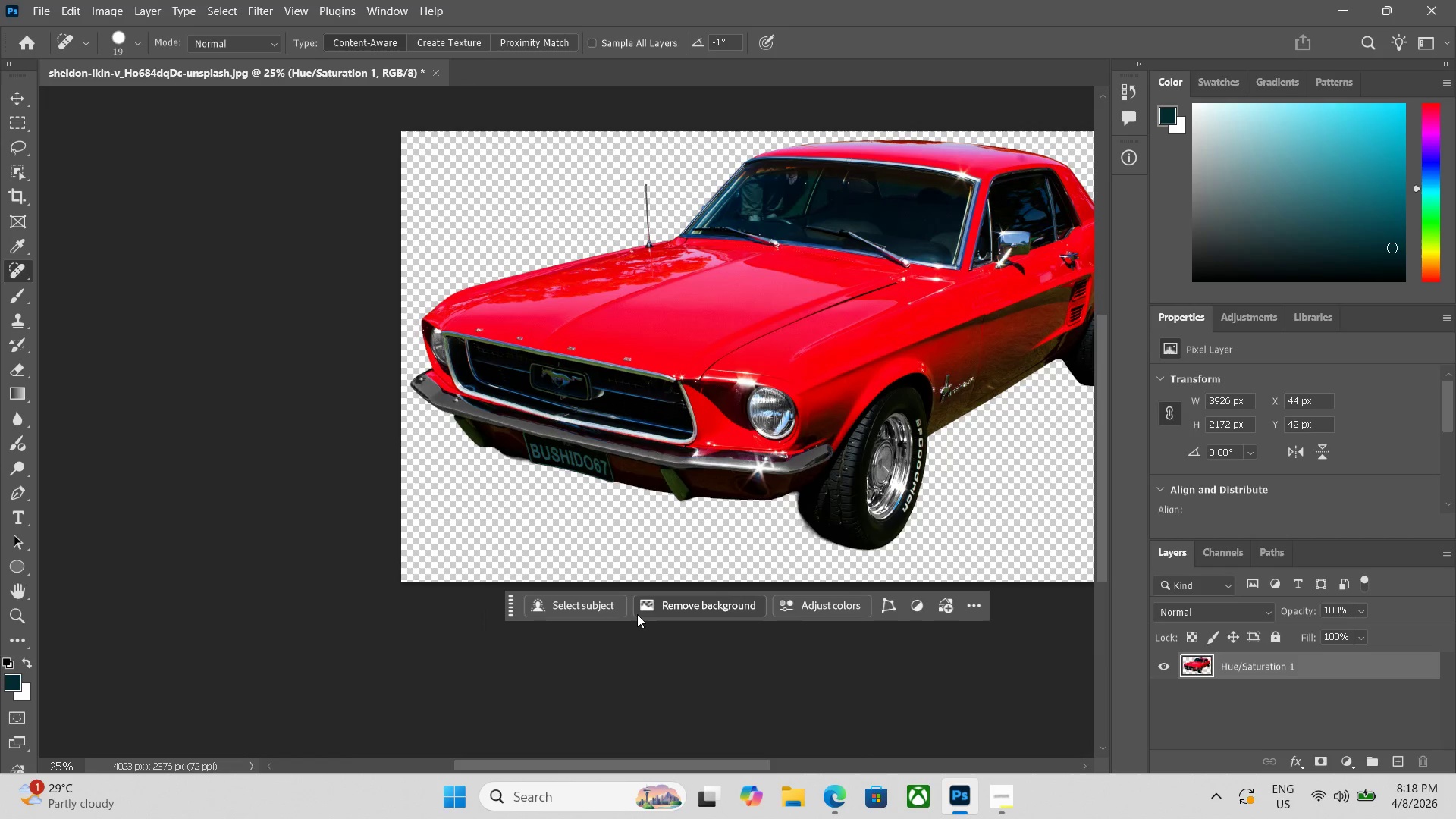 
key(Space)
 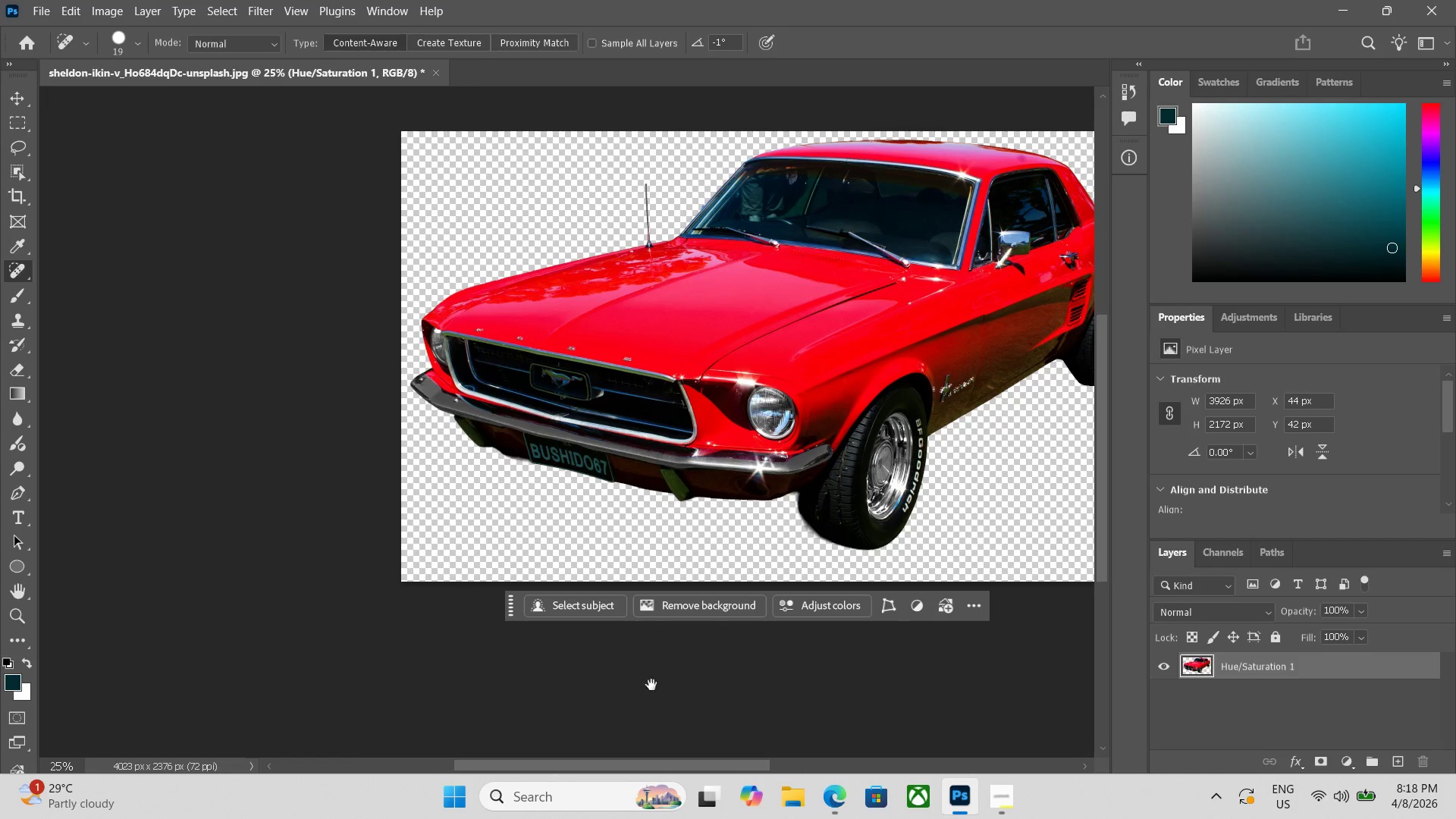 
key(Space)
 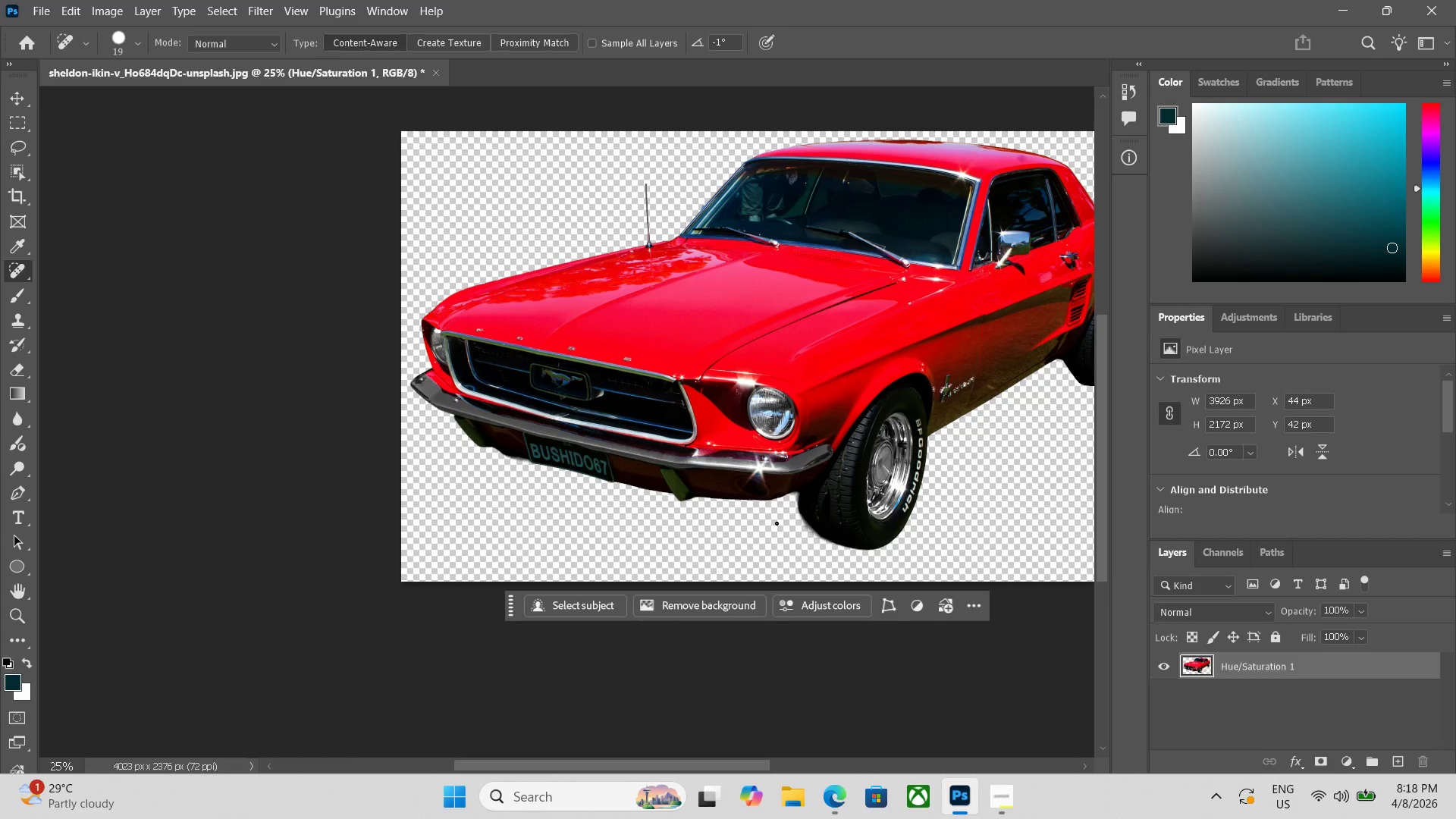 
hold_key(key=Space, duration=1.52)
 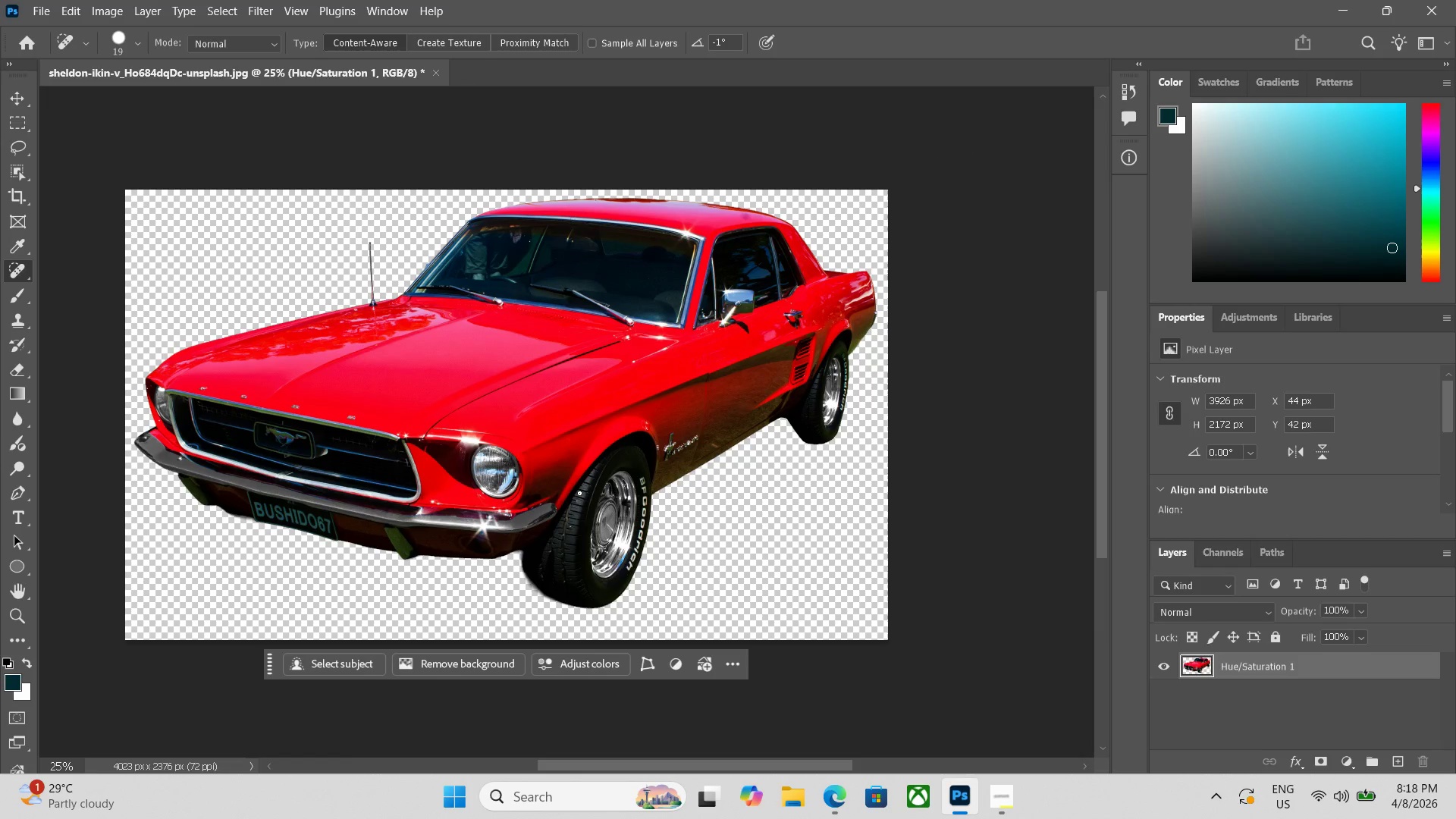 
left_click_drag(start_coordinate=[855, 435], to_coordinate=[579, 493])
 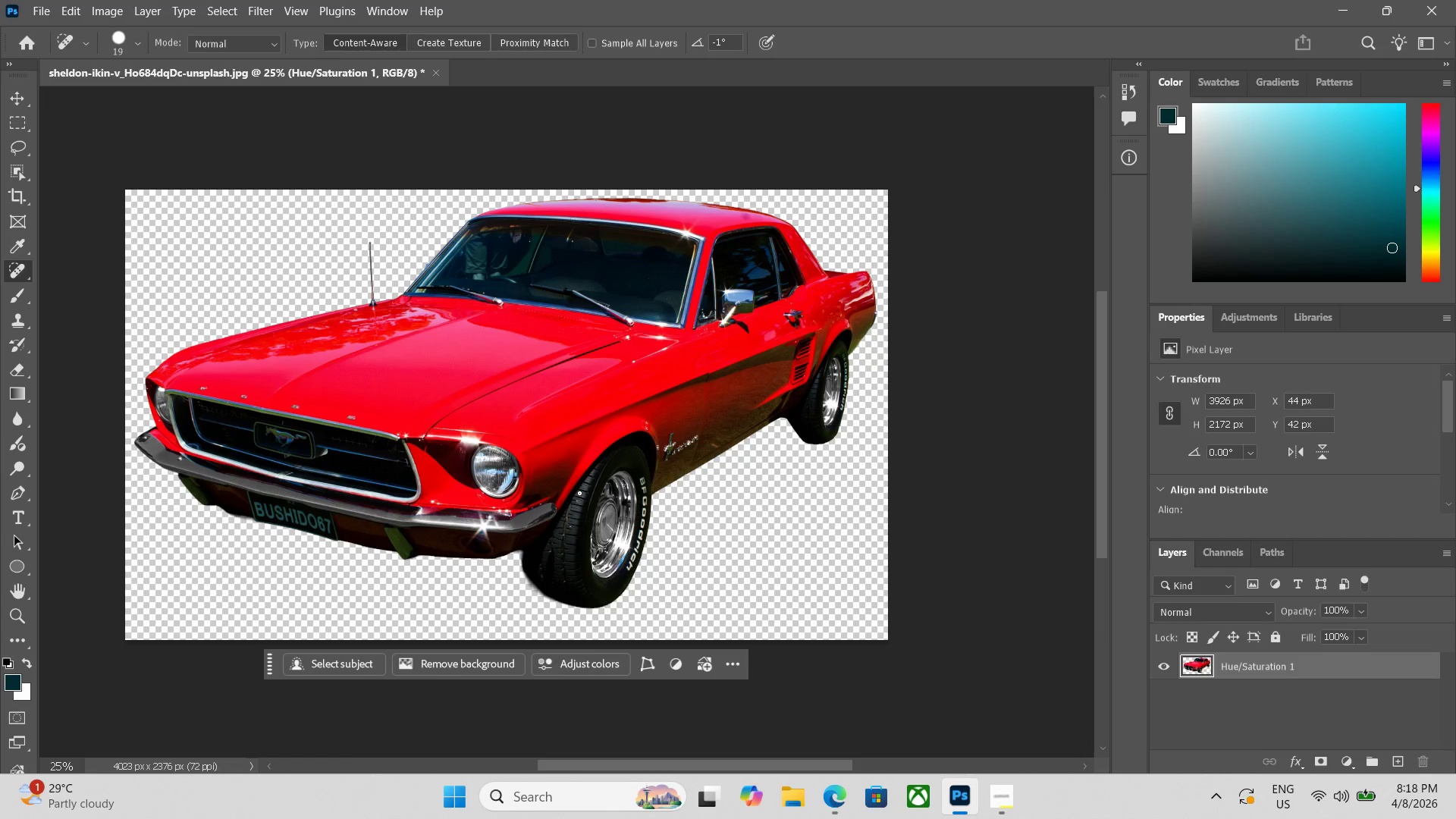 
key(Space)
 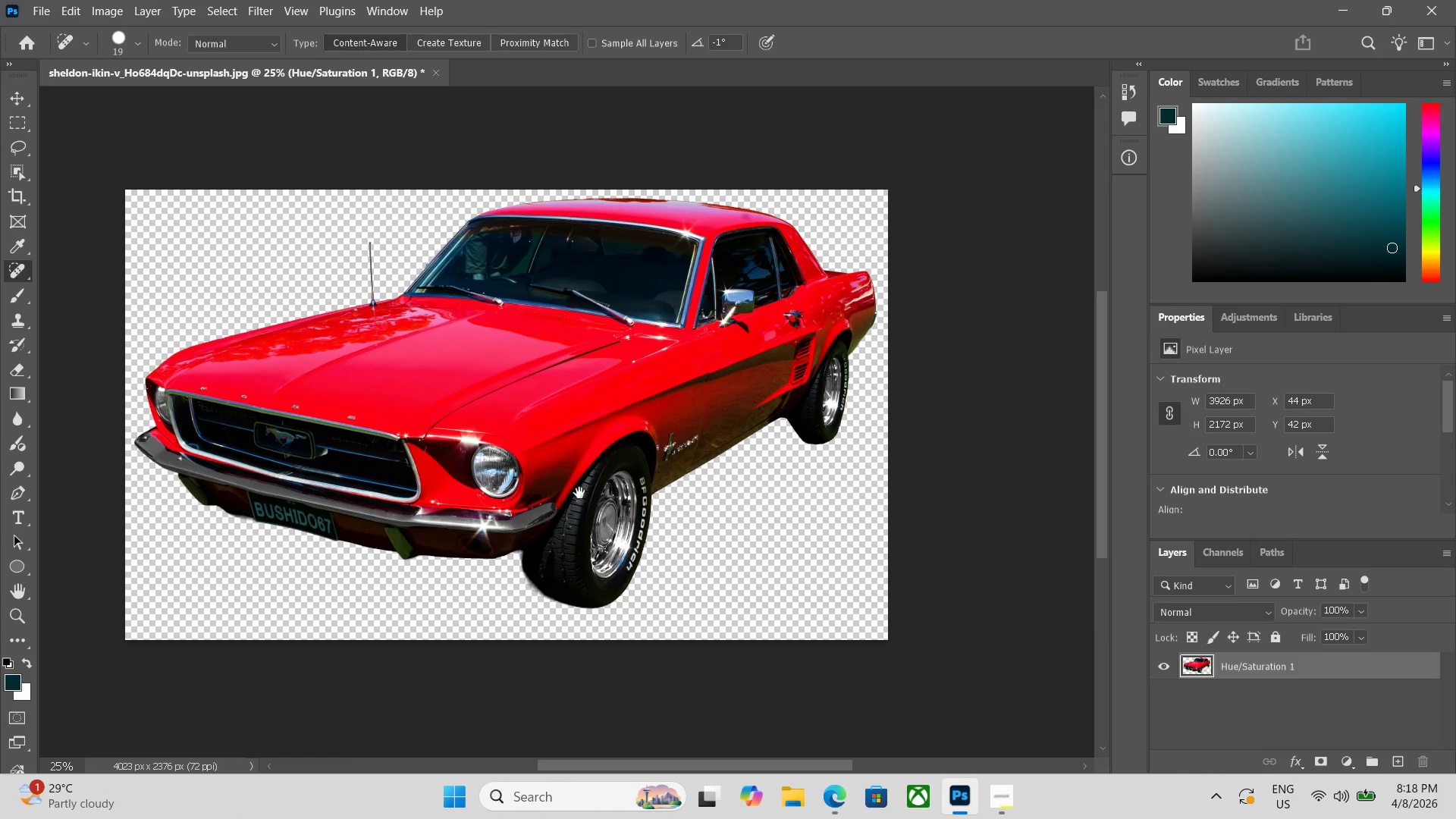 
key(Space)
 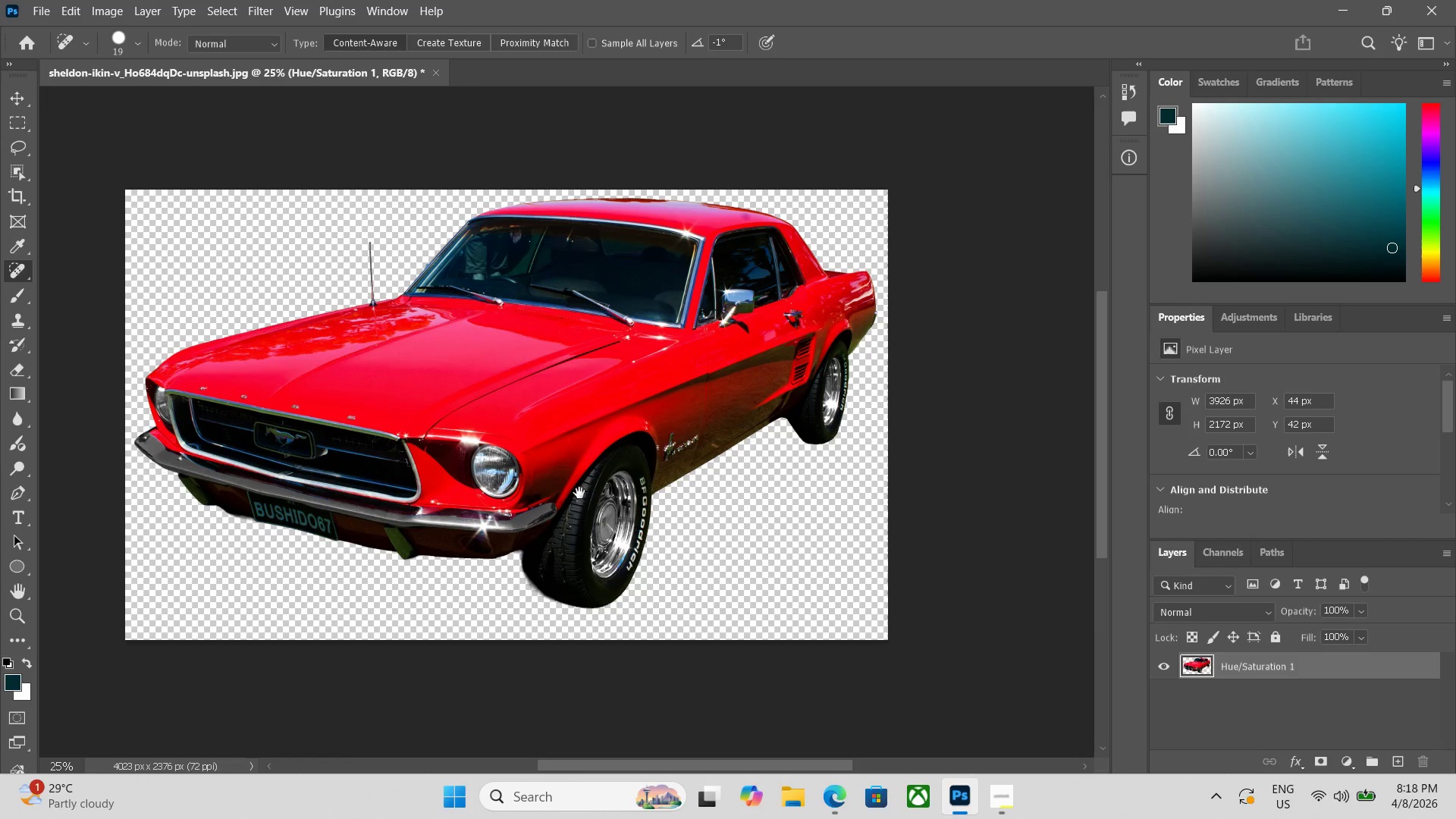 
key(Space)
 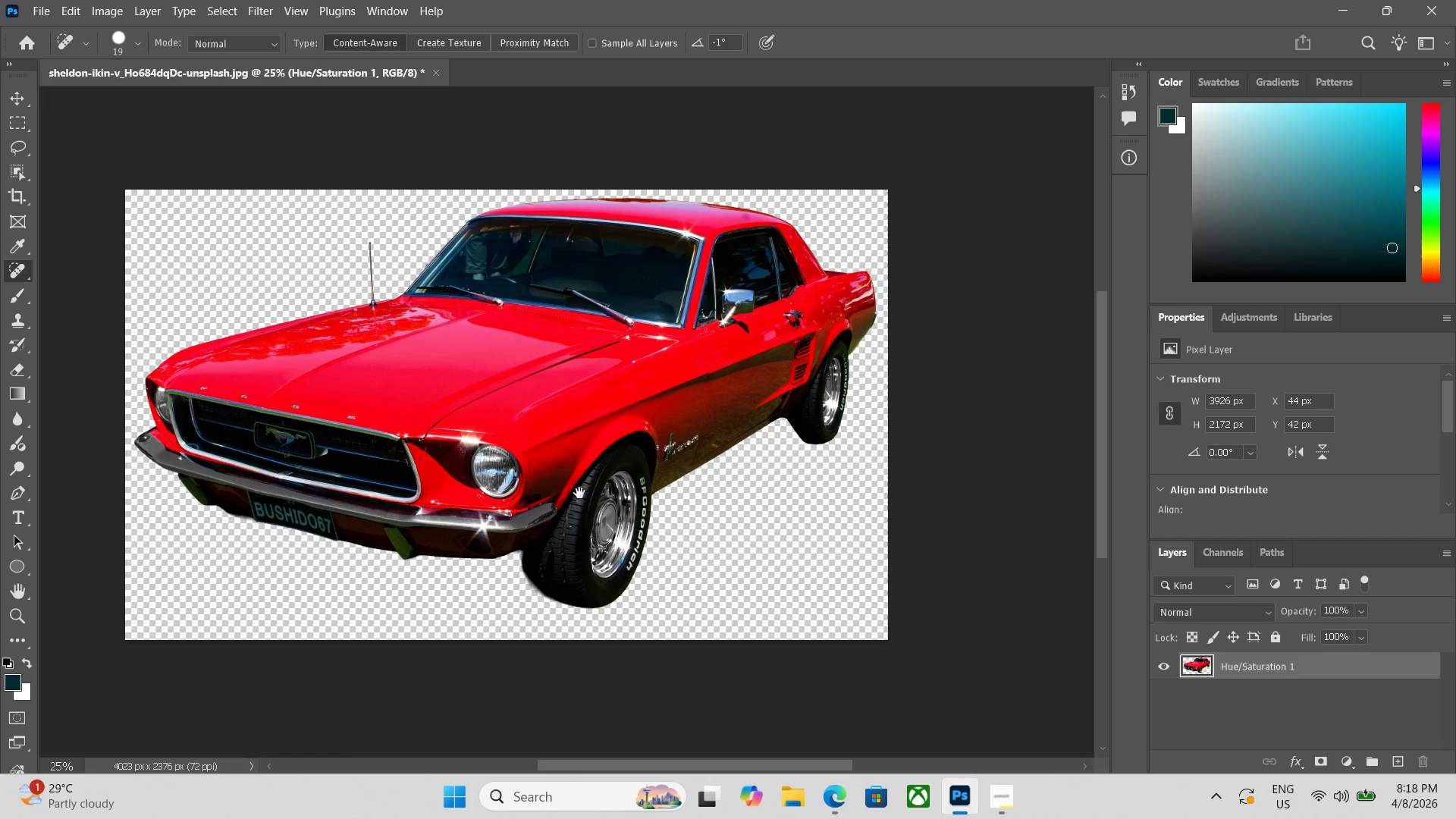 
key(Space)
 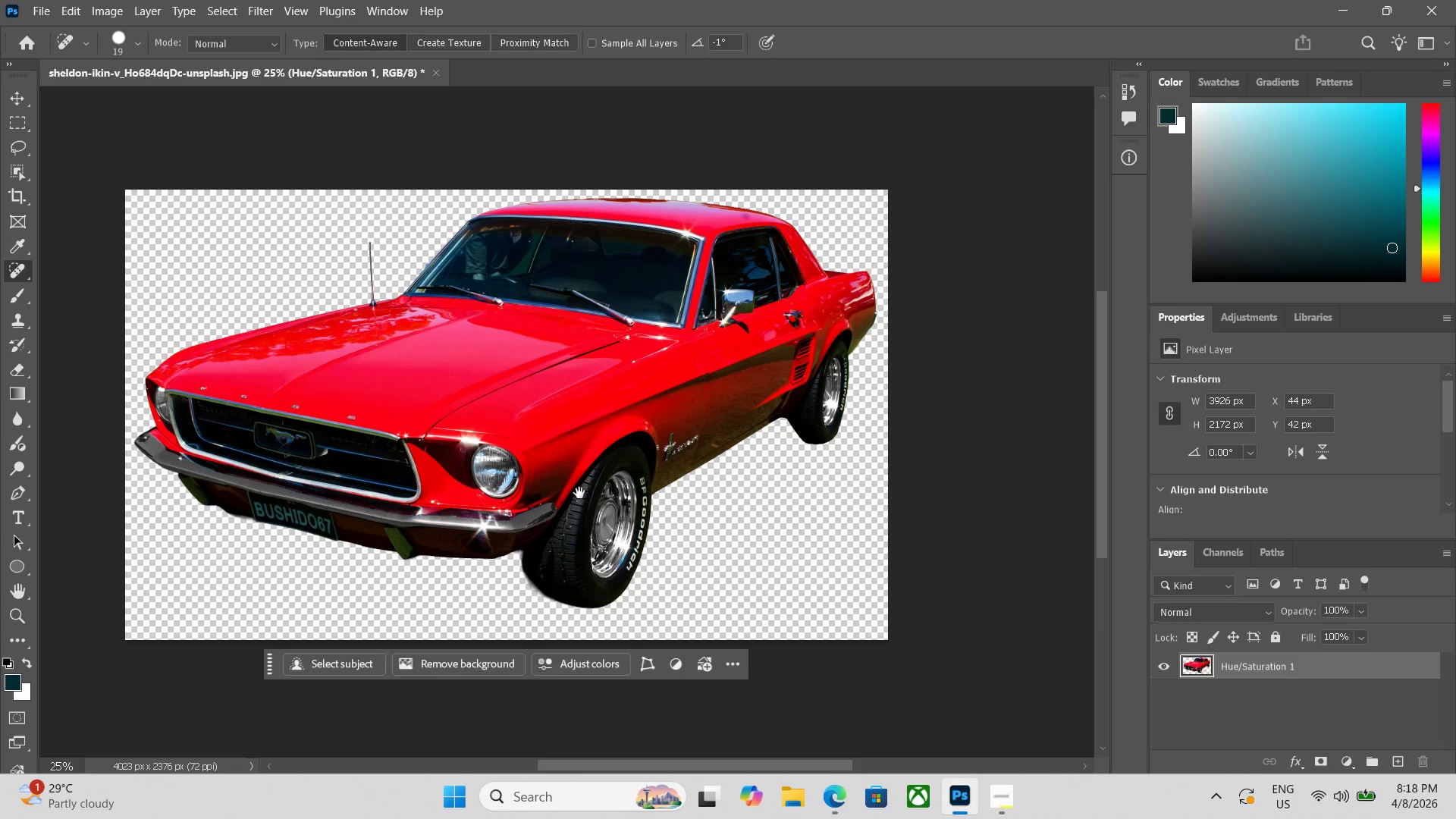 
key(Space)
 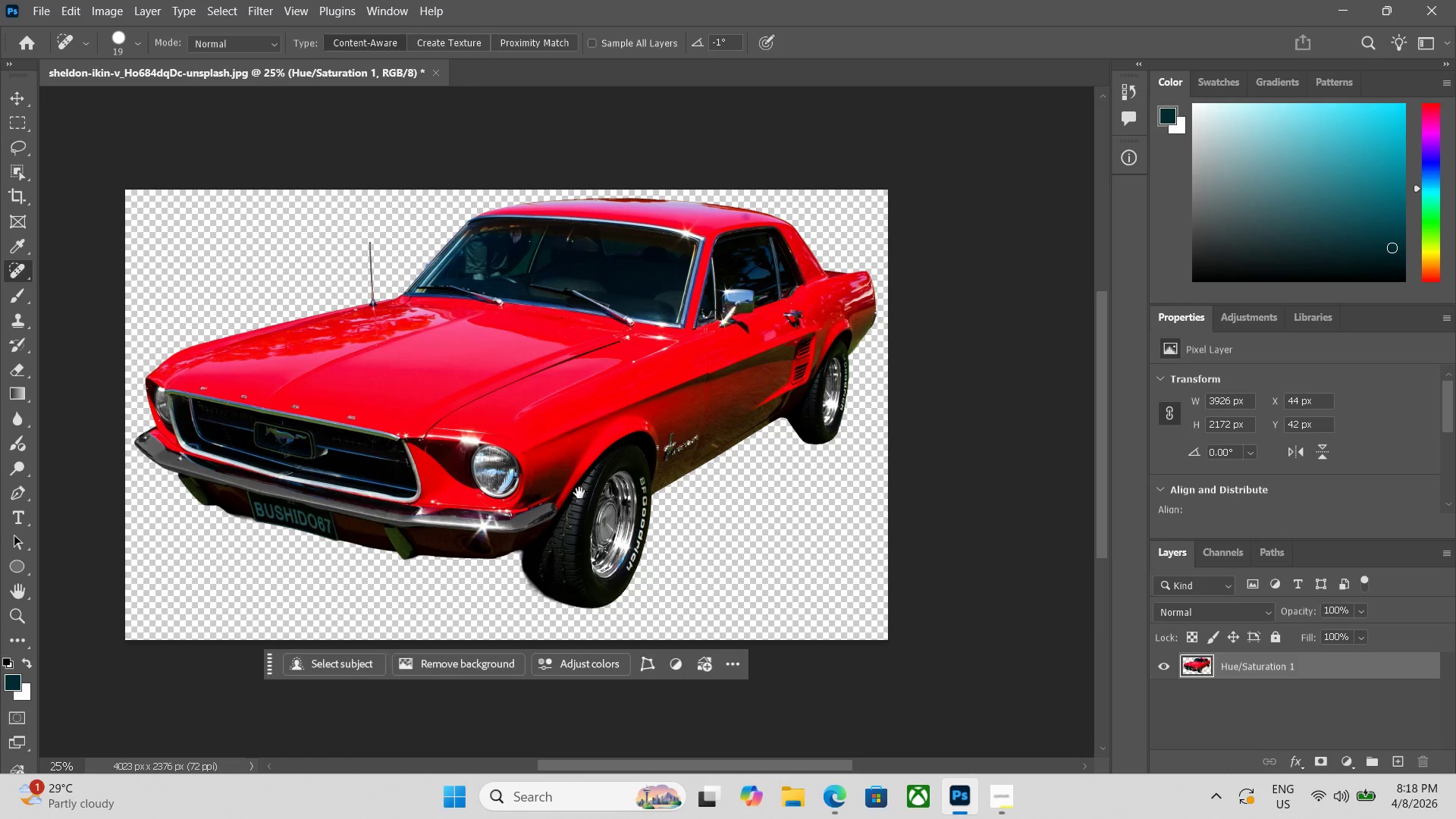 
key(Space)
 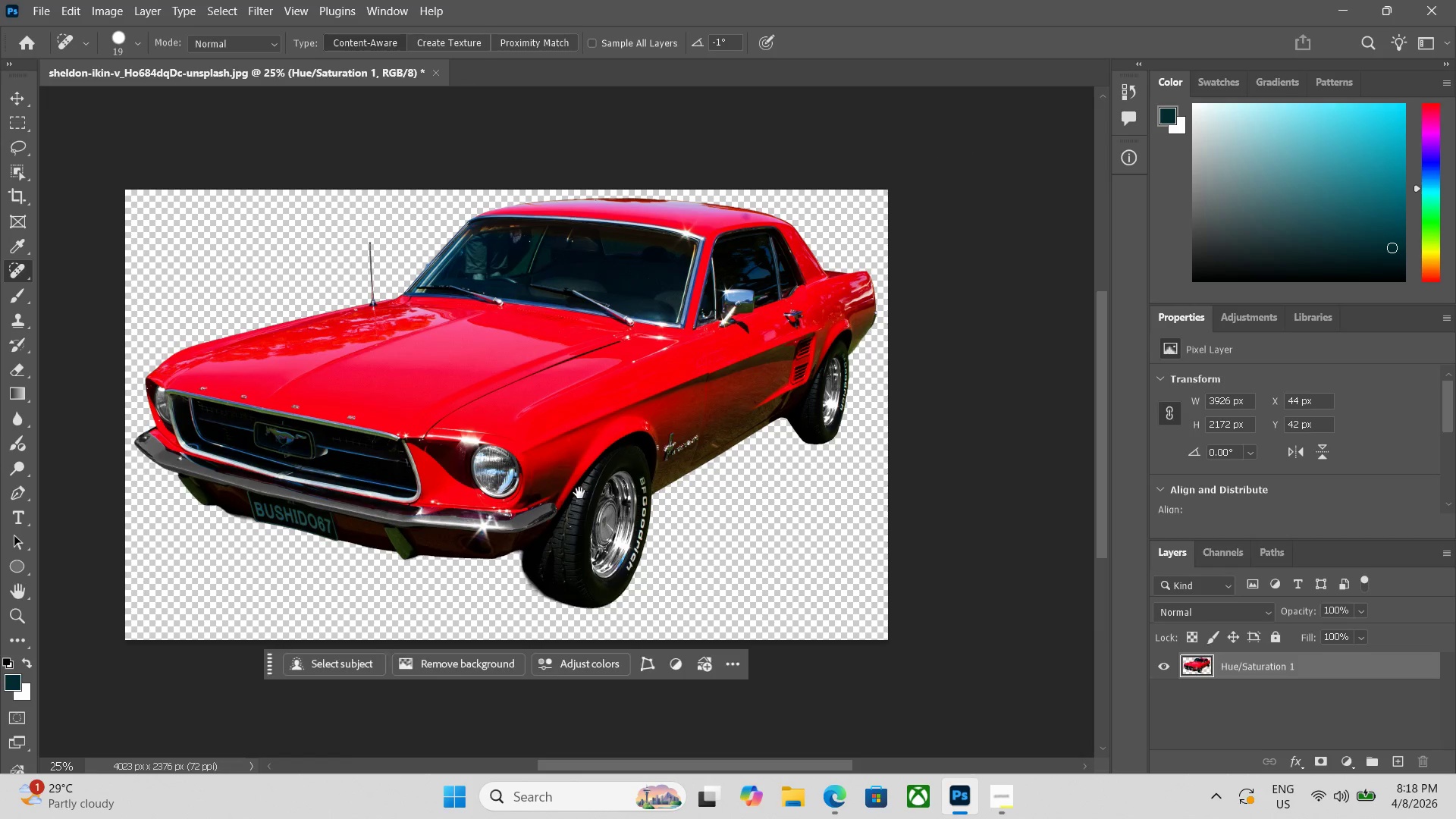 
key(Space)
 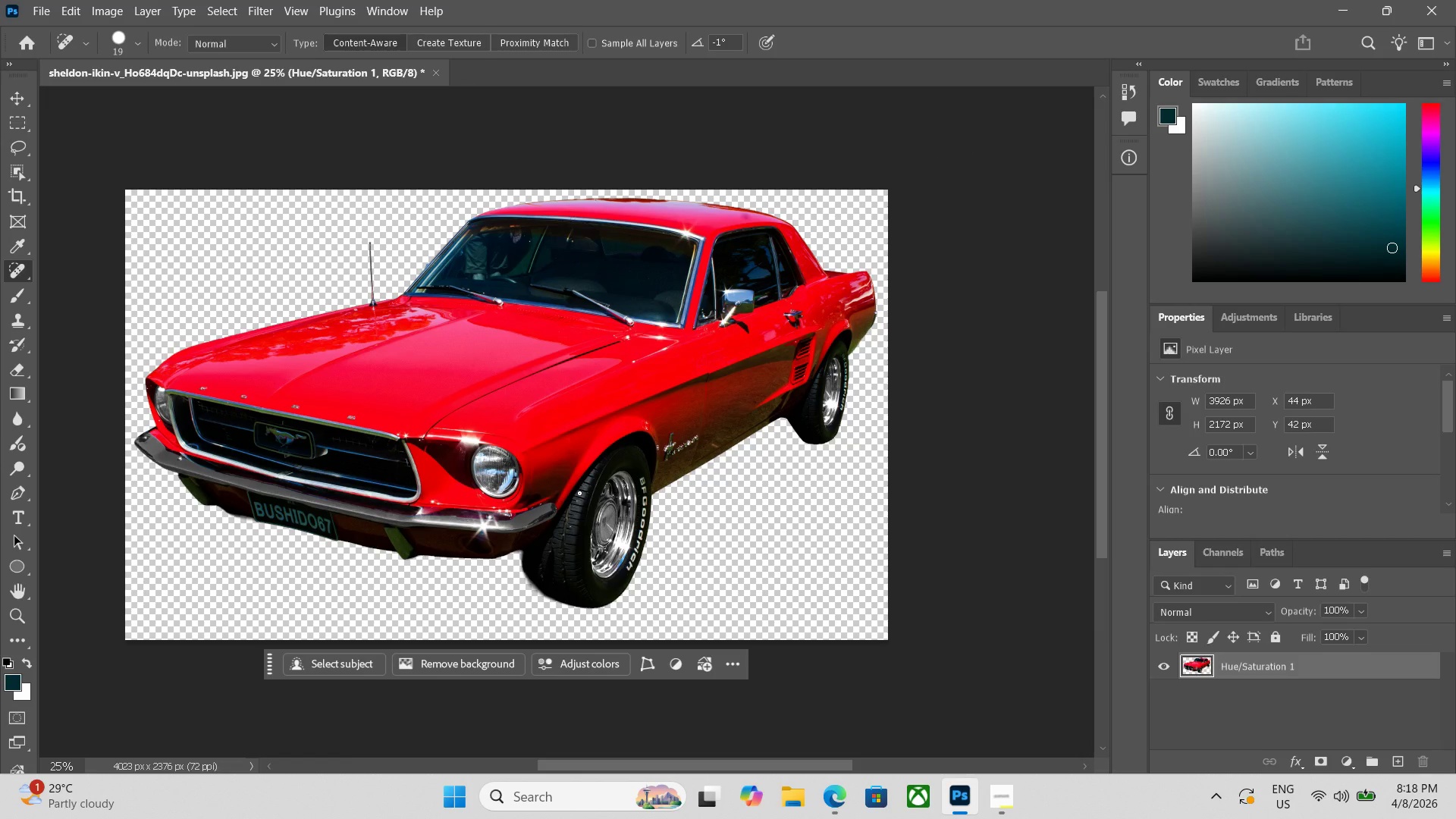 
key(Control+Equal)
 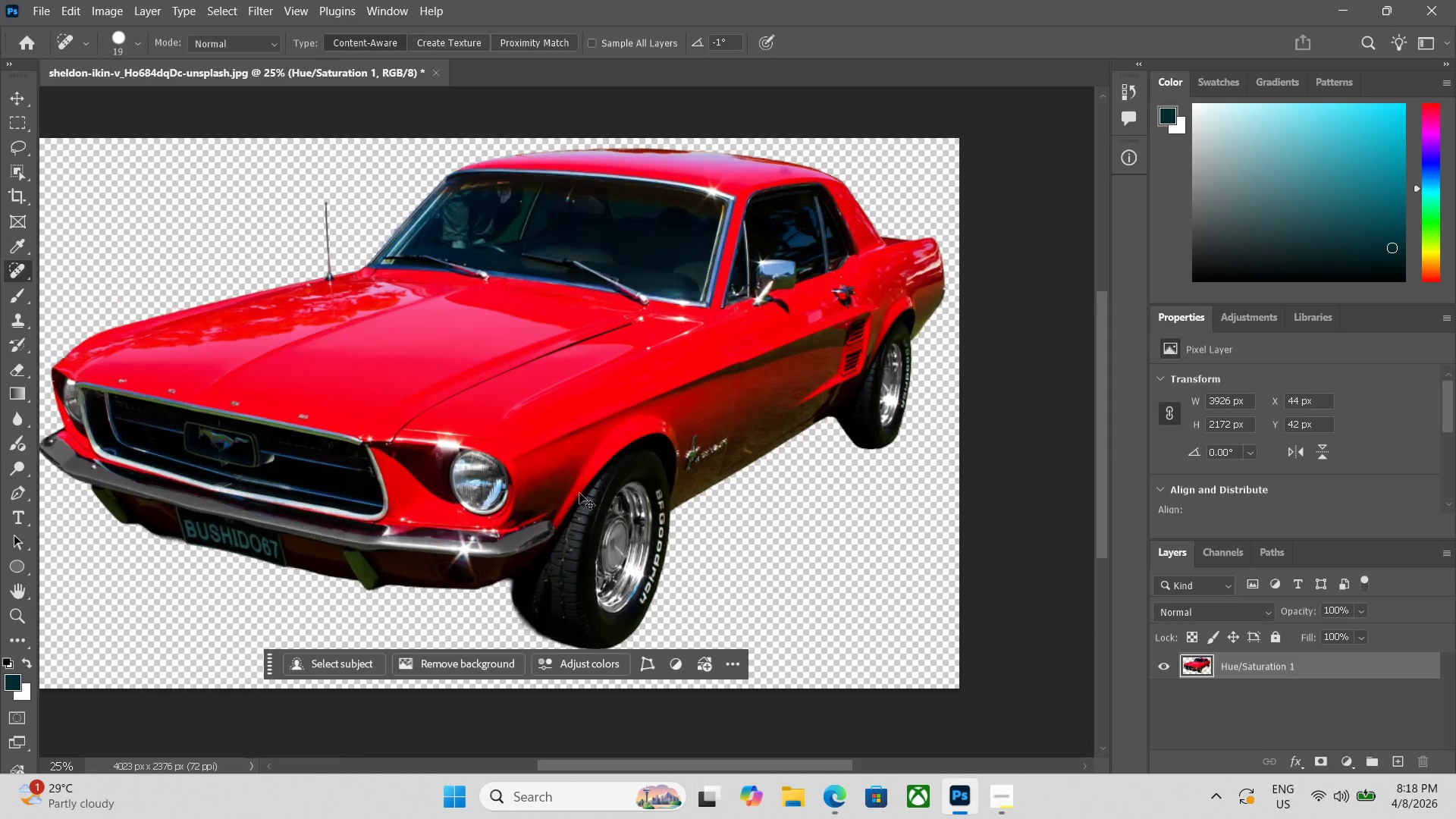 
key(Control+Equal)
 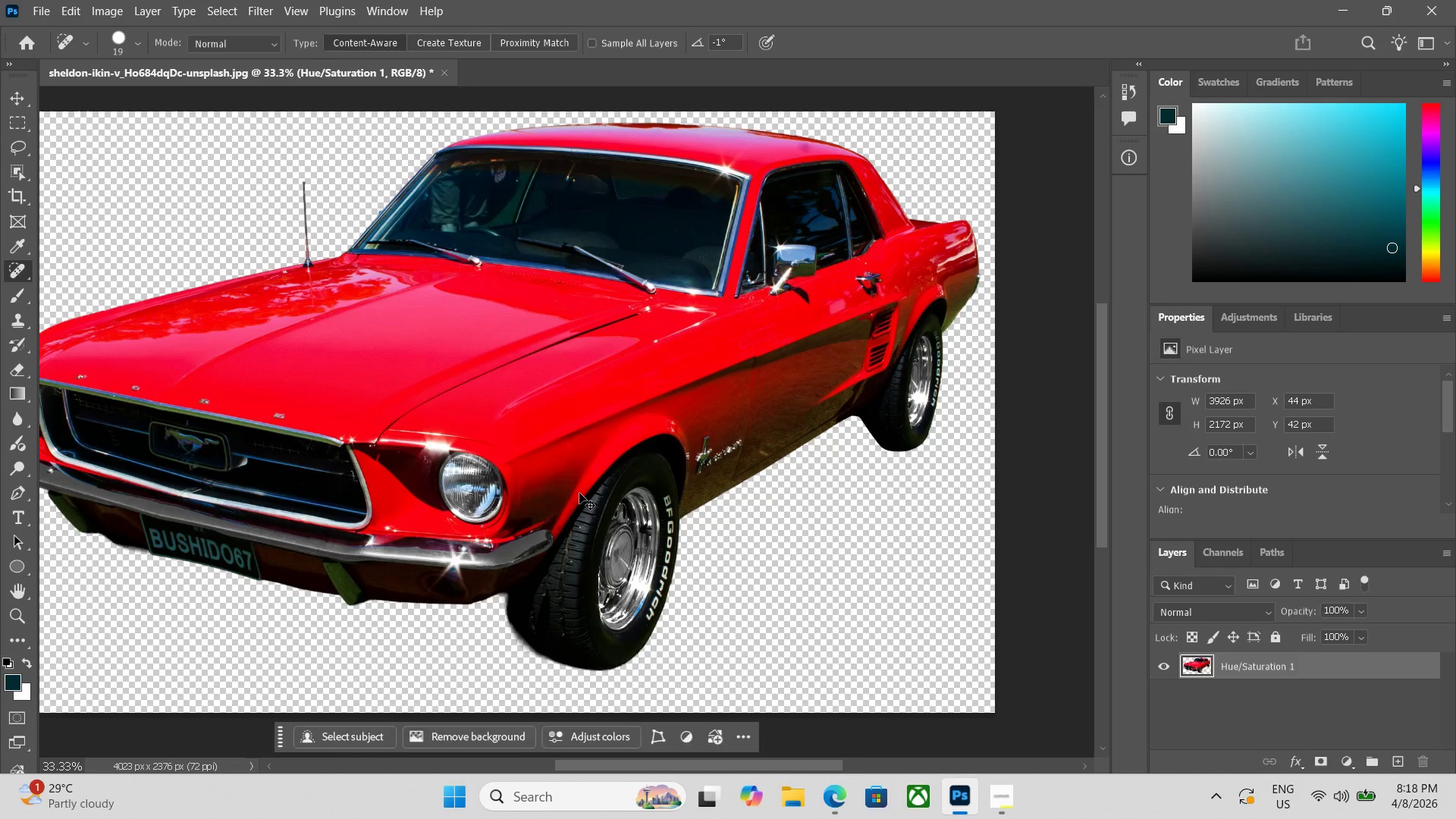 
key(Control+Equal)
 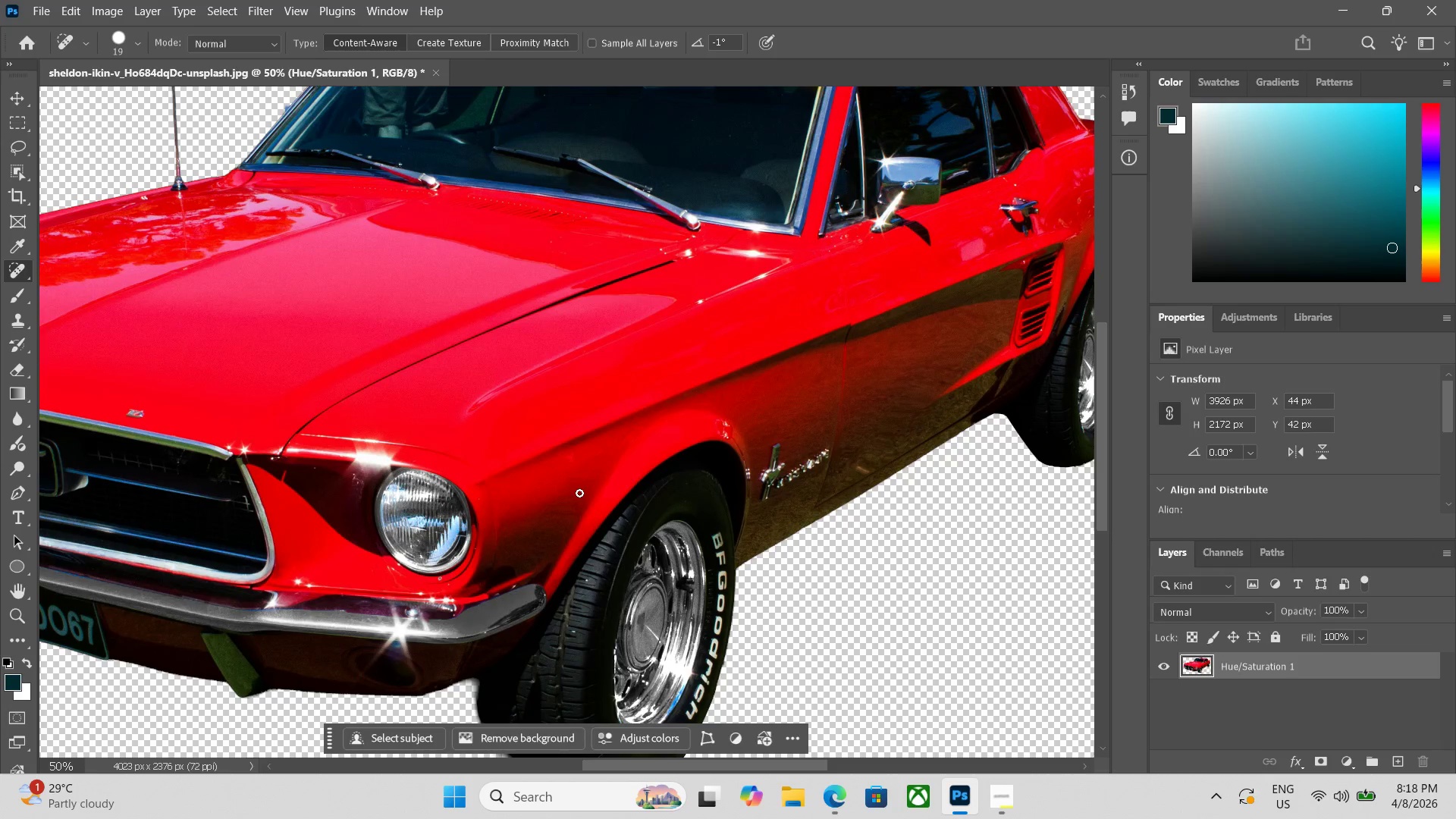 
key(Space)
 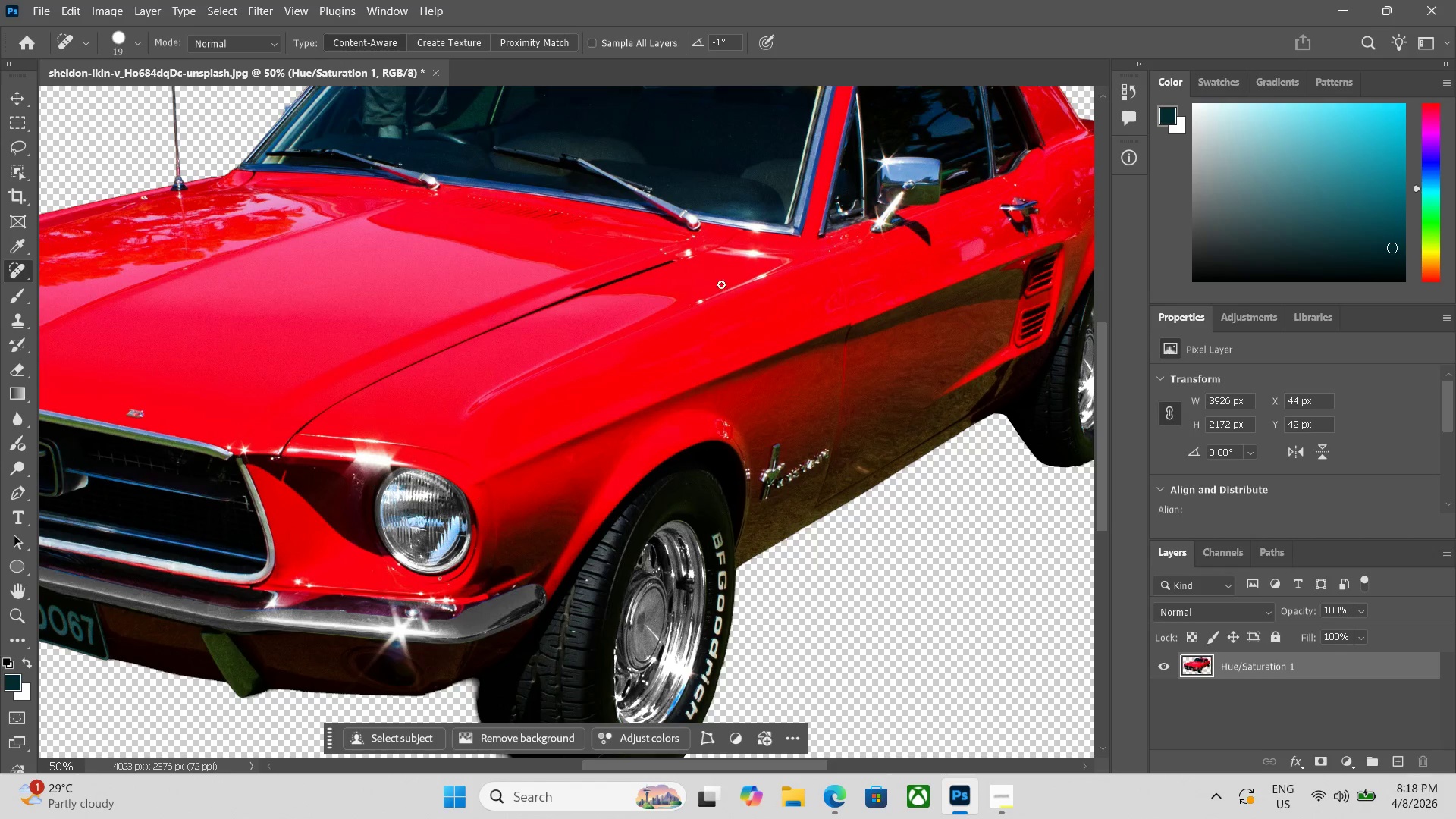 
right_click([714, 300])
 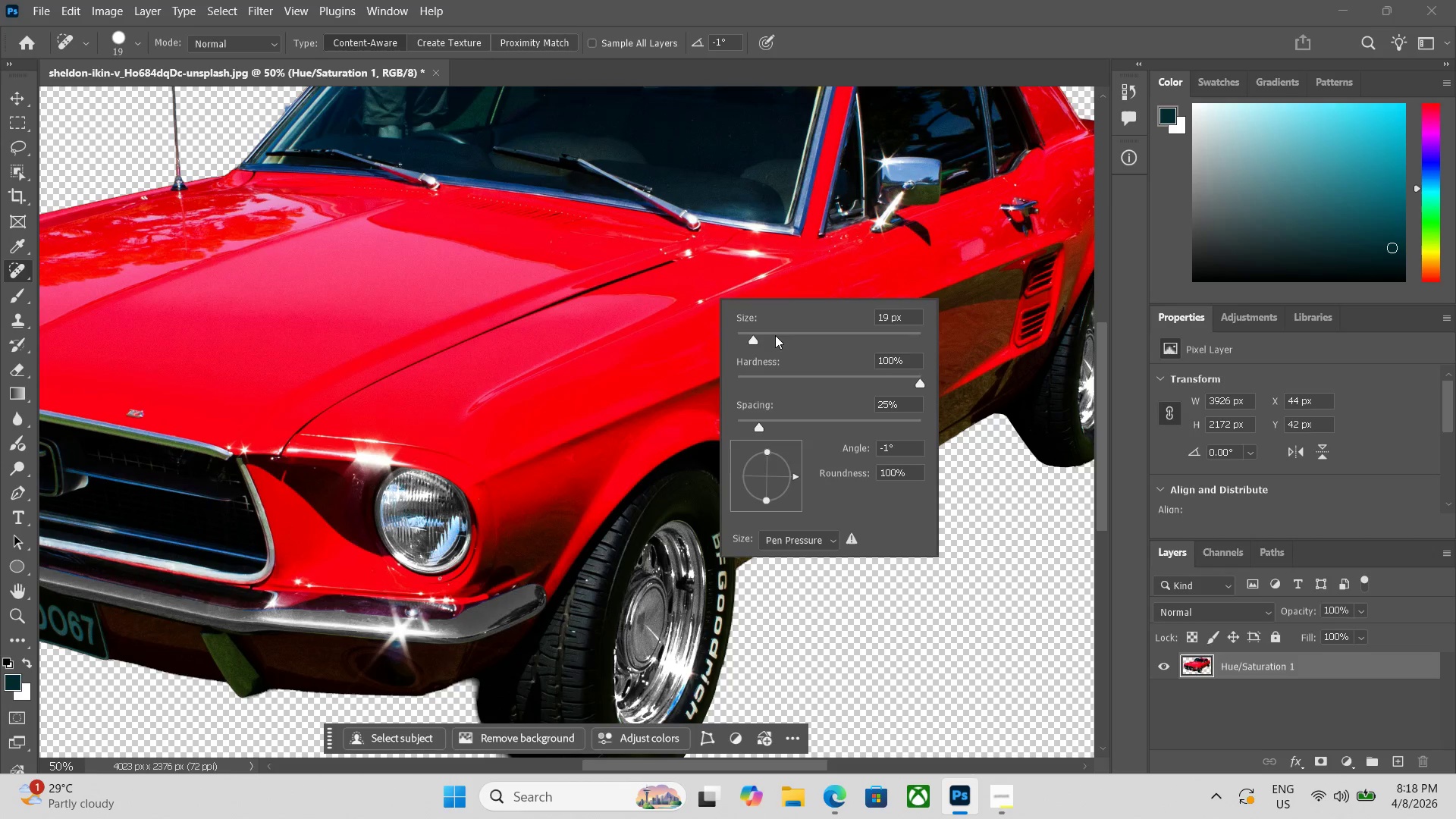 
left_click_drag(start_coordinate=[774, 337], to_coordinate=[770, 337])
 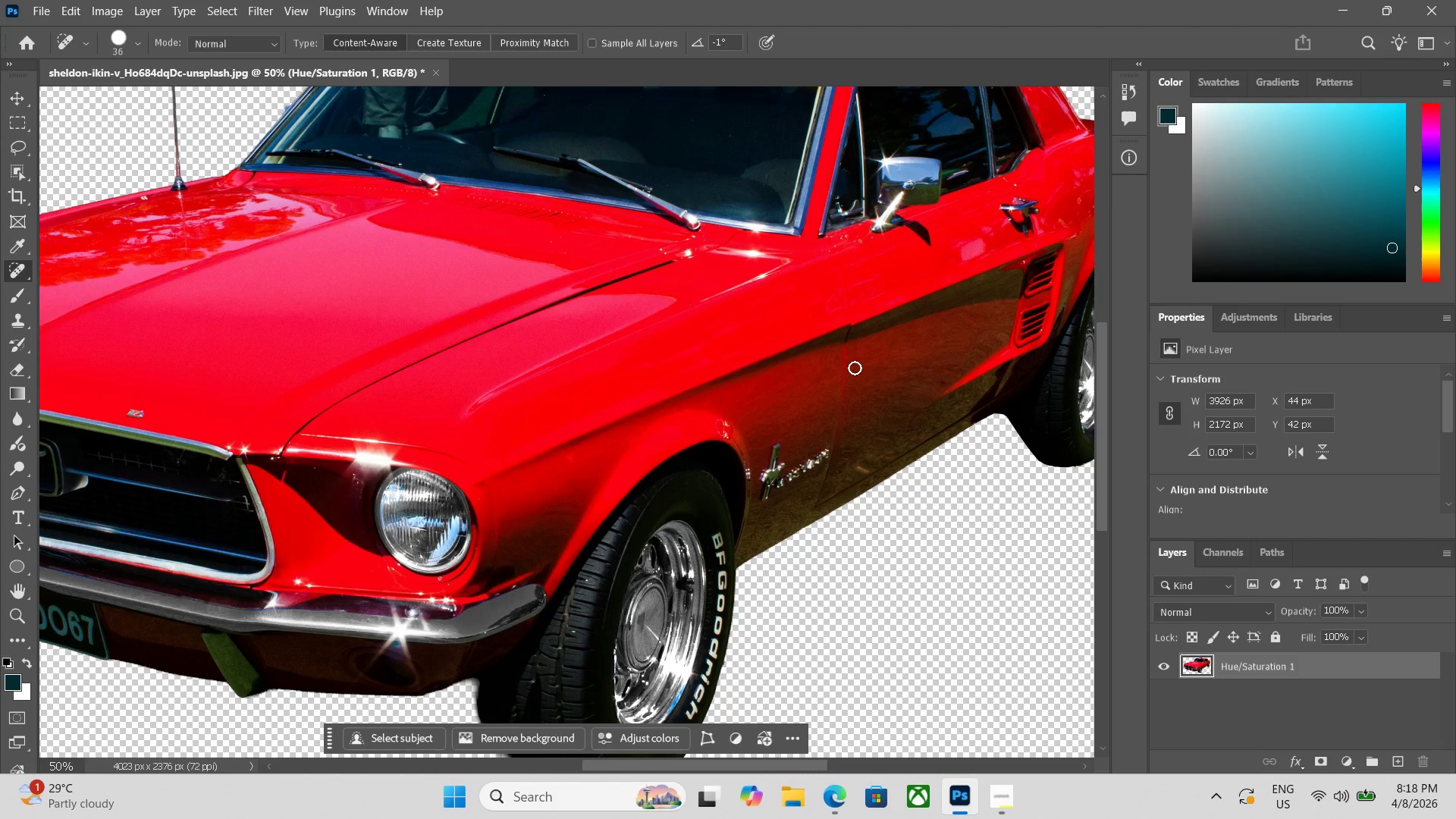 
hold_key(key=Space, duration=0.64)
 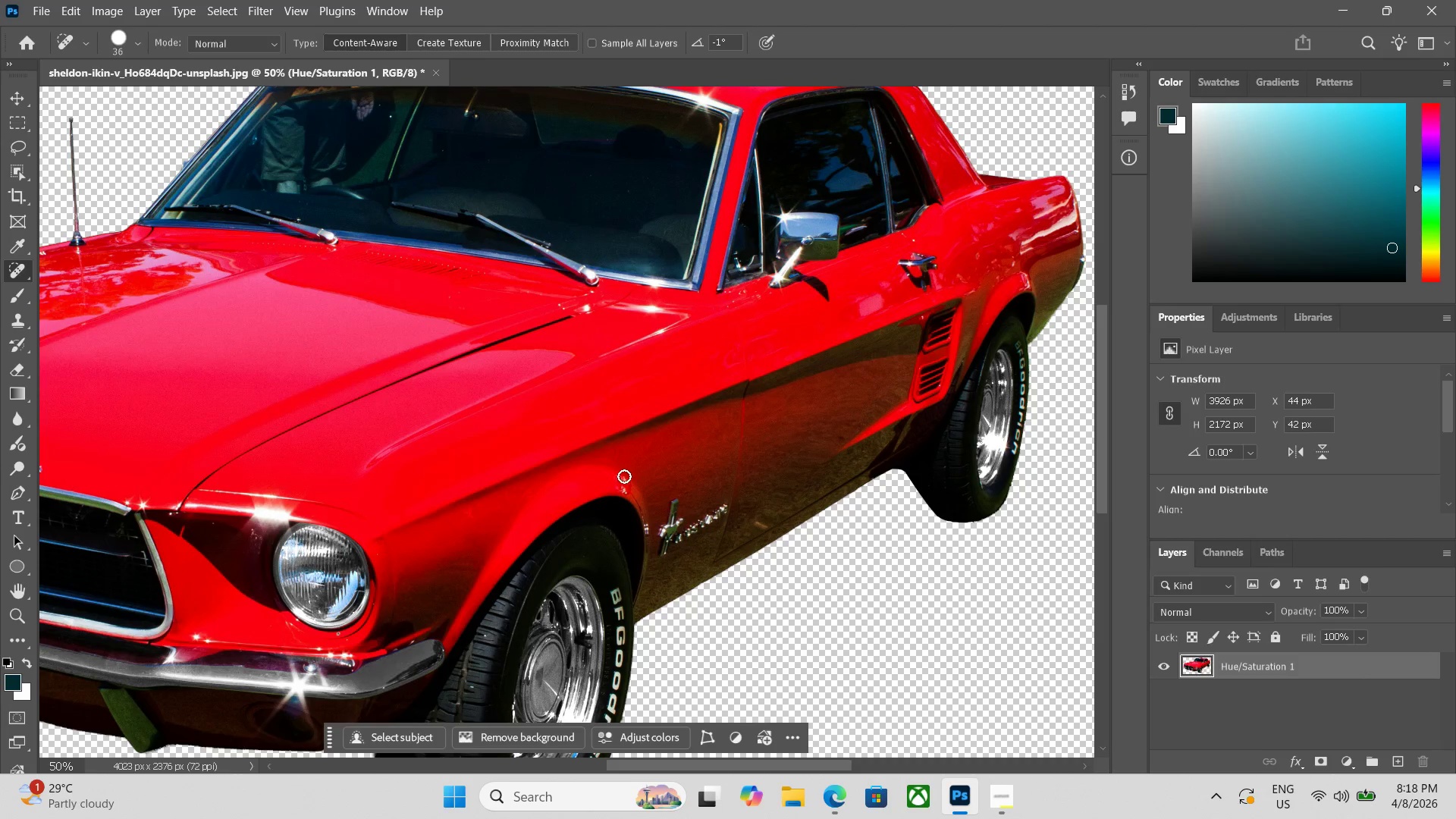 
left_click_drag(start_coordinate=[819, 350], to_coordinate=[717, 406])
 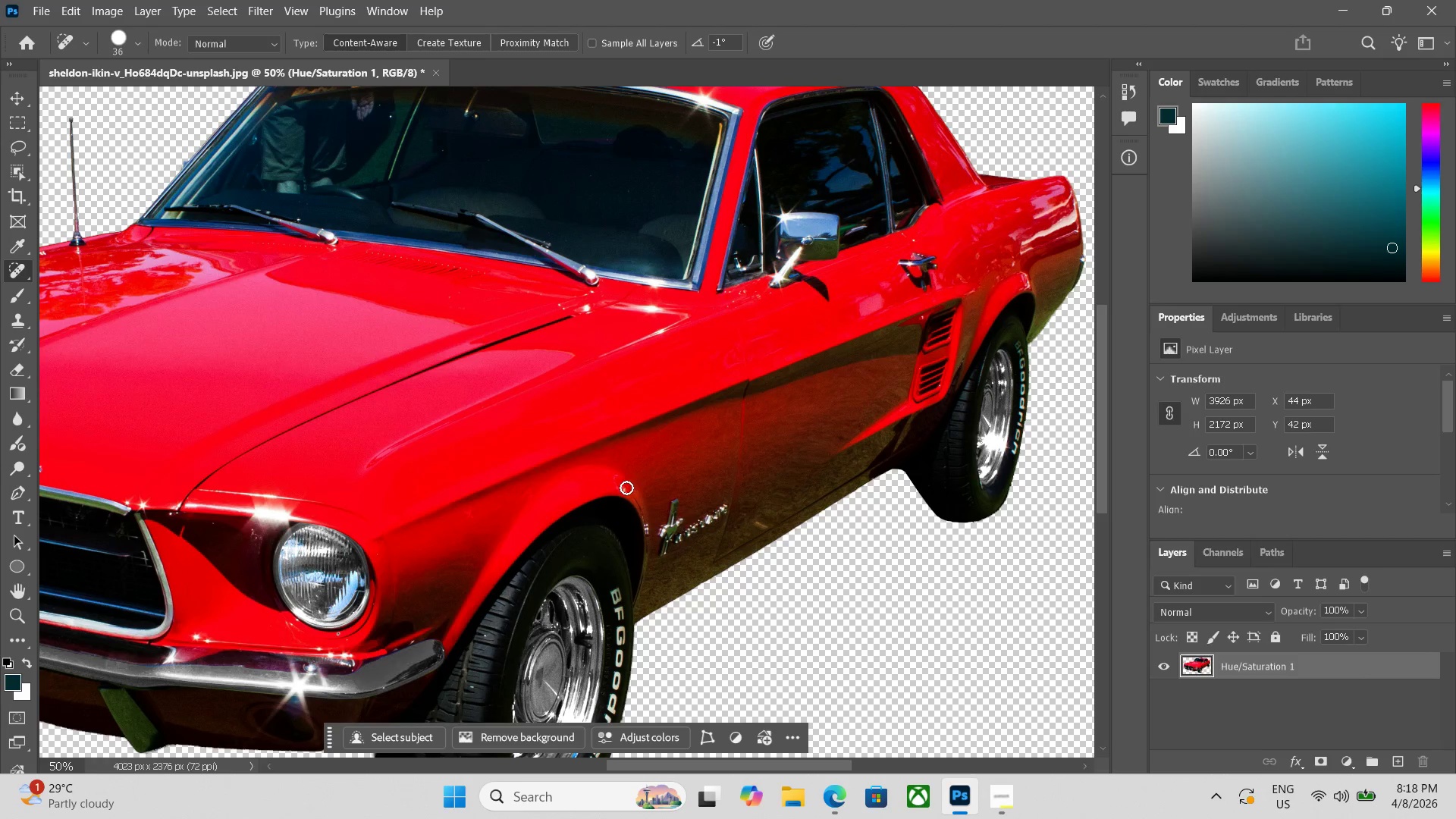 
left_click([624, 491])
 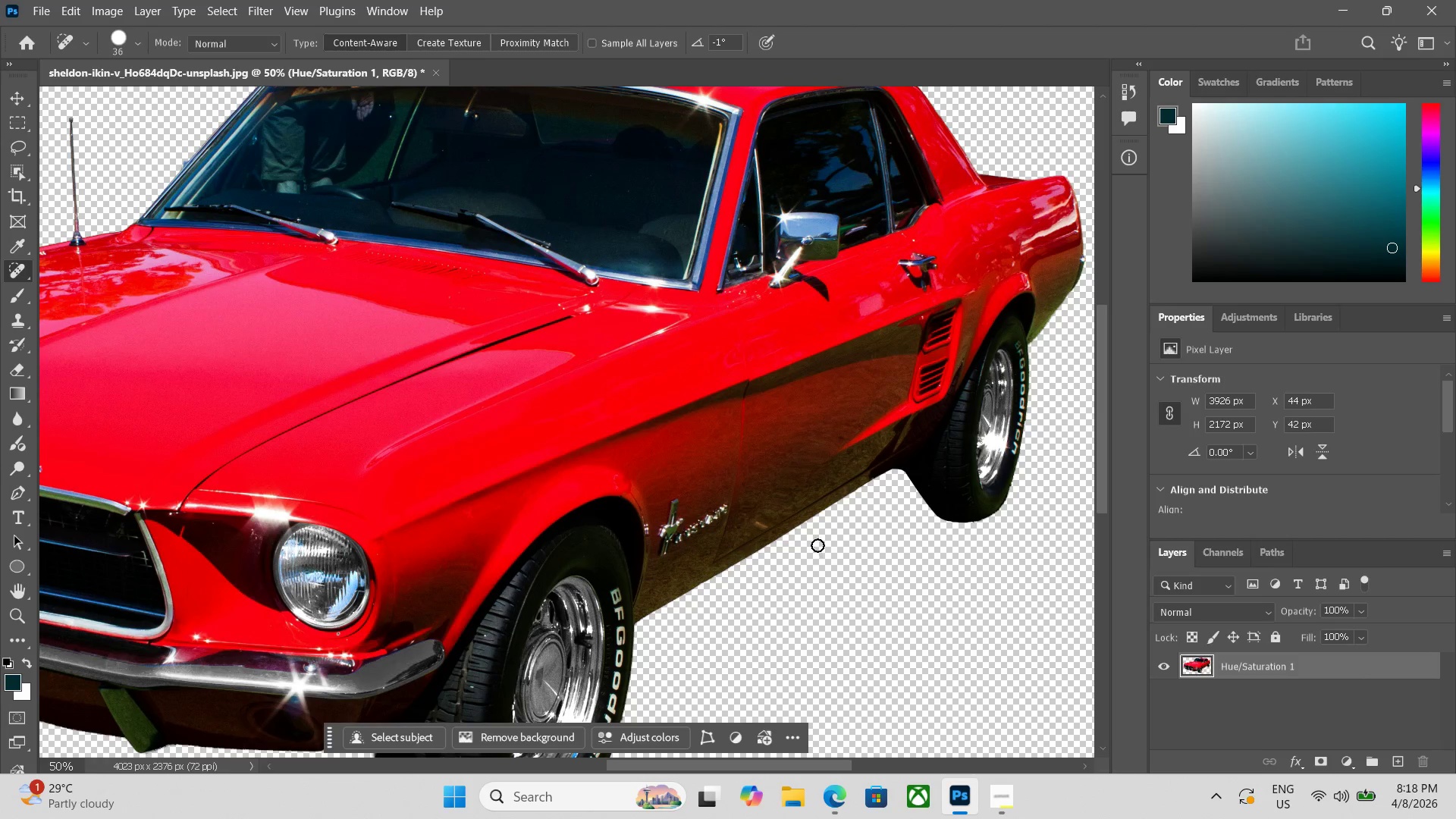 
hold_key(key=Space, duration=0.83)
 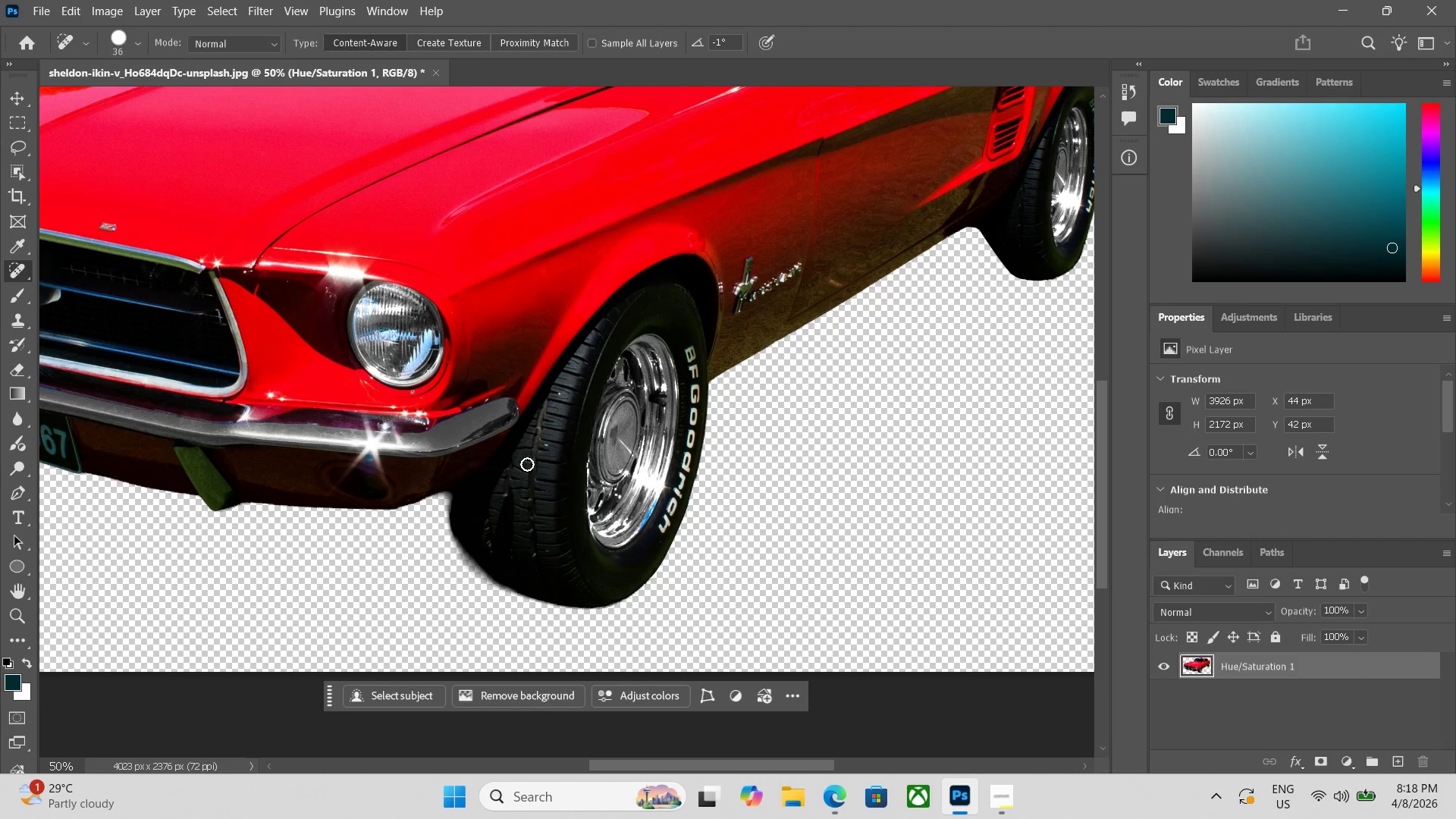 
left_click_drag(start_coordinate=[794, 558], to_coordinate=[868, 316])
 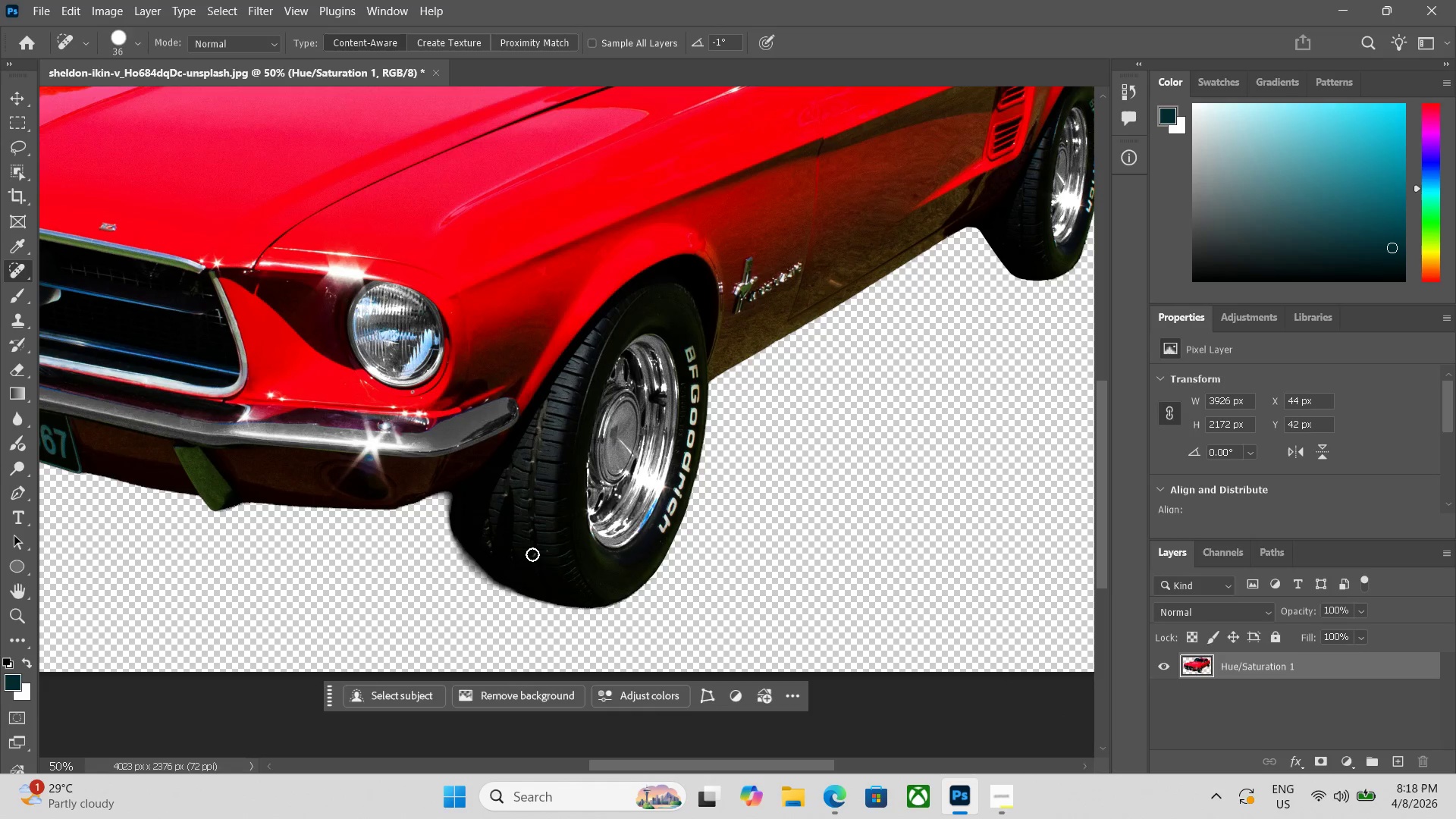 
wait(5.44)
 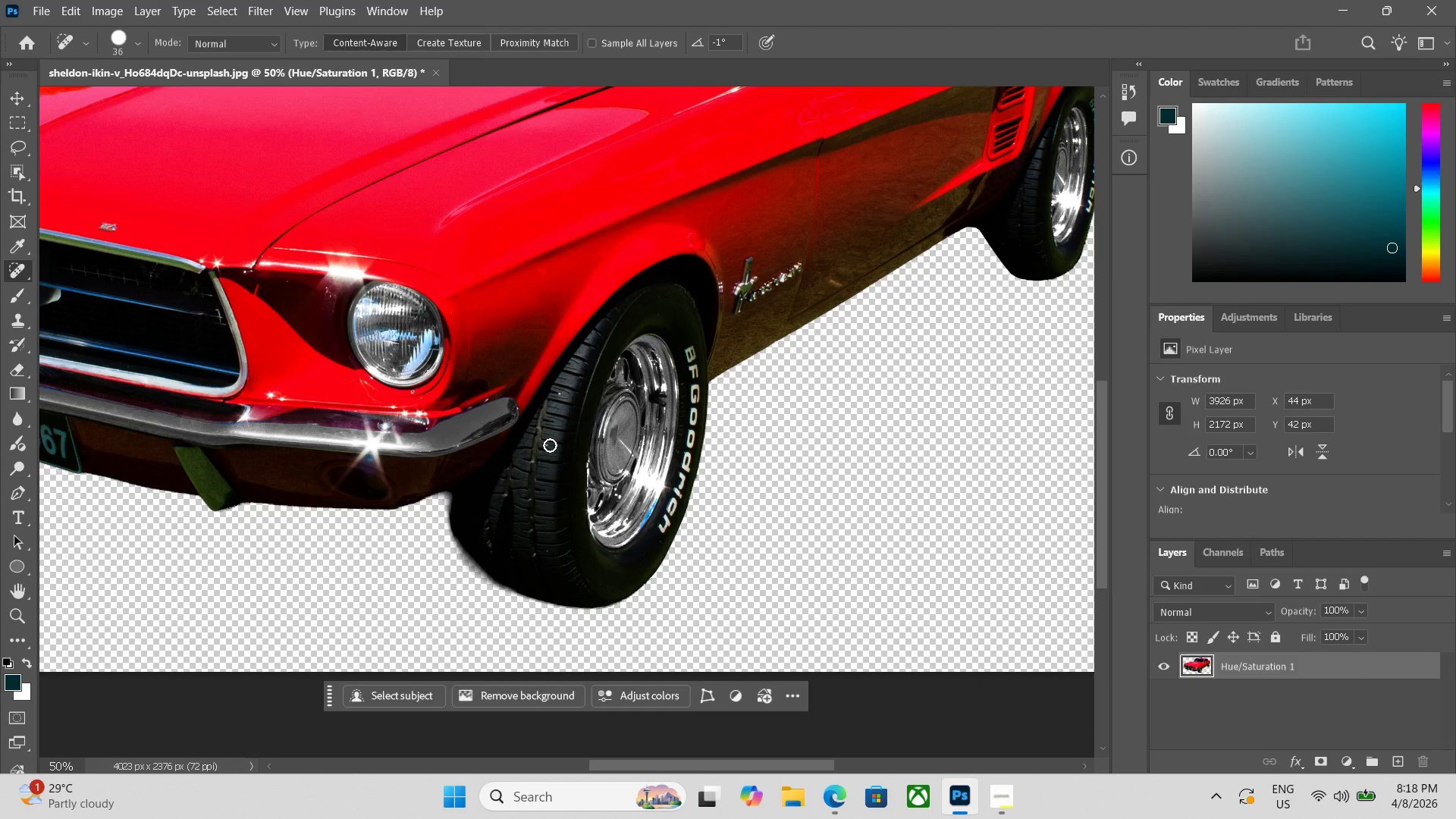 
double_click([528, 530])
 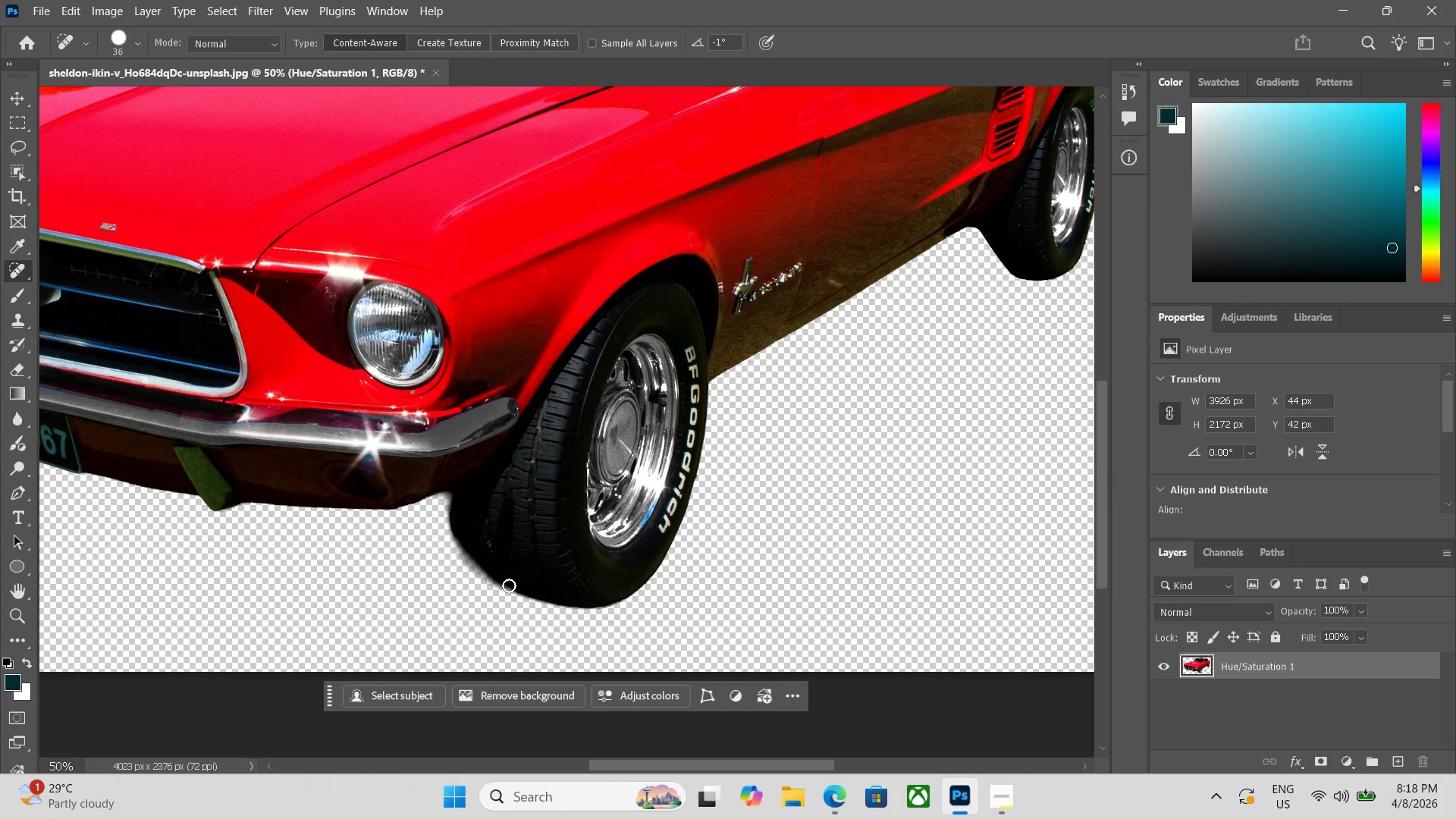 
left_click([485, 542])
 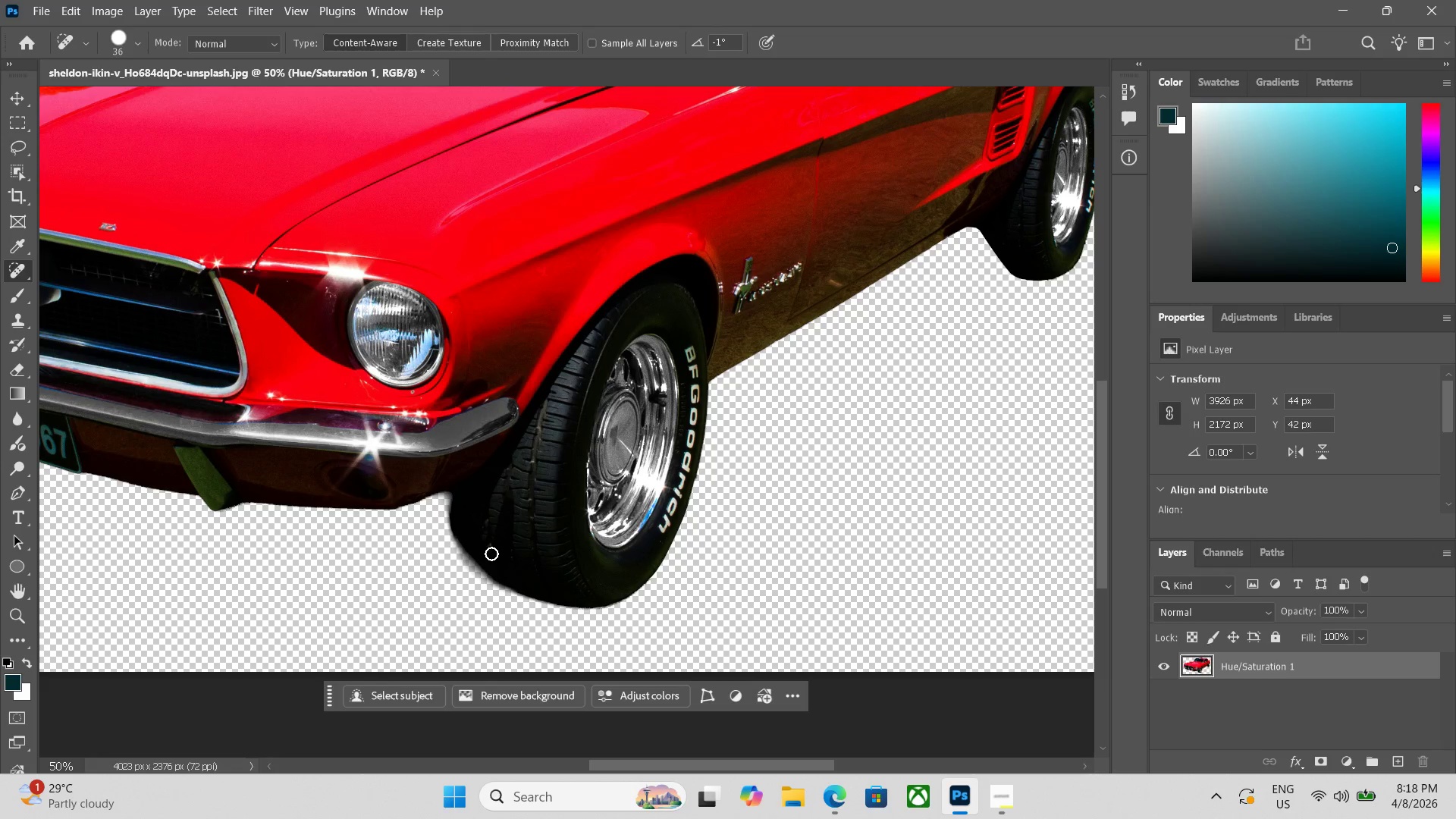 
double_click([489, 544])
 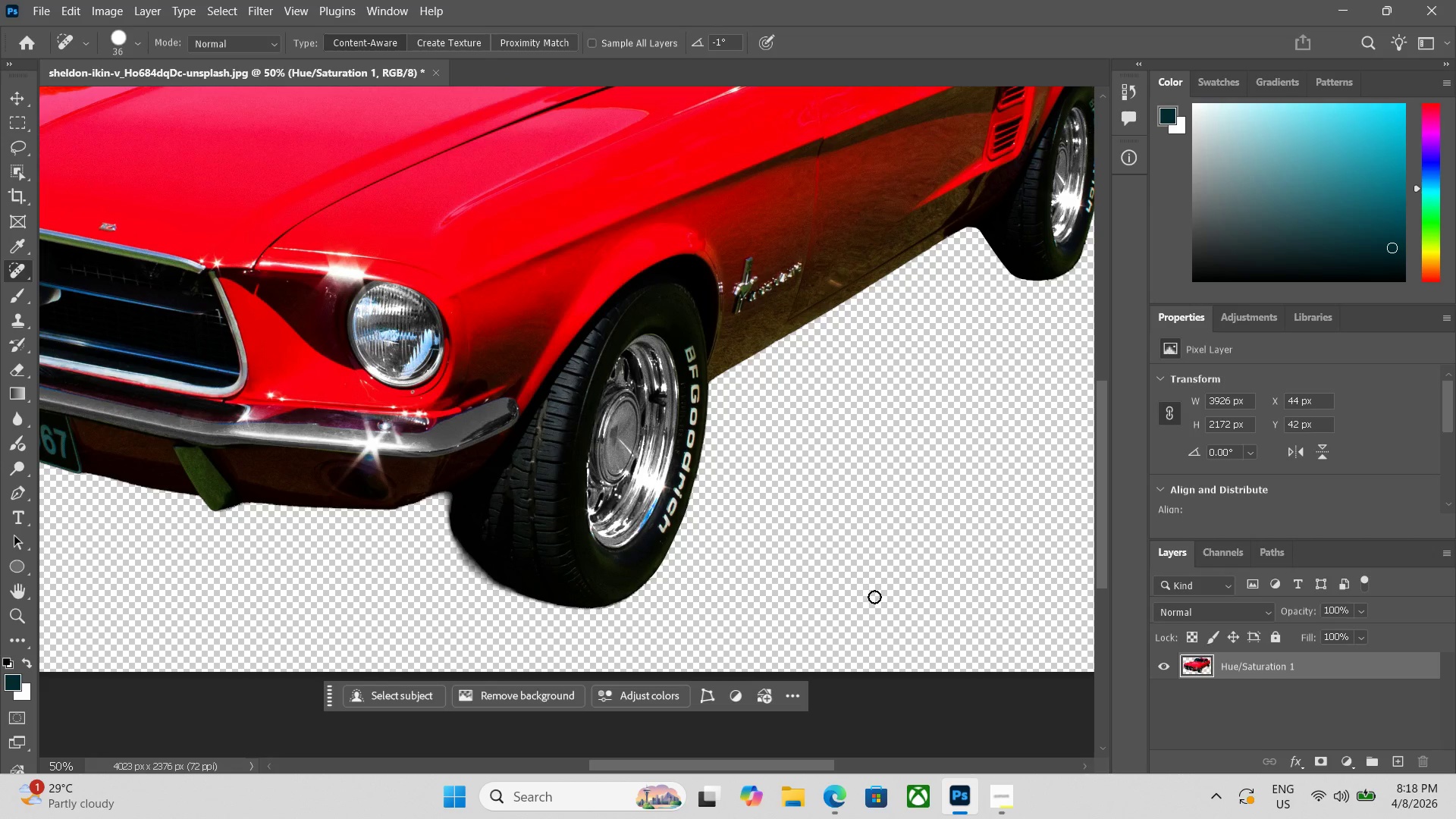 
hold_key(key=Space, duration=1.5)
 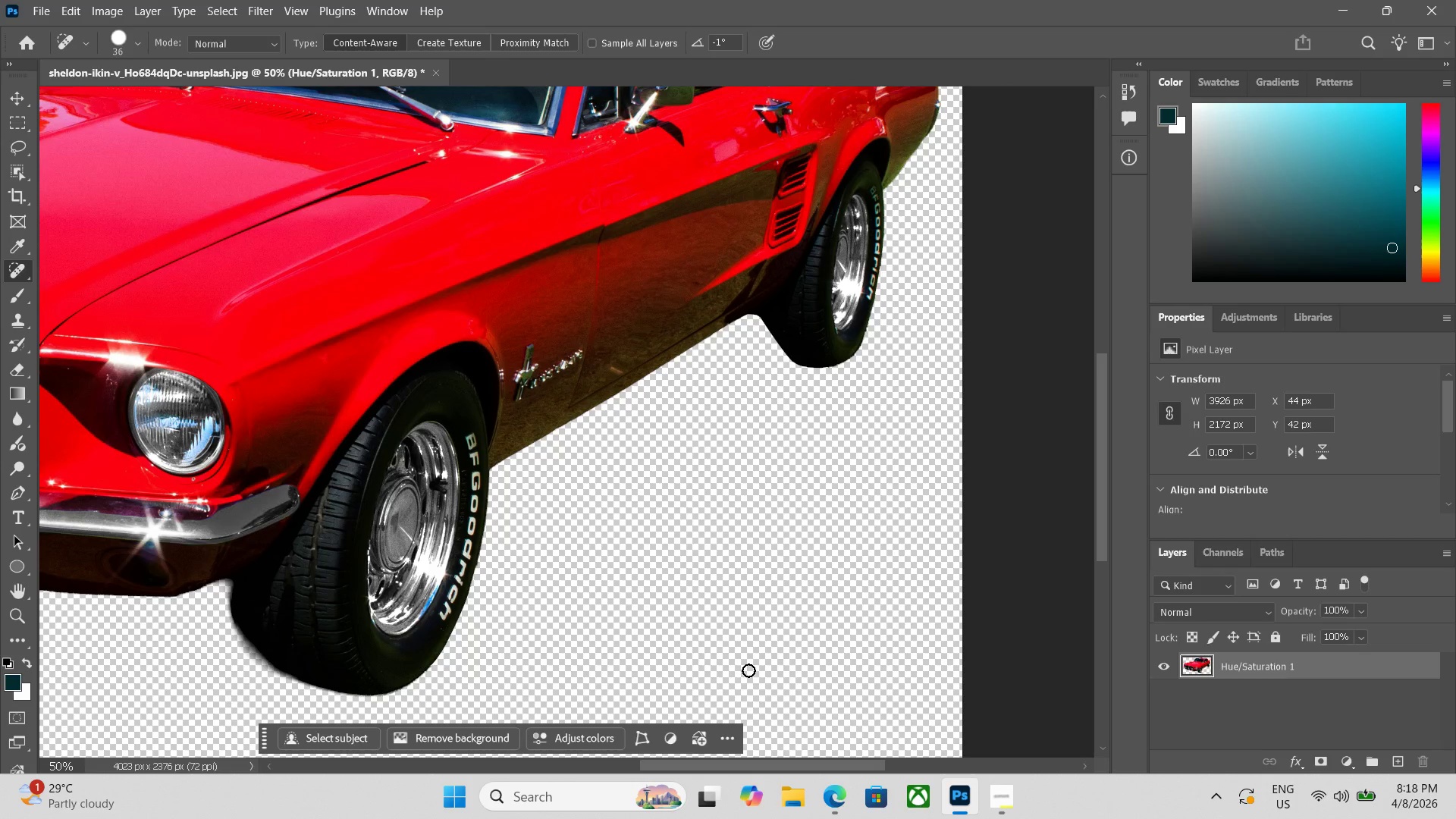 
left_click_drag(start_coordinate=[944, 585], to_coordinate=[725, 672])
 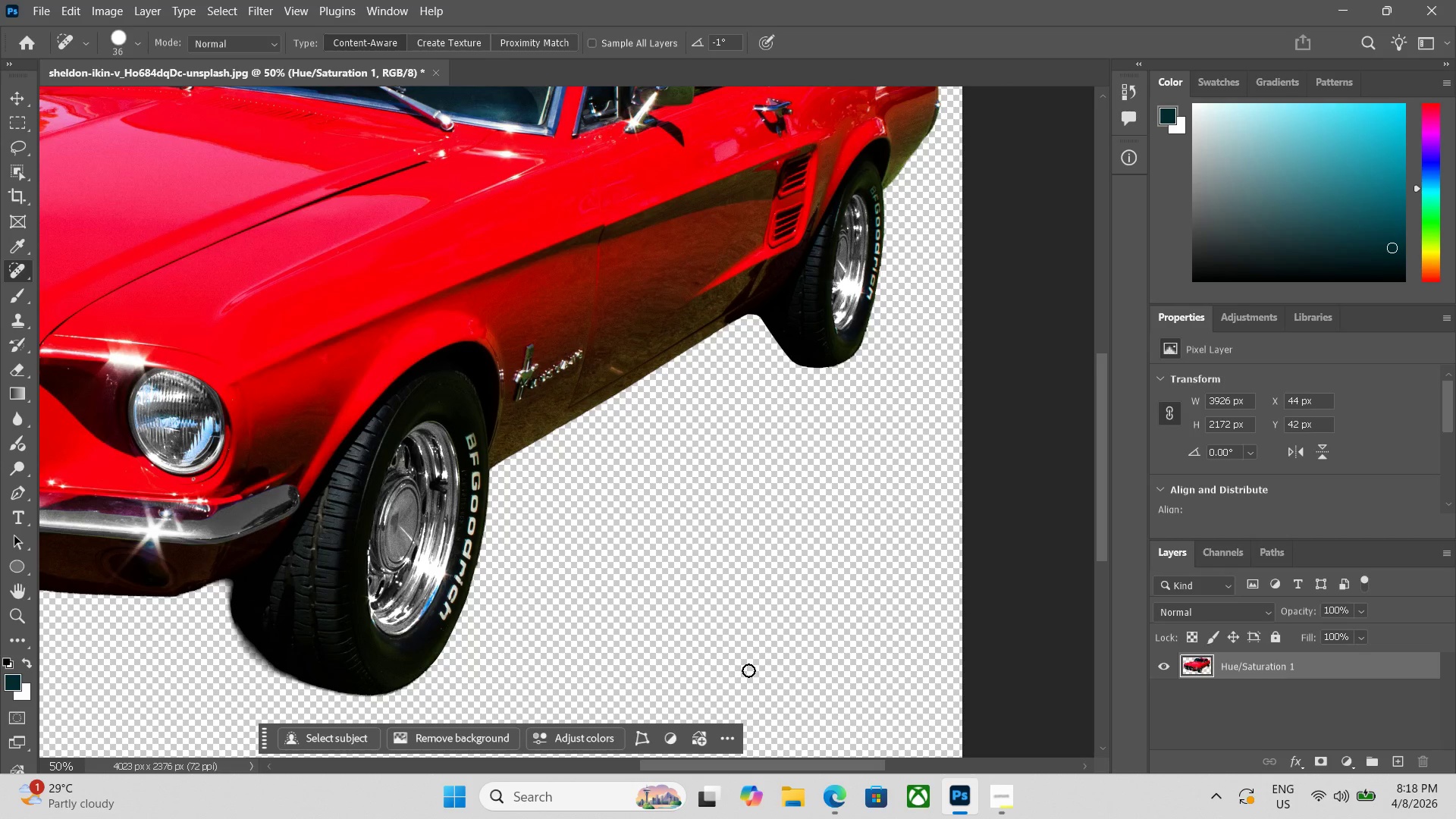 
key(Space)
 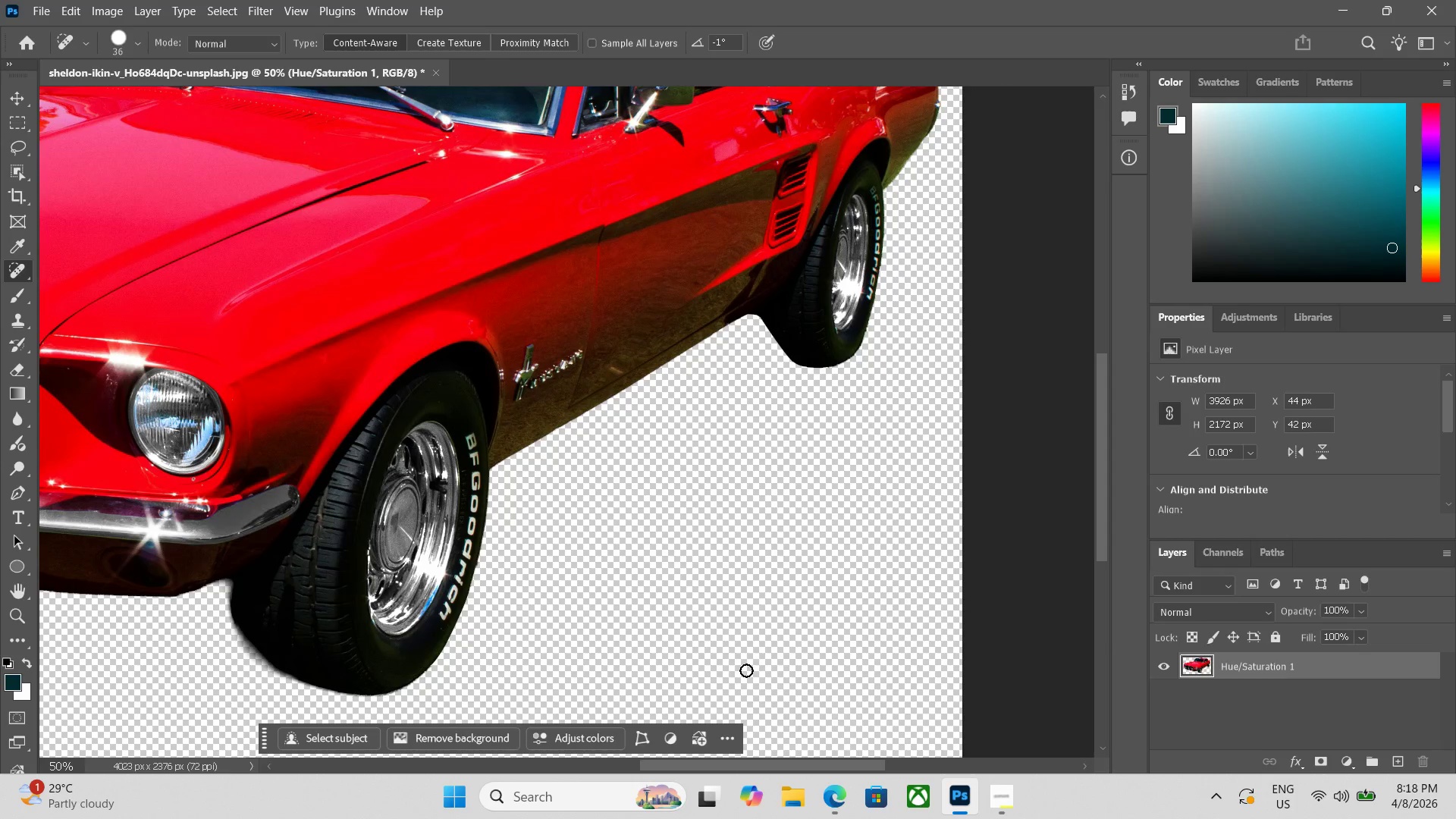 
key(Space)
 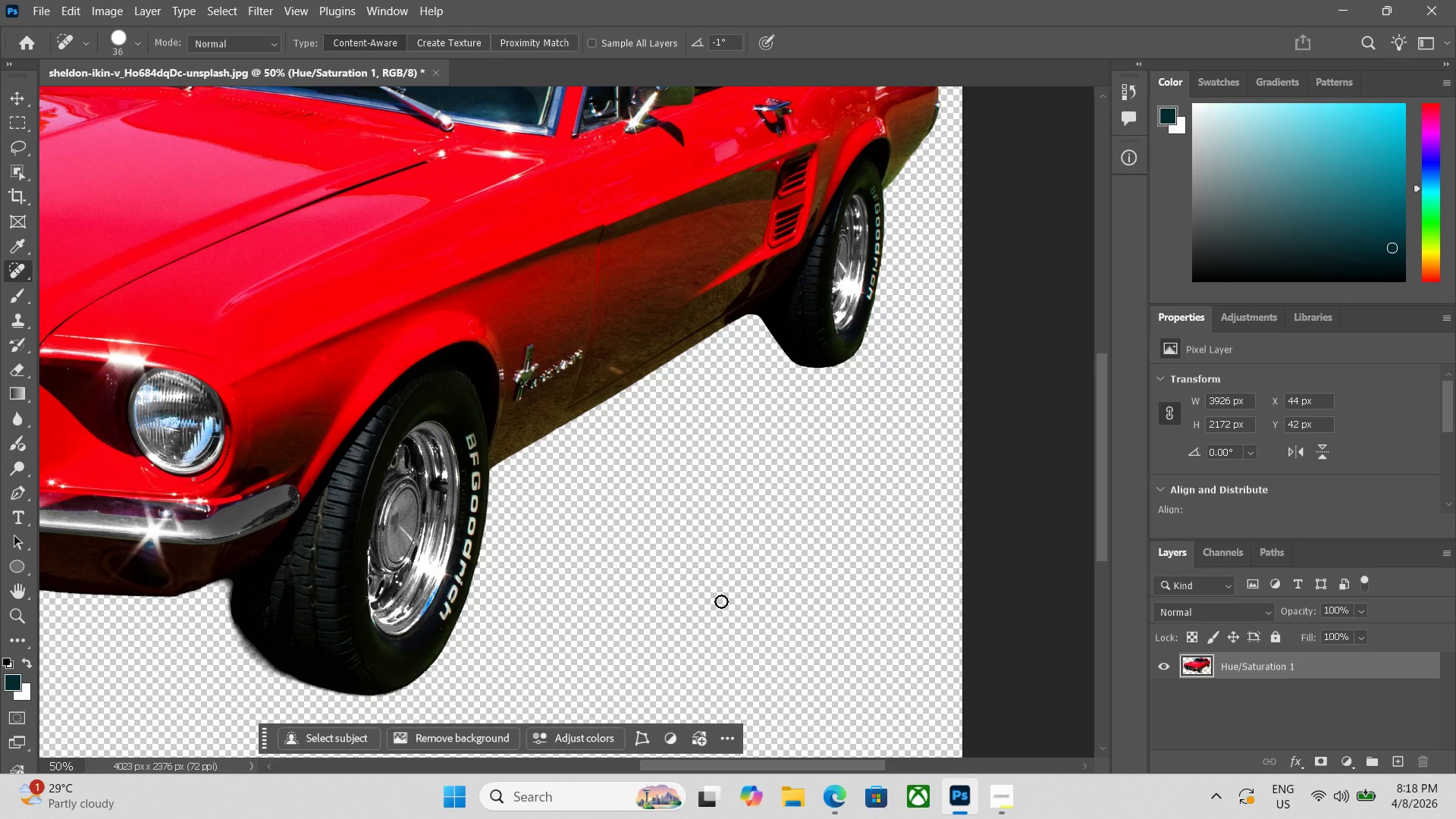 
hold_key(key=Space, duration=1.16)
 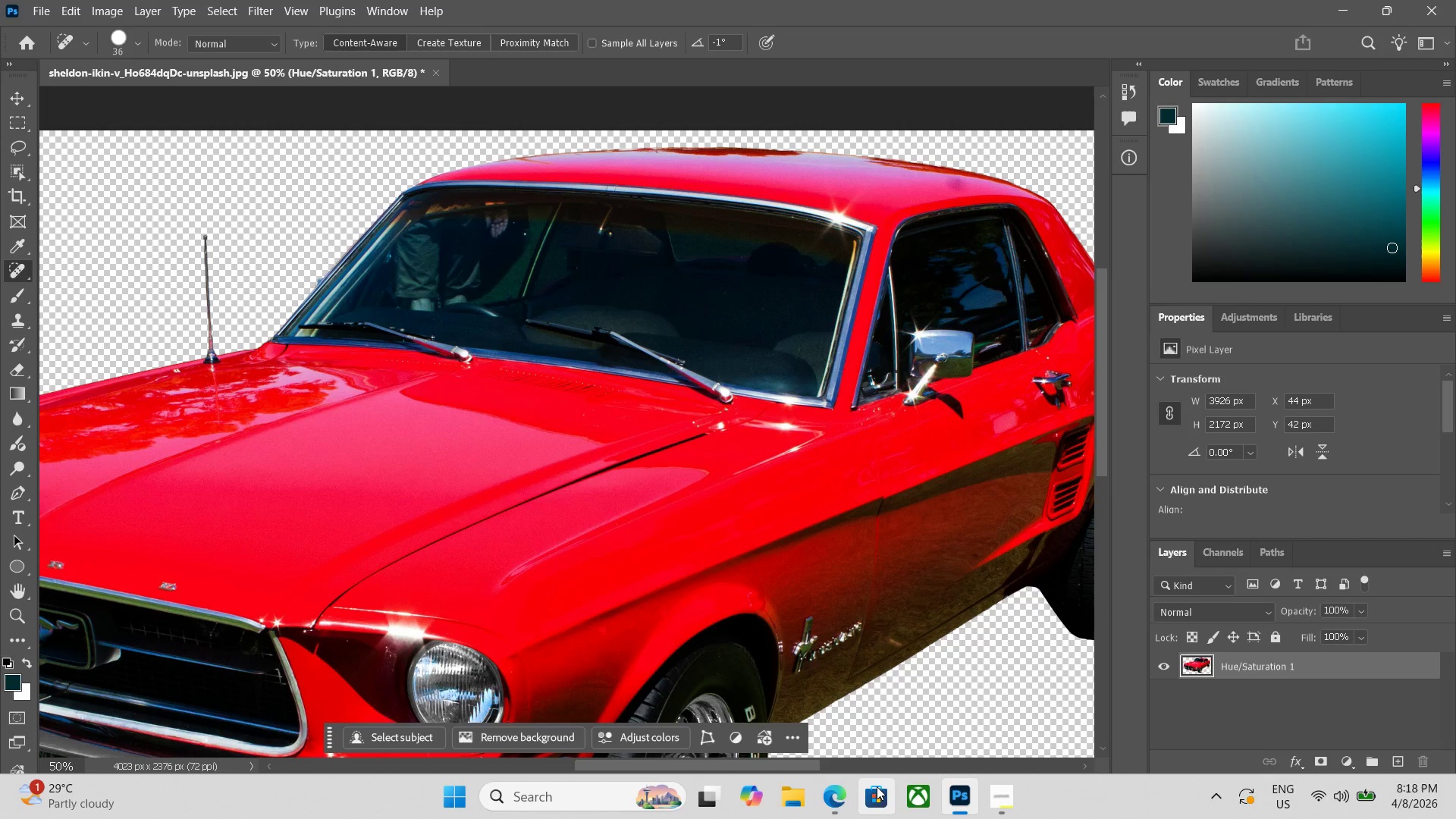 
left_click_drag(start_coordinate=[600, 514], to_coordinate=[879, 786])
 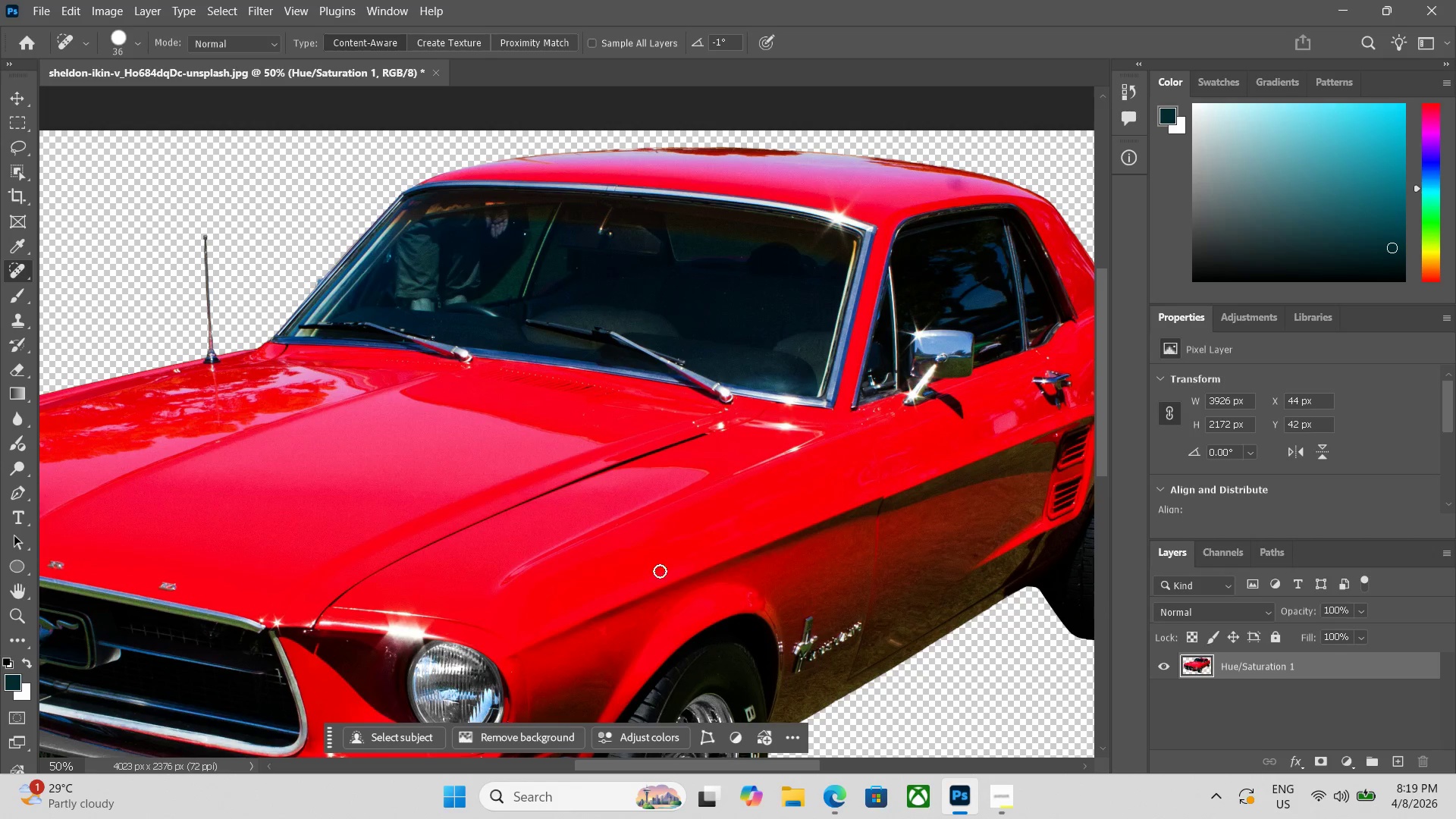 
hold_key(key=Space, duration=0.67)
 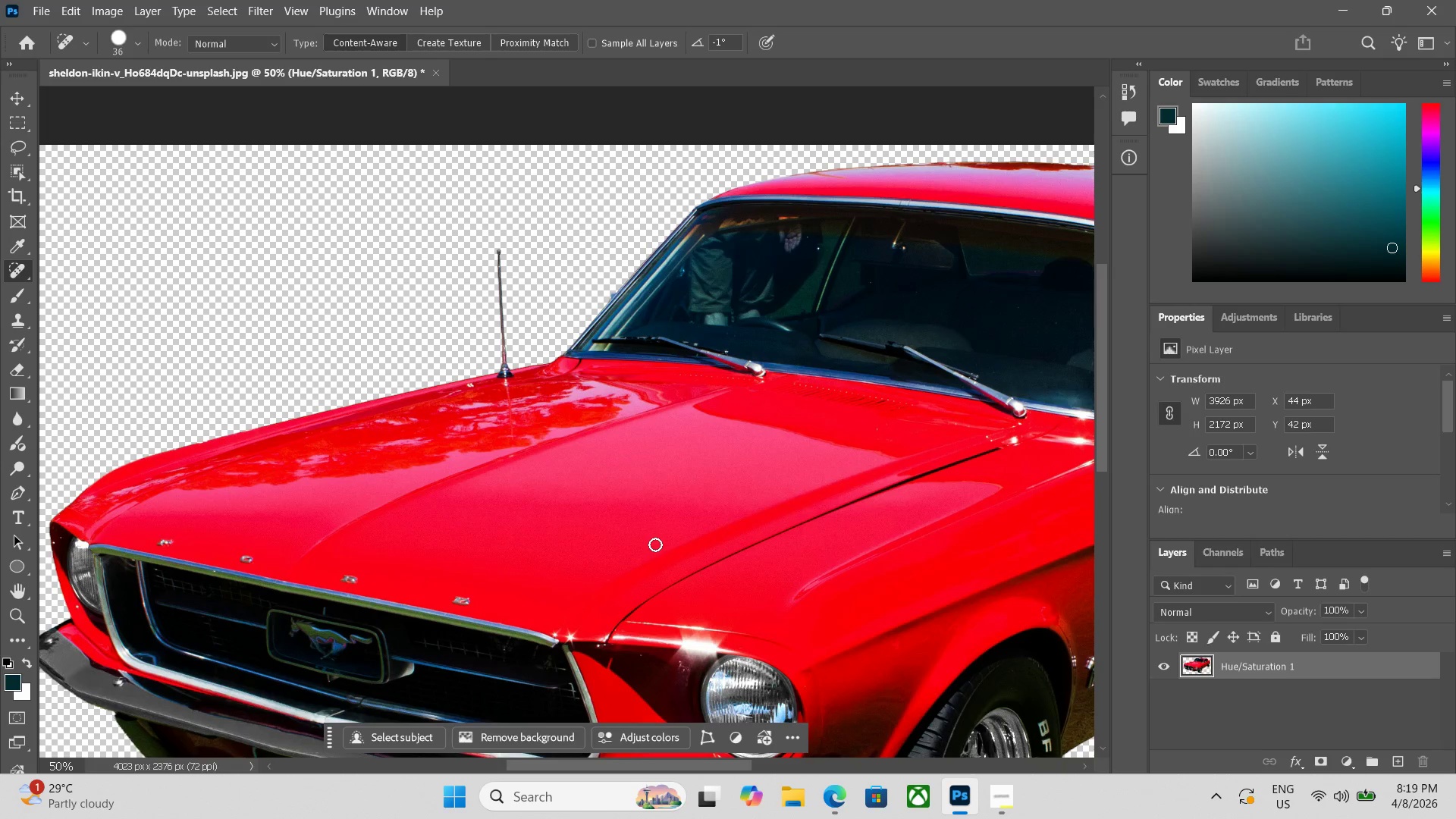 
left_click_drag(start_coordinate=[368, 530], to_coordinate=[661, 544])
 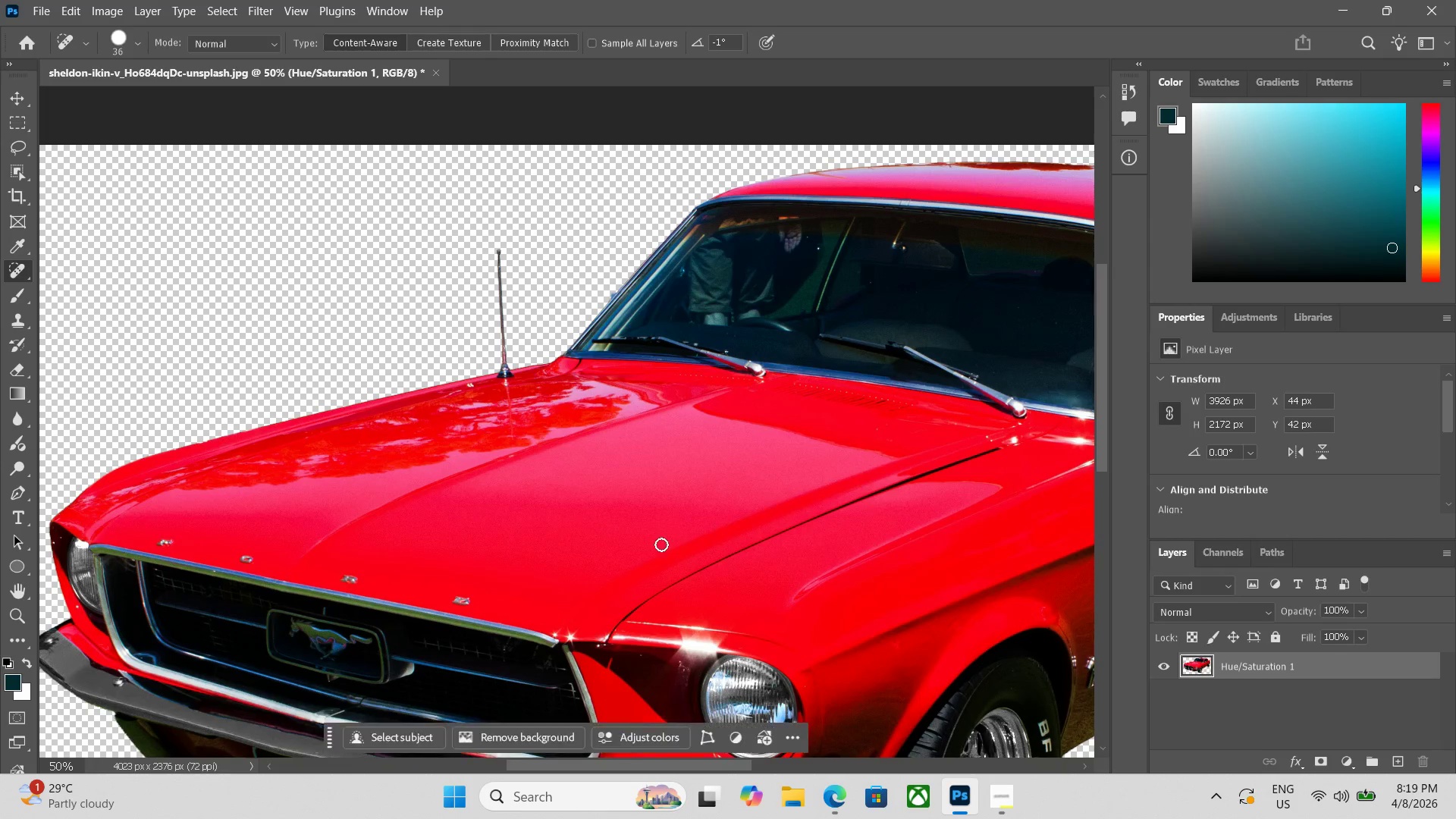 
wait(30.41)
 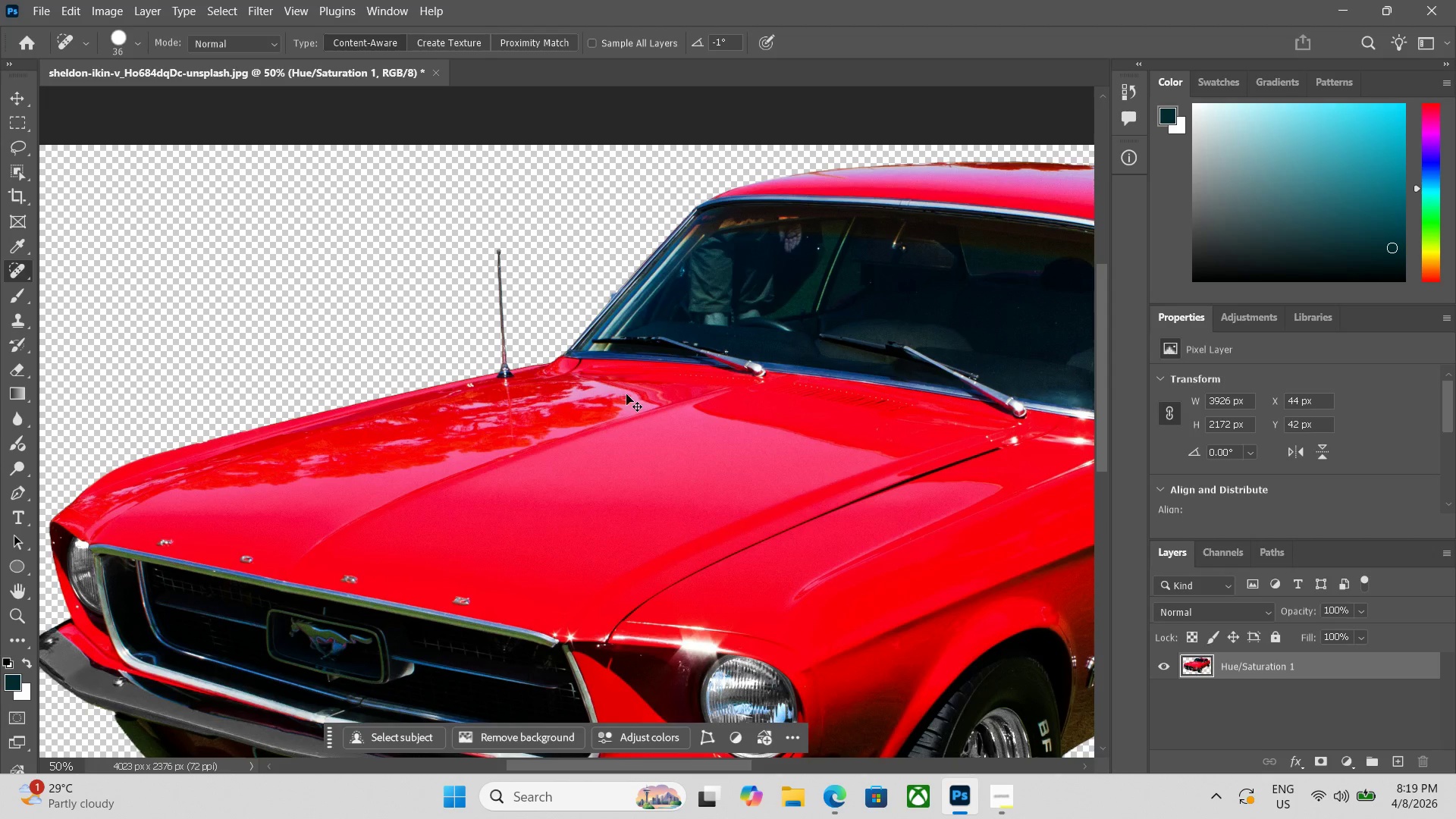 
key(Control+Equal)
 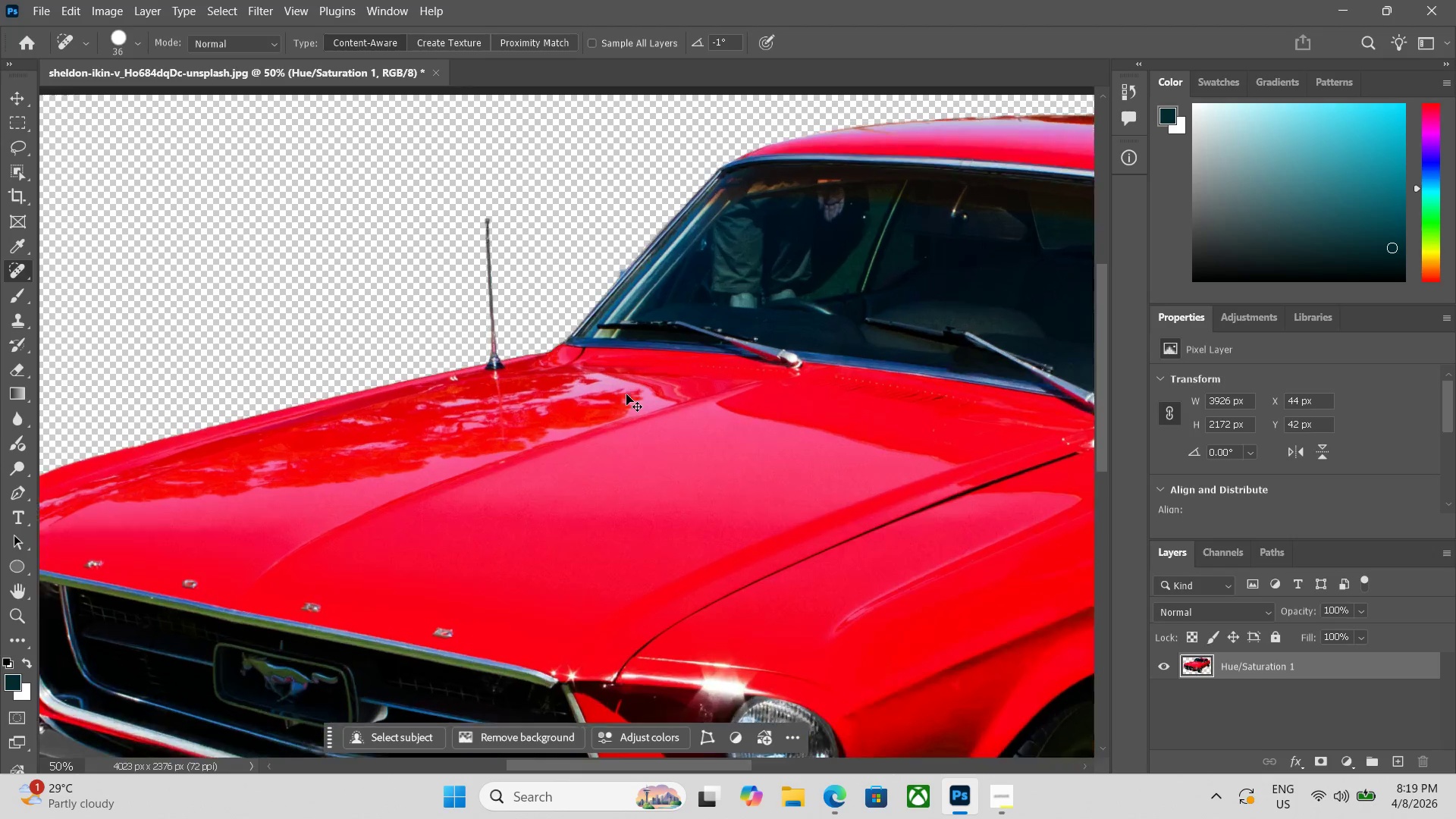 
key(Control+Equal)
 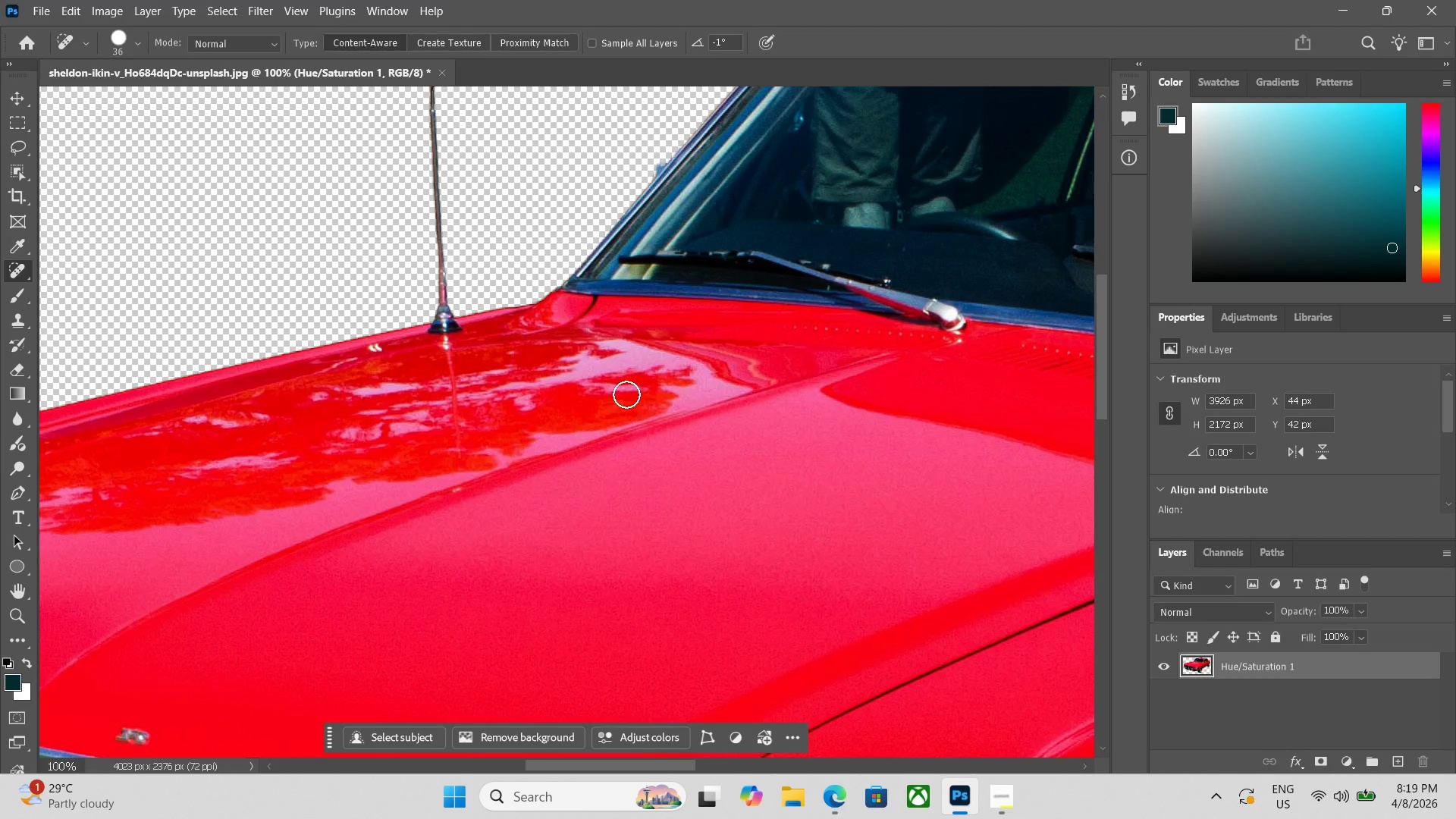 
key(Space)
 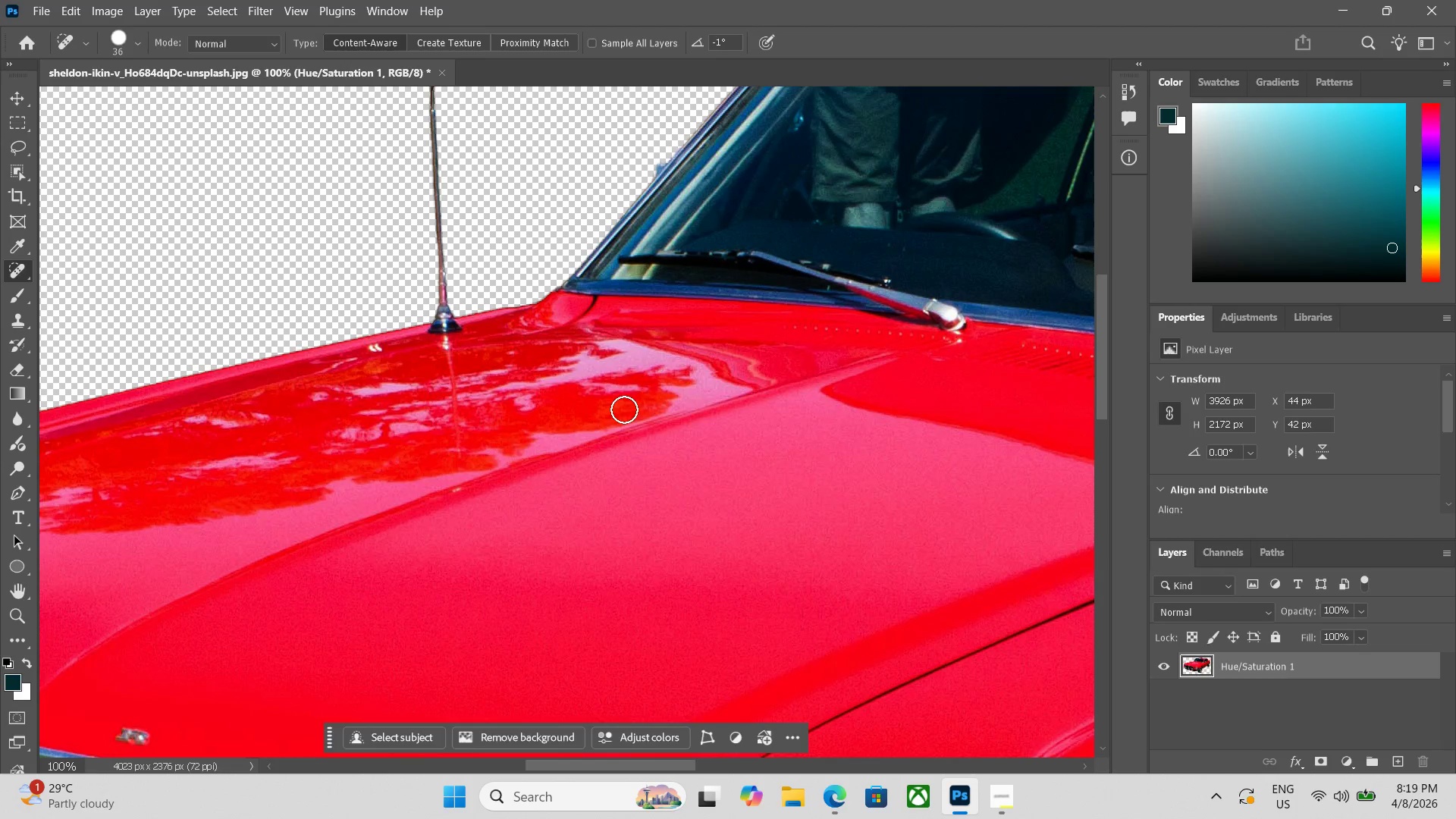 
hold_key(key=Space, duration=1.5)
 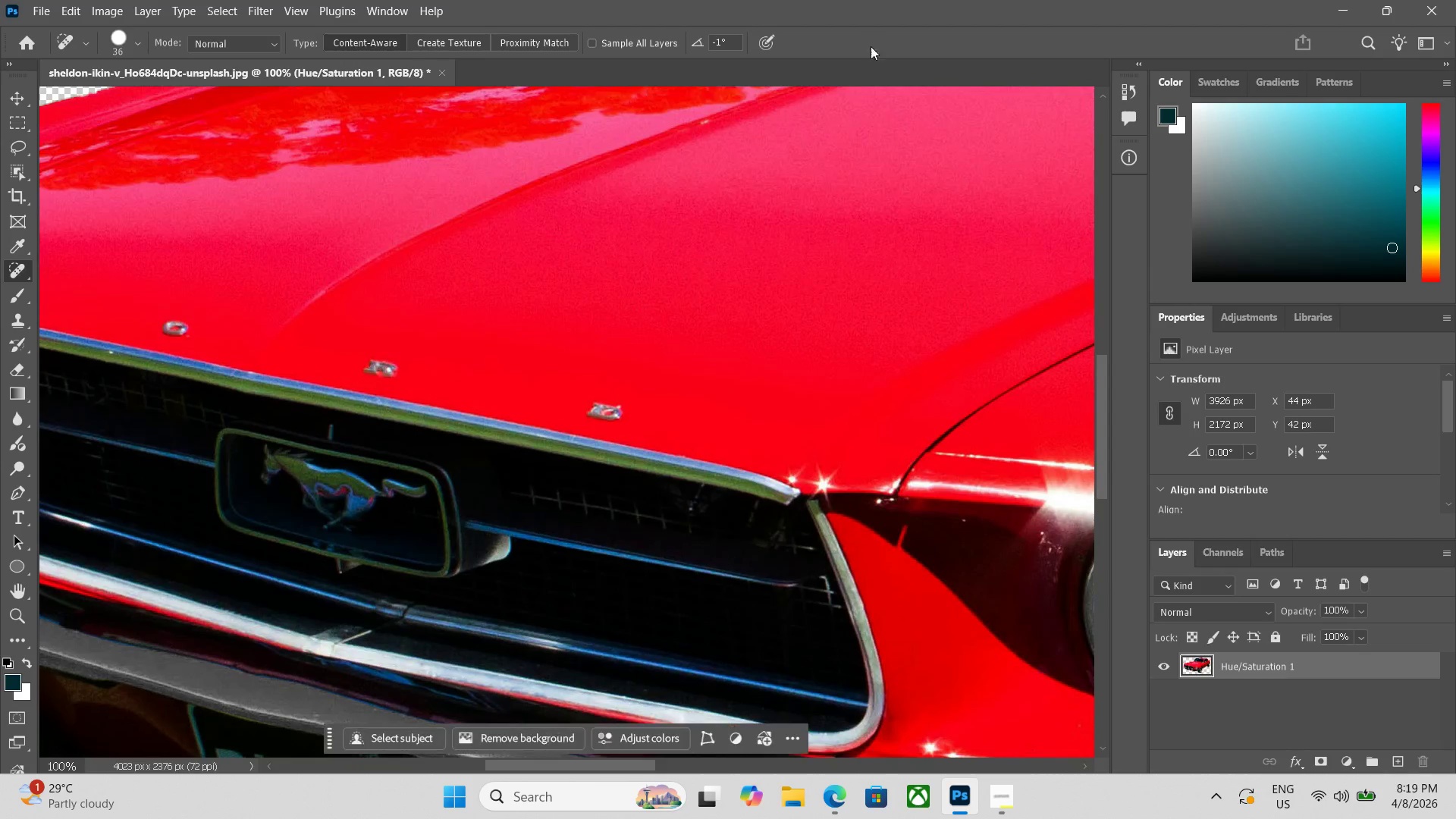 
left_click_drag(start_coordinate=[623, 413], to_coordinate=[871, 46])
 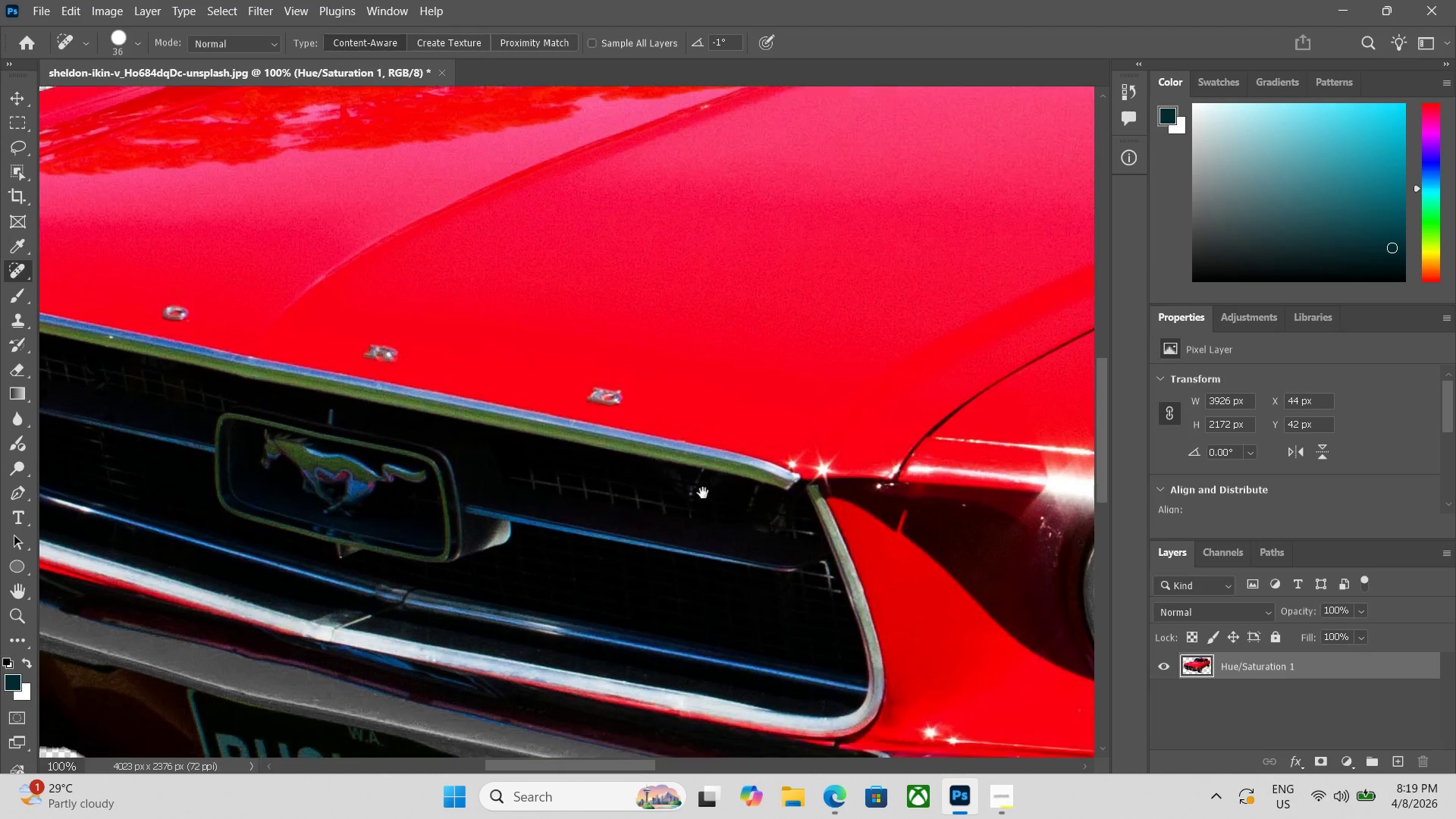 
hold_key(key=Space, duration=0.55)
 